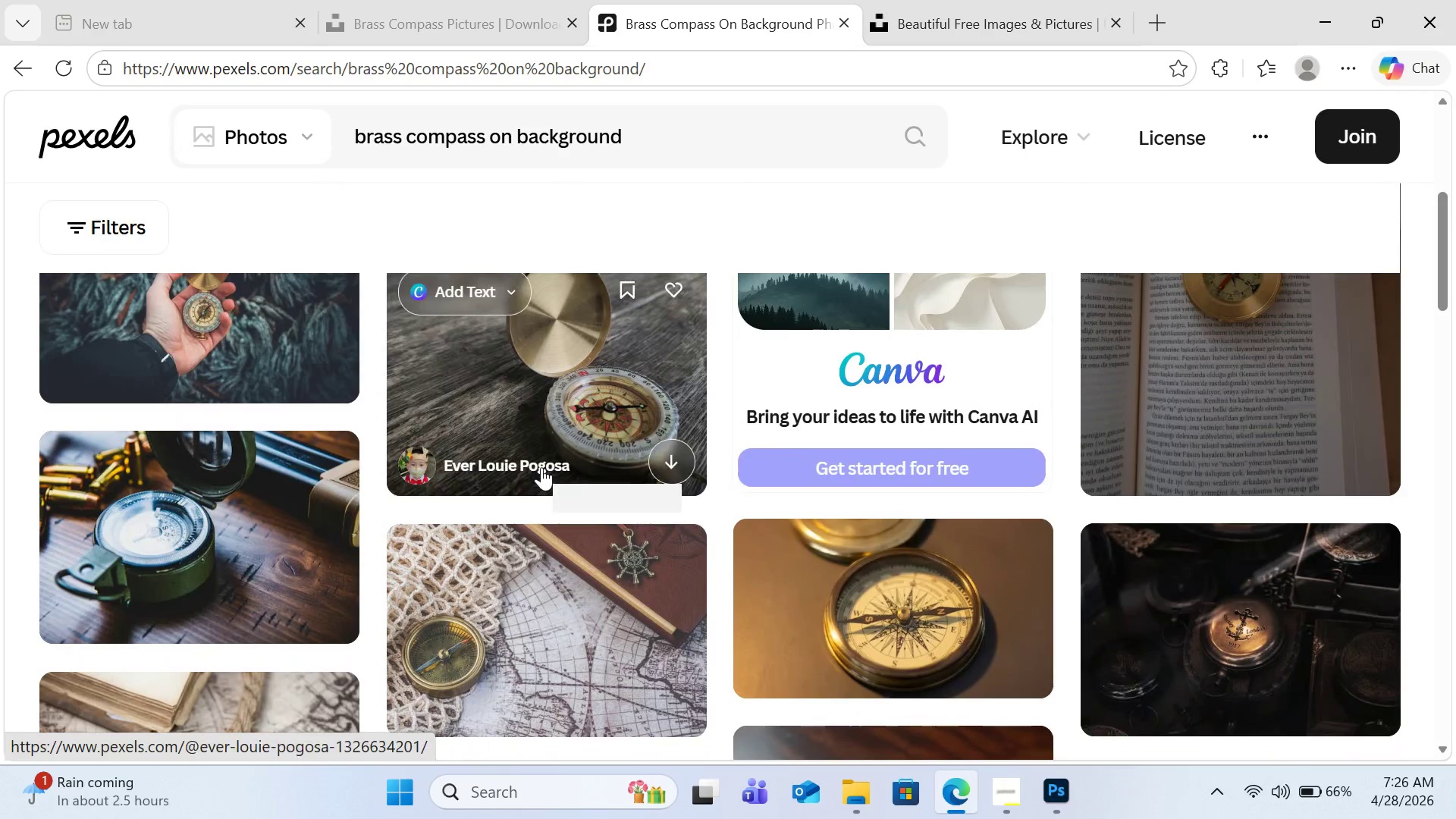 
scroll: coordinate [543, 467], scroll_direction: up, amount: 2.0
 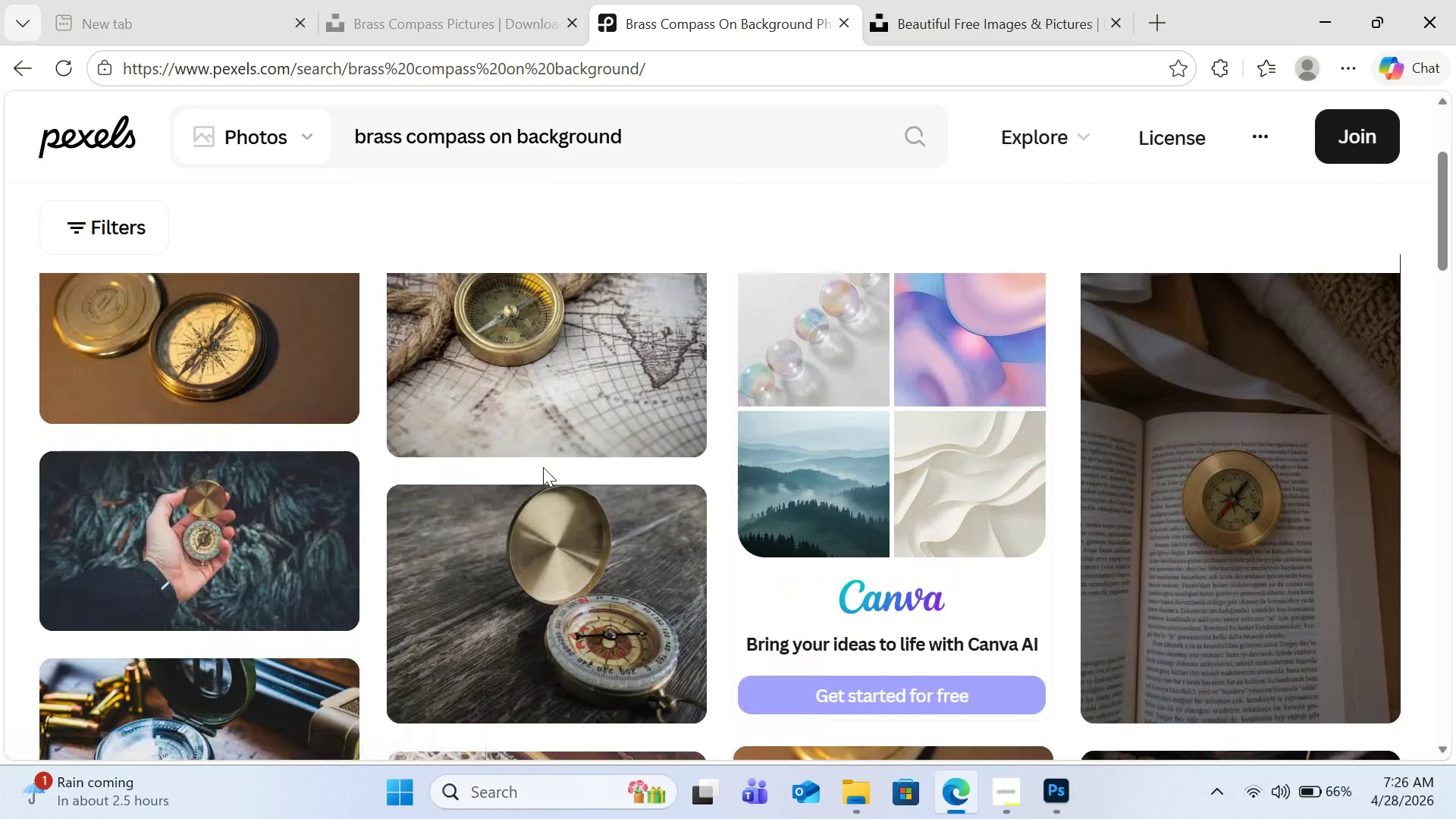 
scroll: coordinate [543, 467], scroll_direction: down, amount: 11.0
 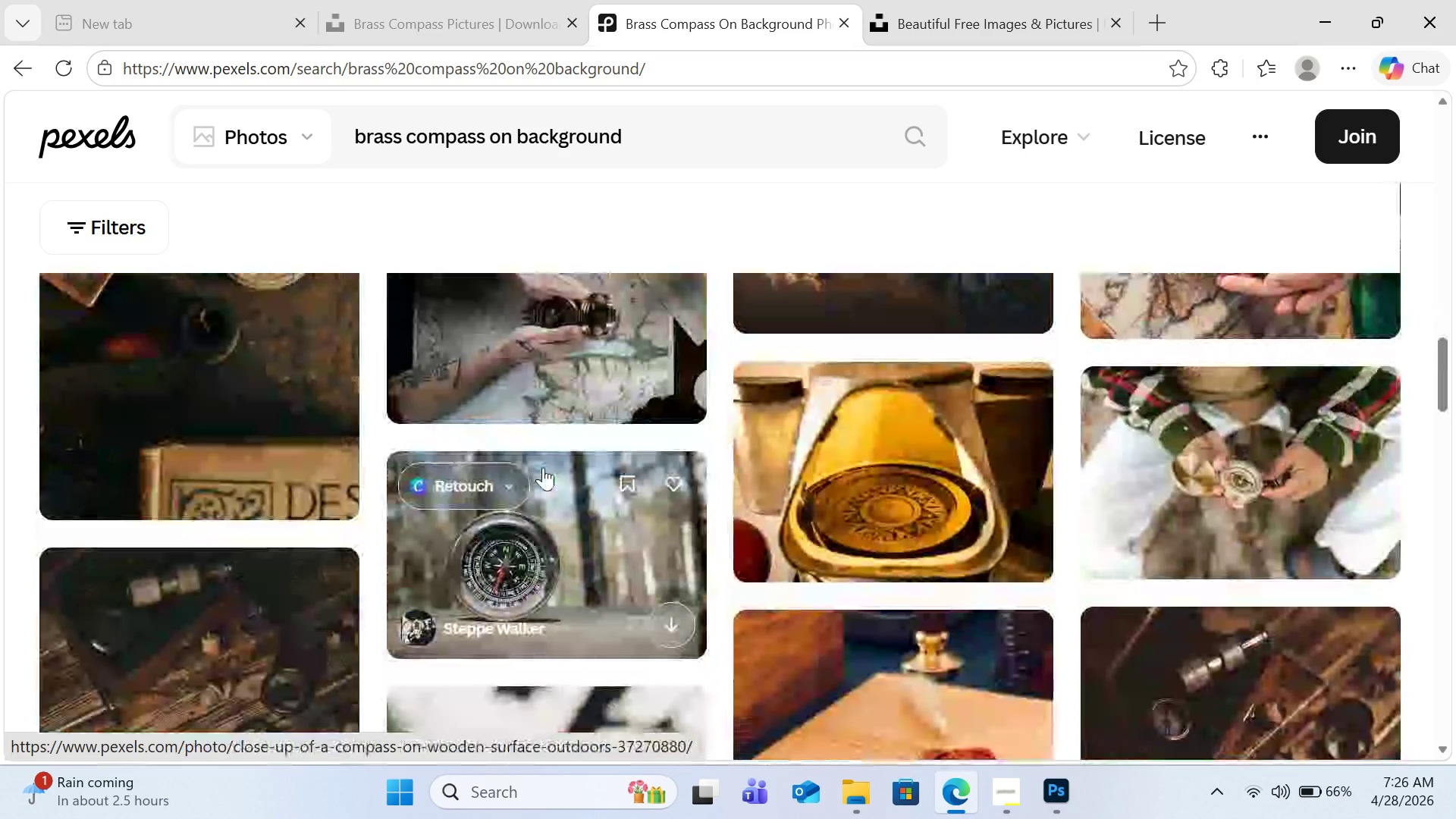 
scroll: coordinate [546, 465], scroll_direction: up, amount: 23.0
 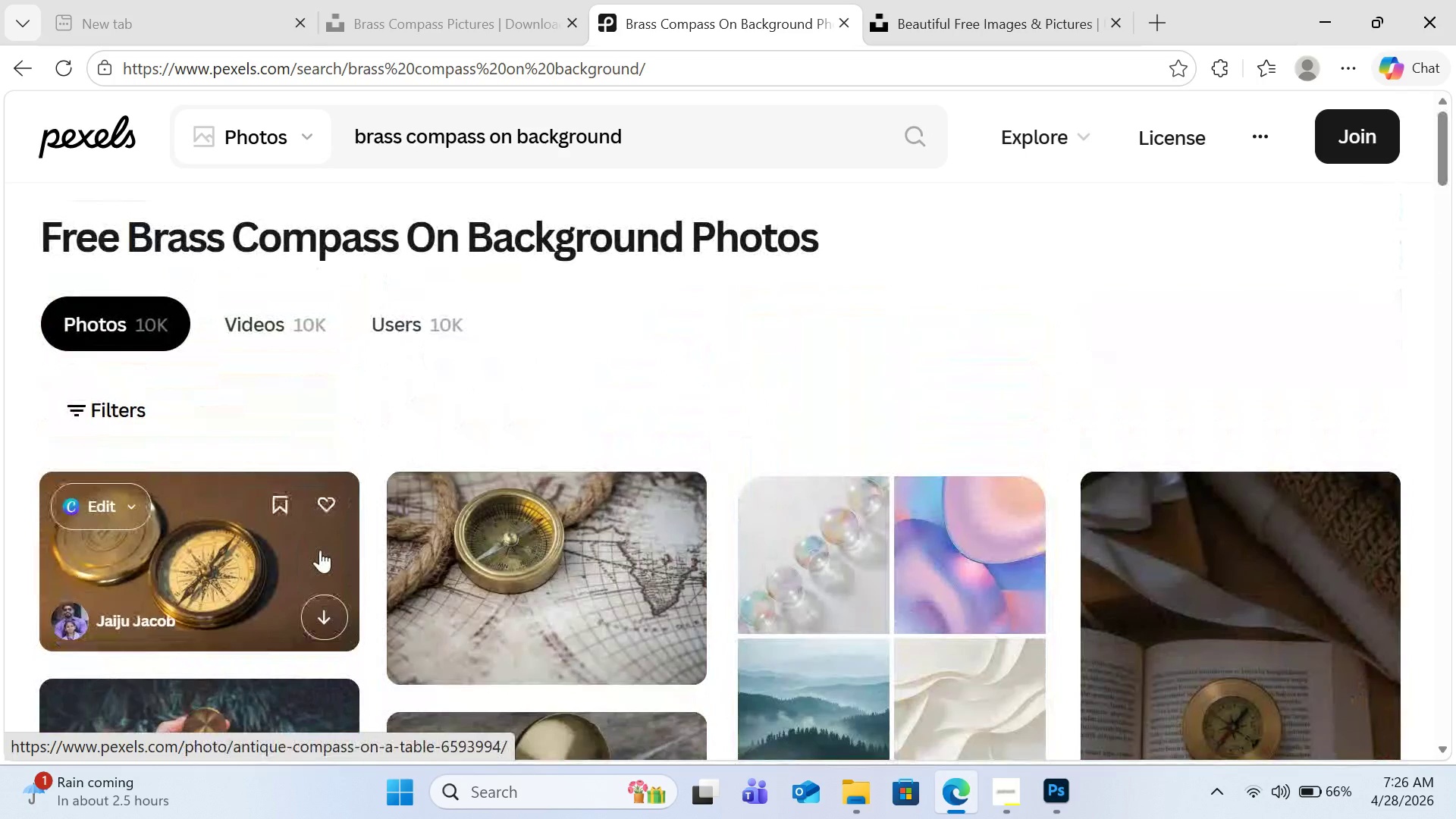 
left_click([320, 550])
 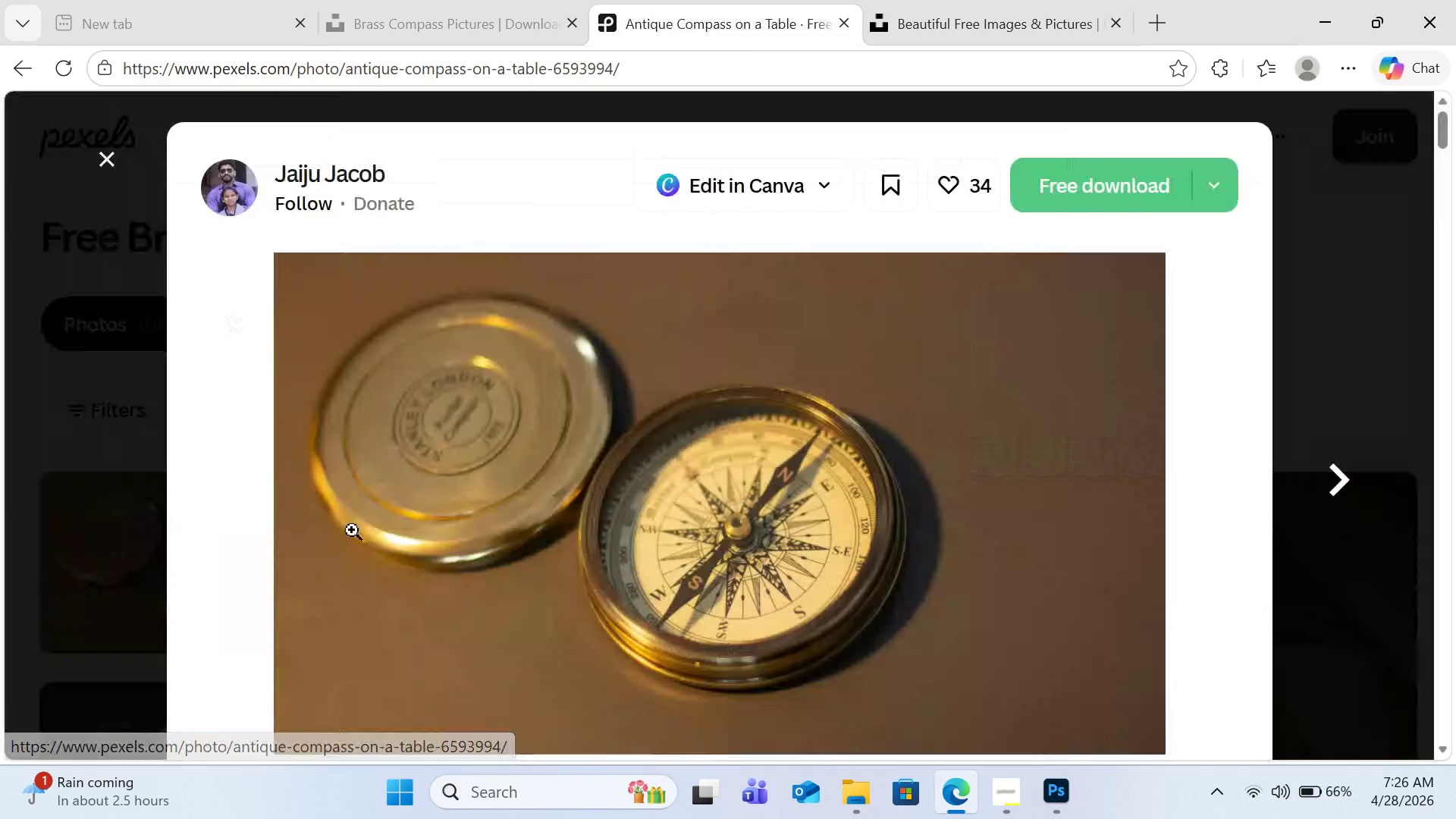 
scroll: coordinate [711, 505], scroll_direction: down, amount: 11.0
 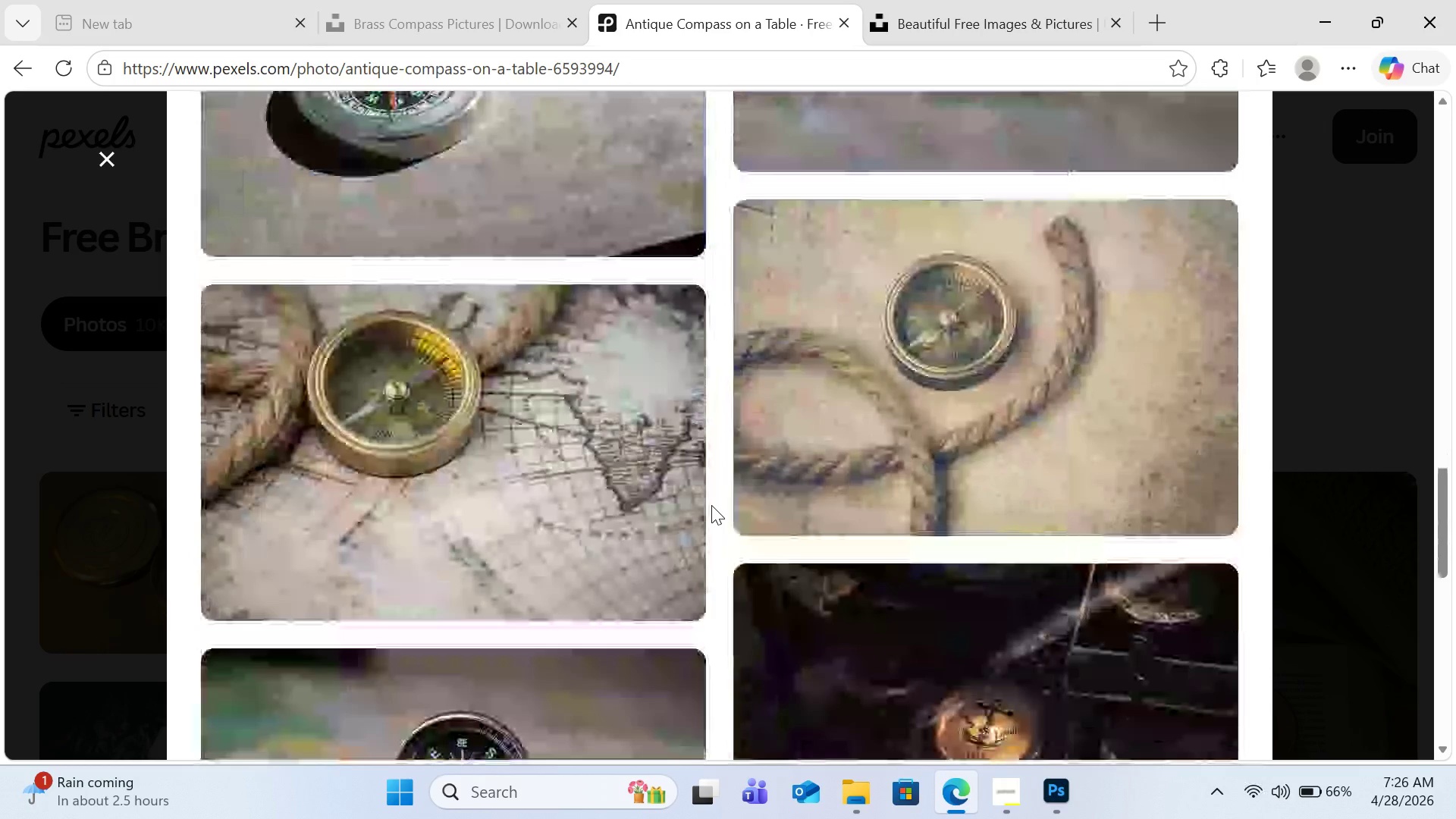 
wait(7.38)
 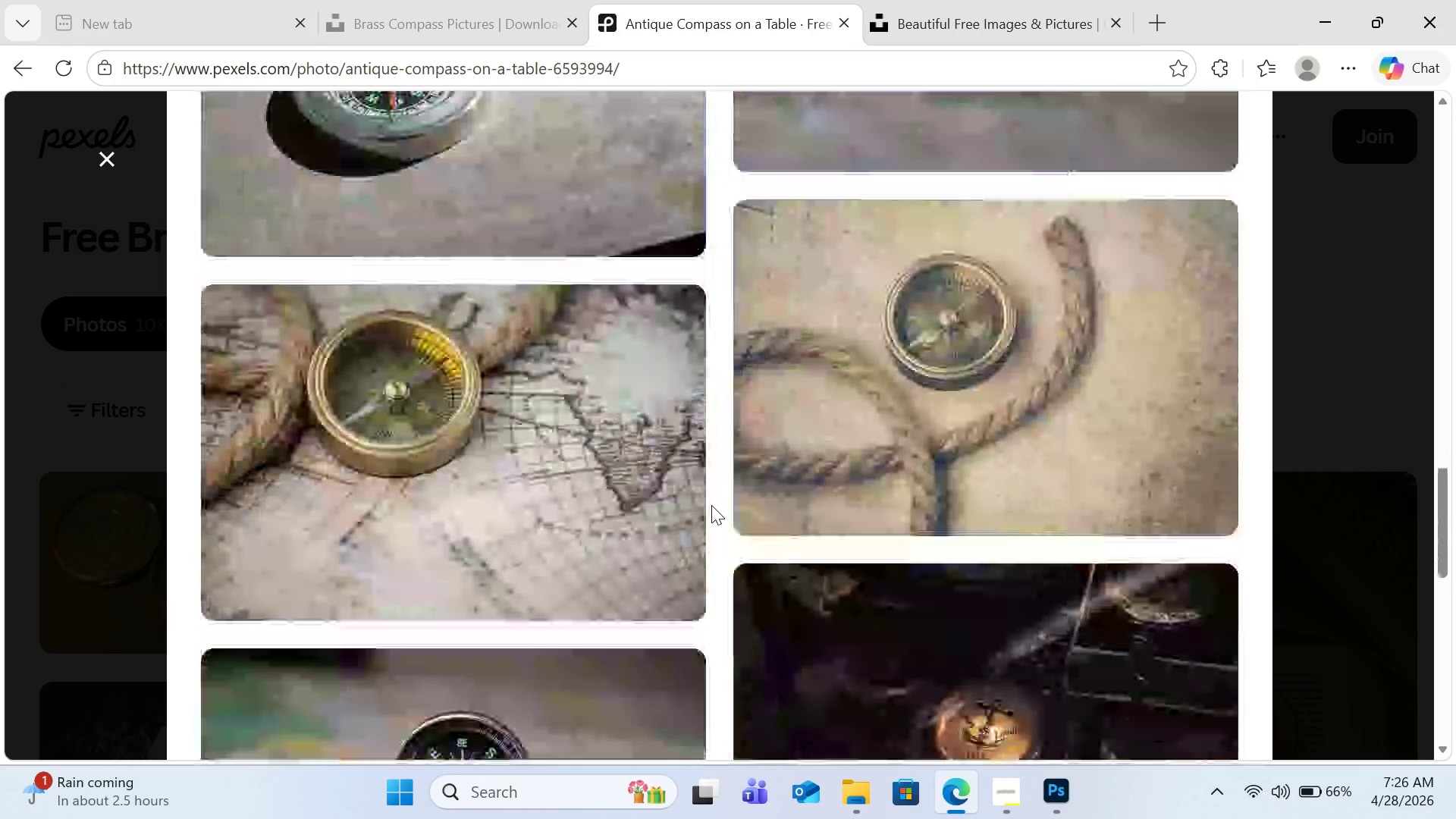 
left_click([1173, 491])
 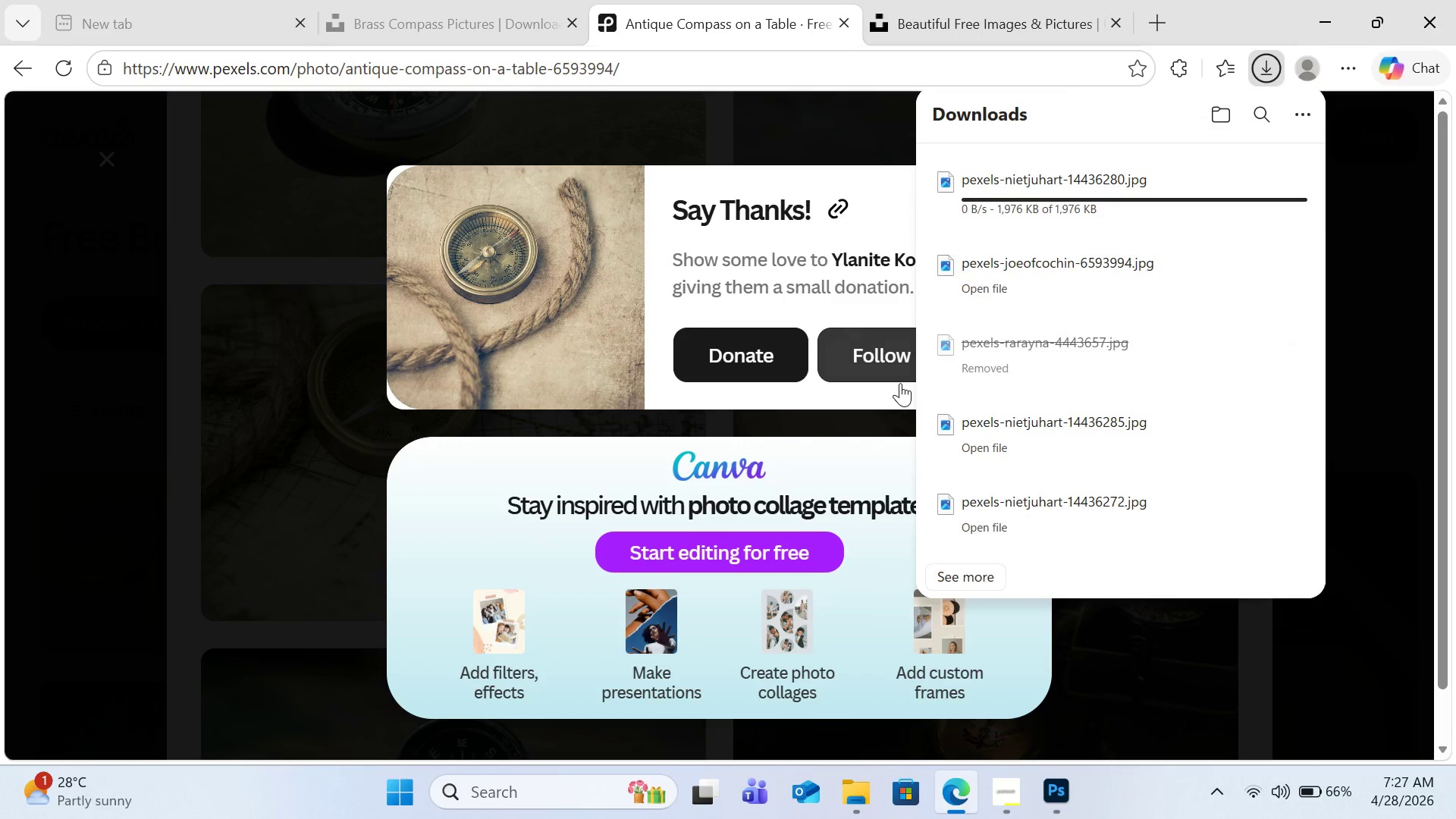 
key(Escape)
 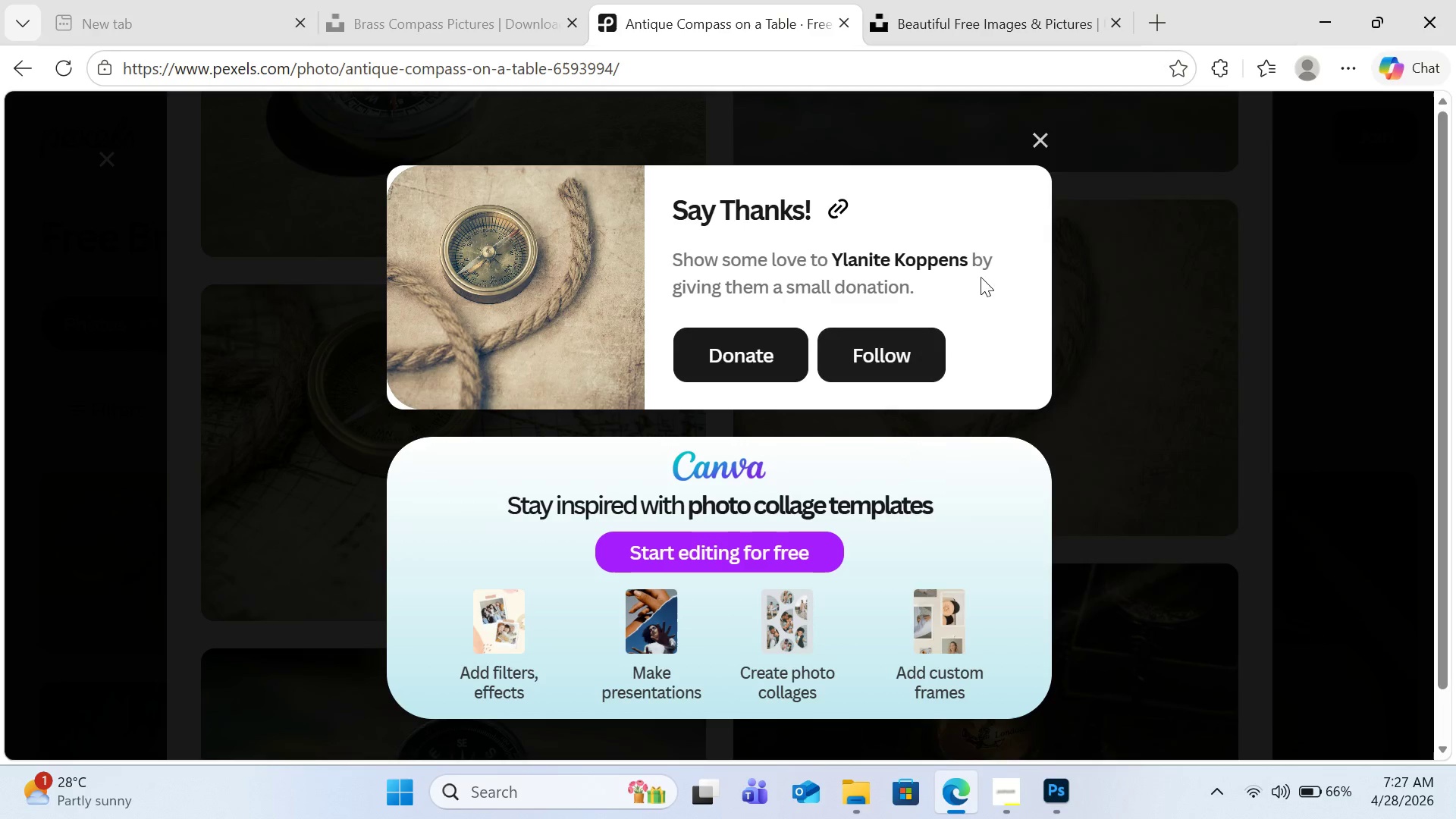 
key(Escape)
 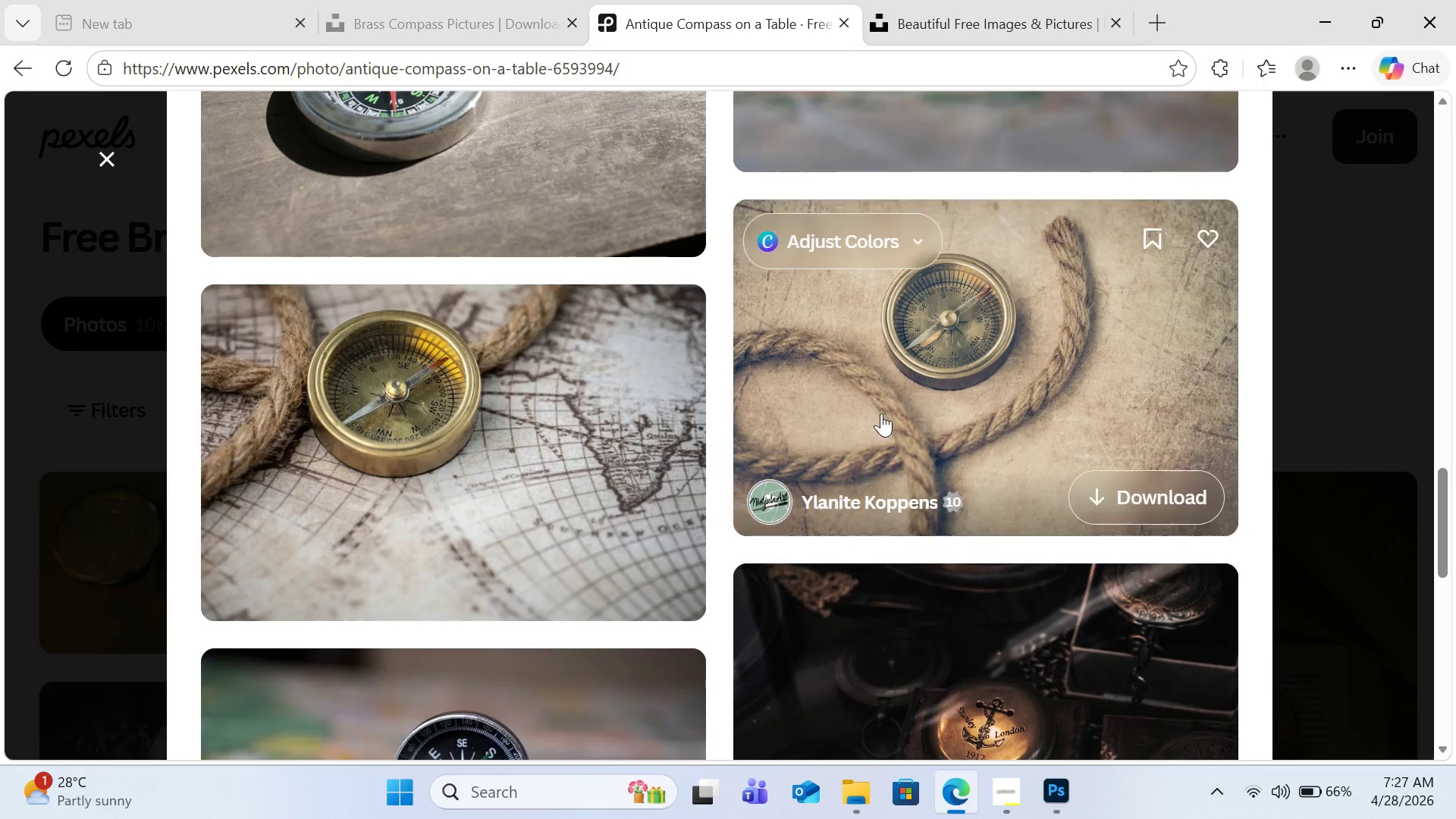 
scroll: coordinate [881, 416], scroll_direction: down, amount: 9.0
 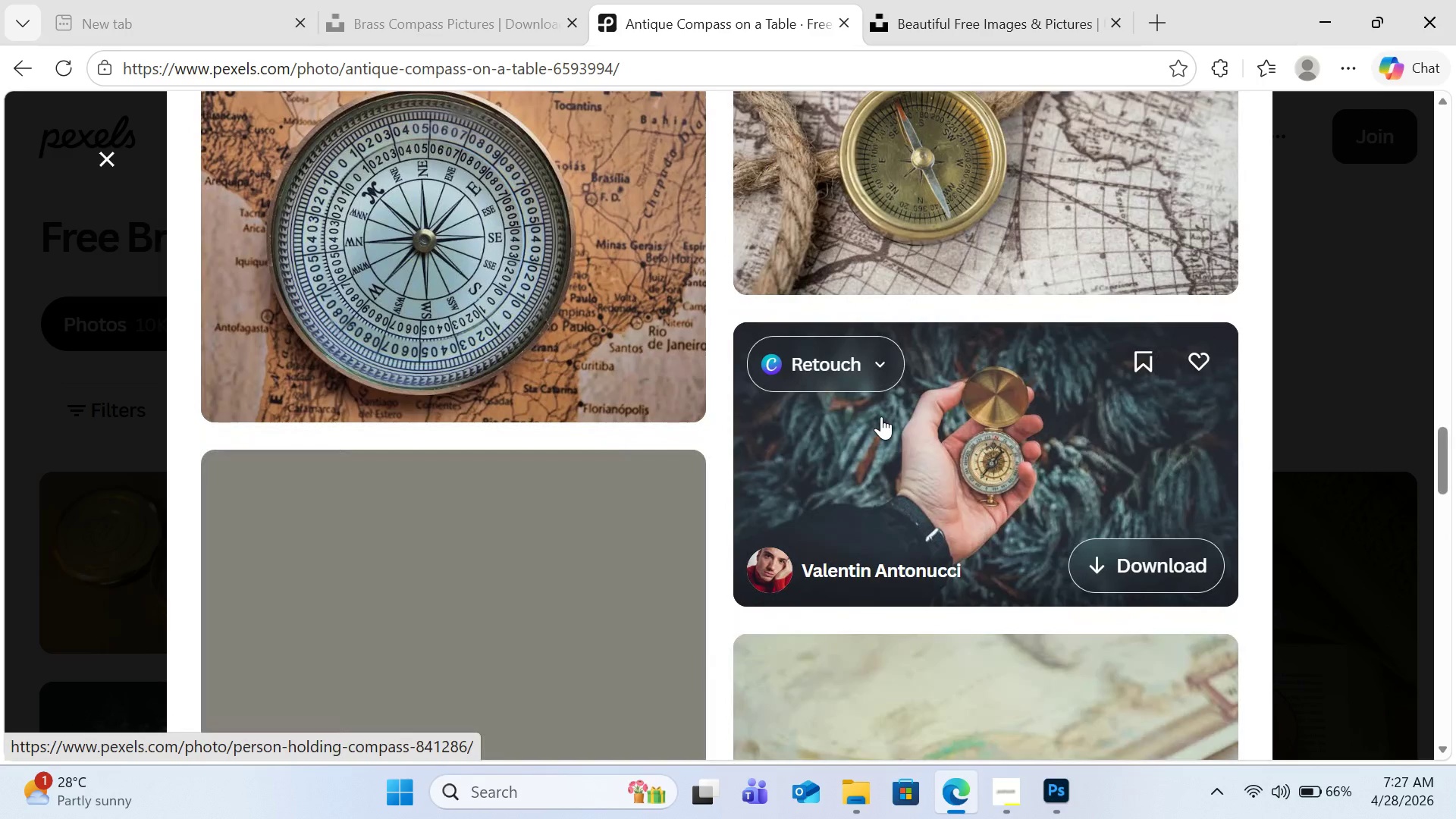 
scroll: coordinate [881, 416], scroll_direction: none, amount: 0.0
 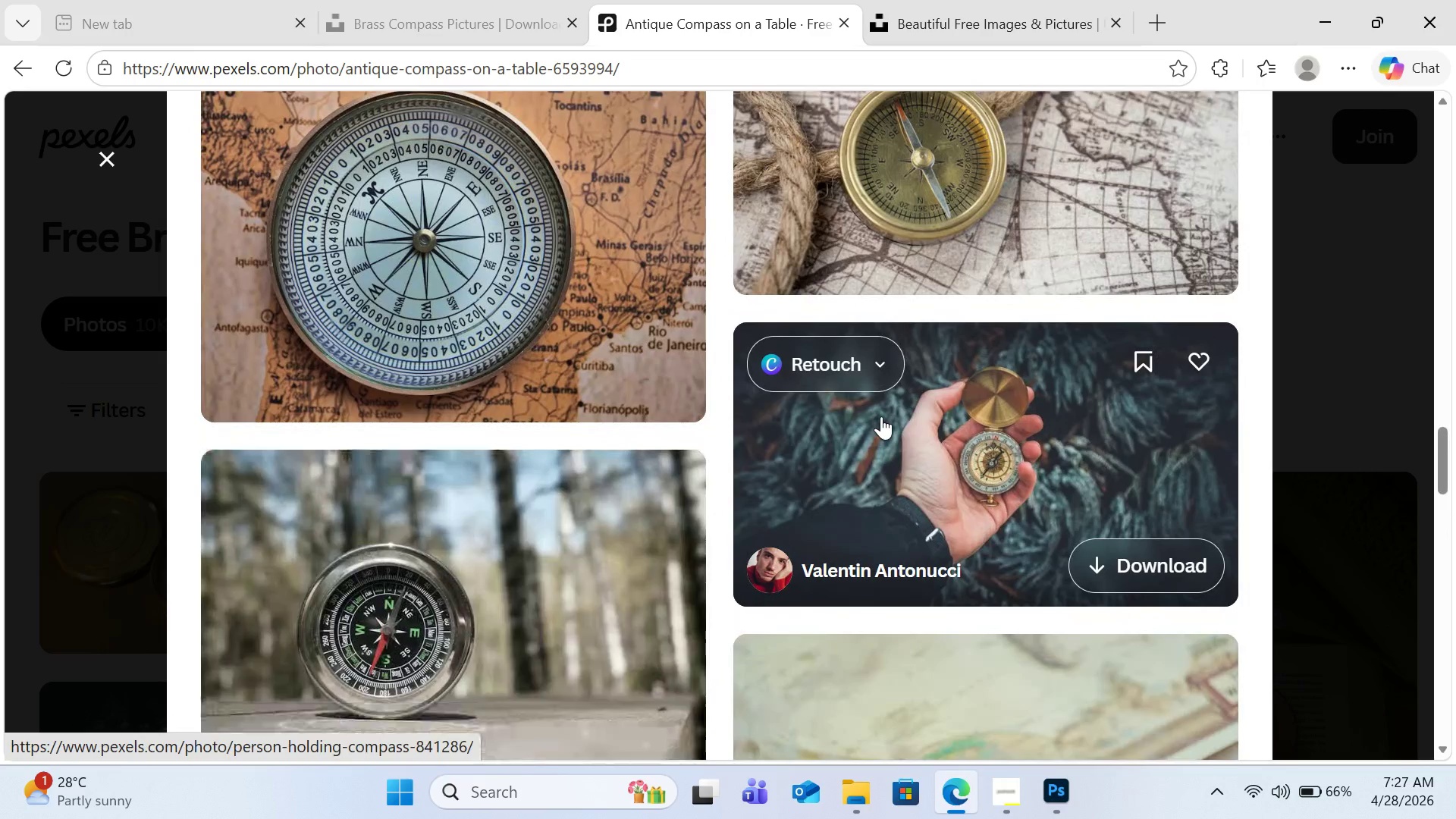 
scroll: coordinate [881, 416], scroll_direction: down, amount: 4.0
 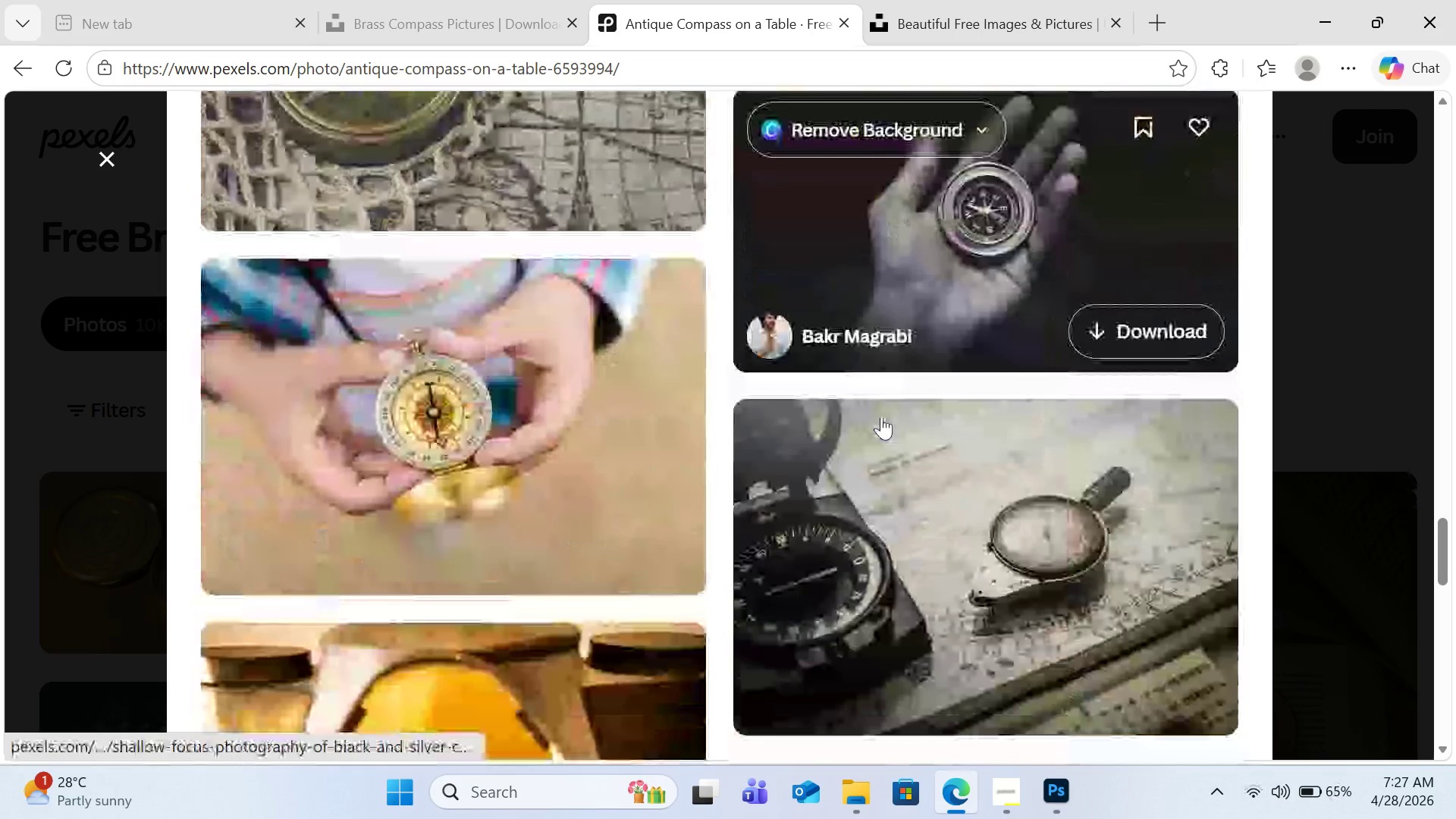 
scroll: coordinate [881, 417], scroll_direction: up, amount: 29.0
 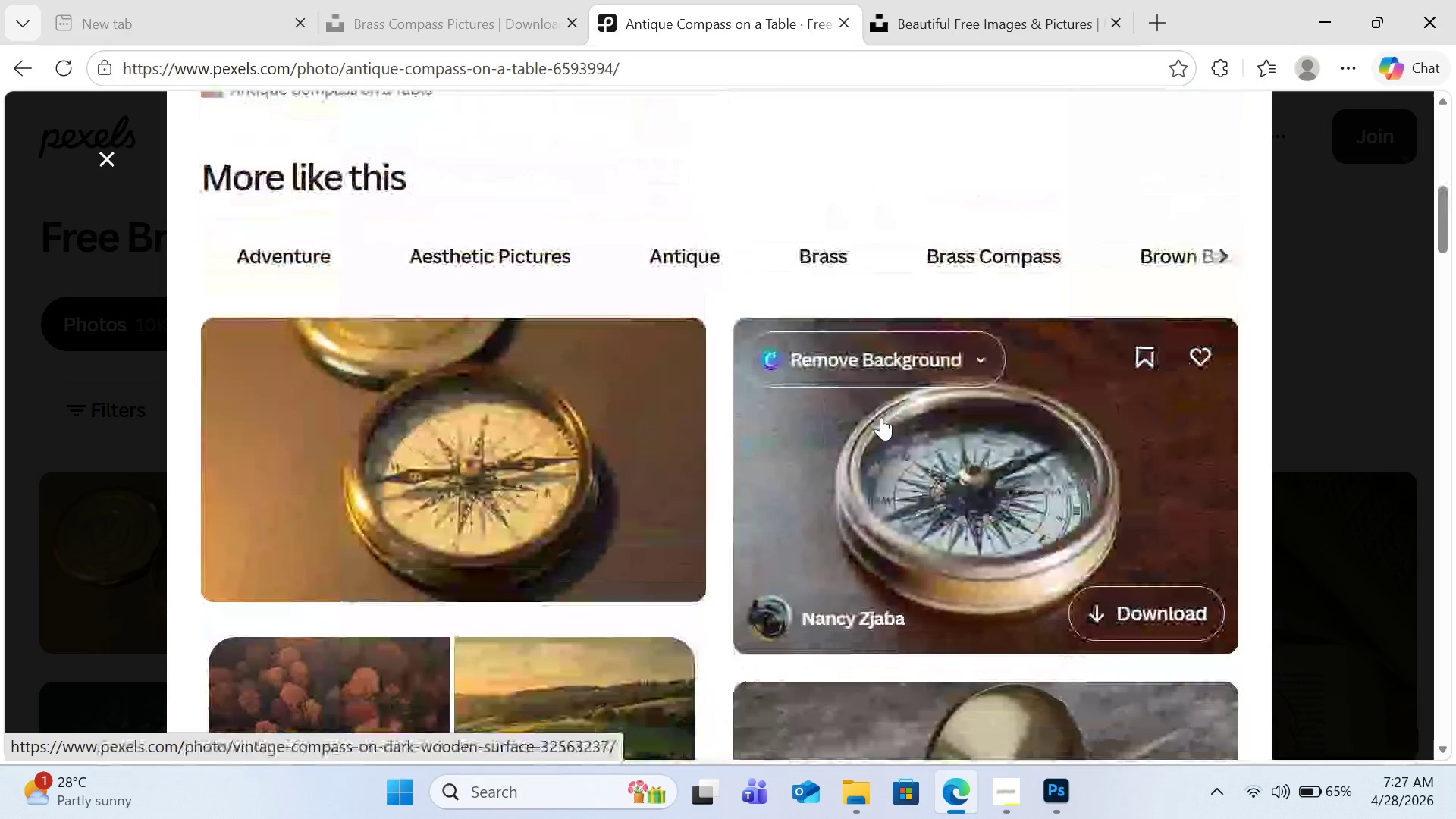 
scroll: coordinate [881, 417], scroll_direction: down, amount: 3.0
 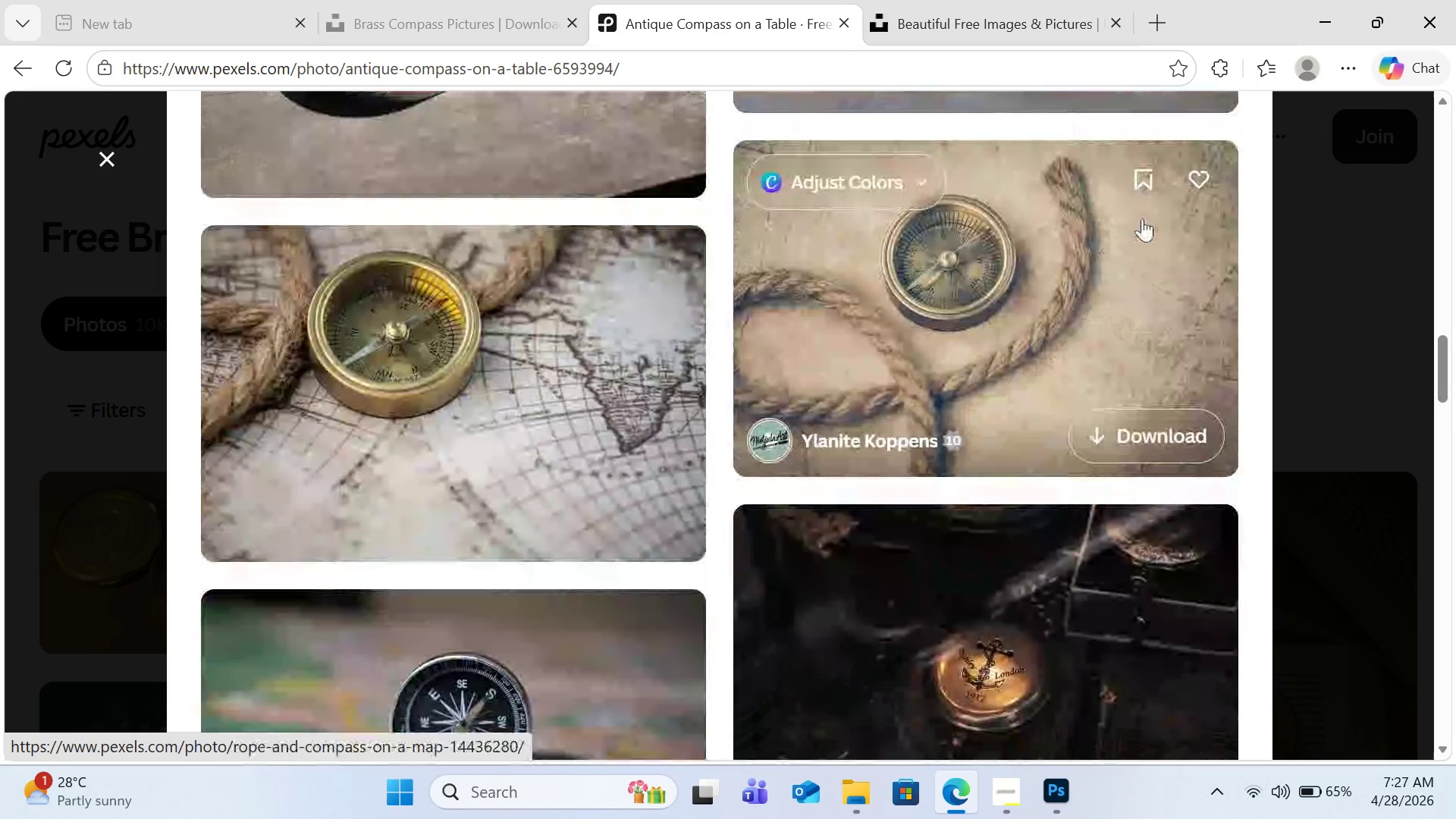 
left_click([1356, 64])
 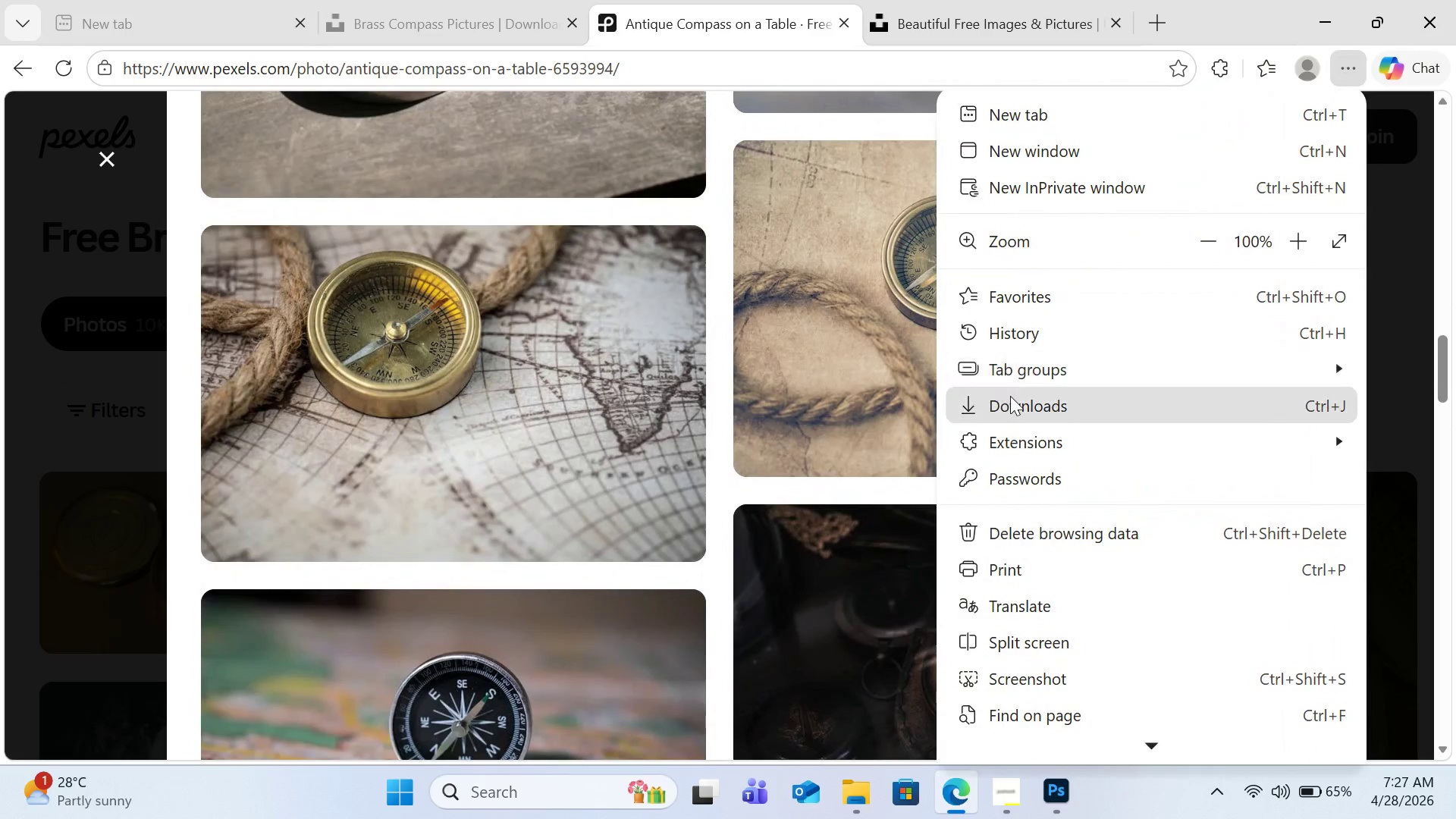 
left_click([1019, 411])
 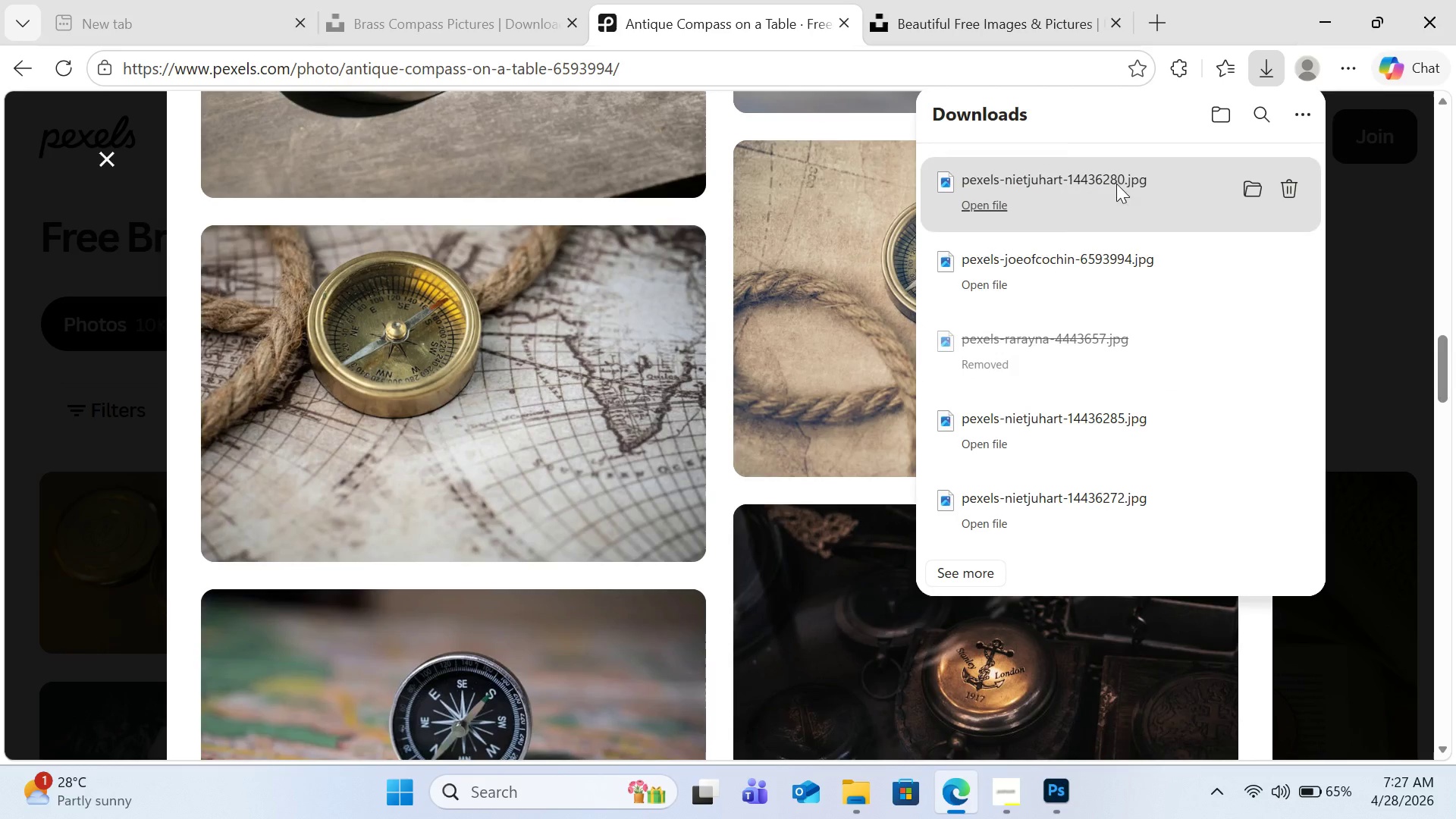 
mouse_move([1120, 243])
 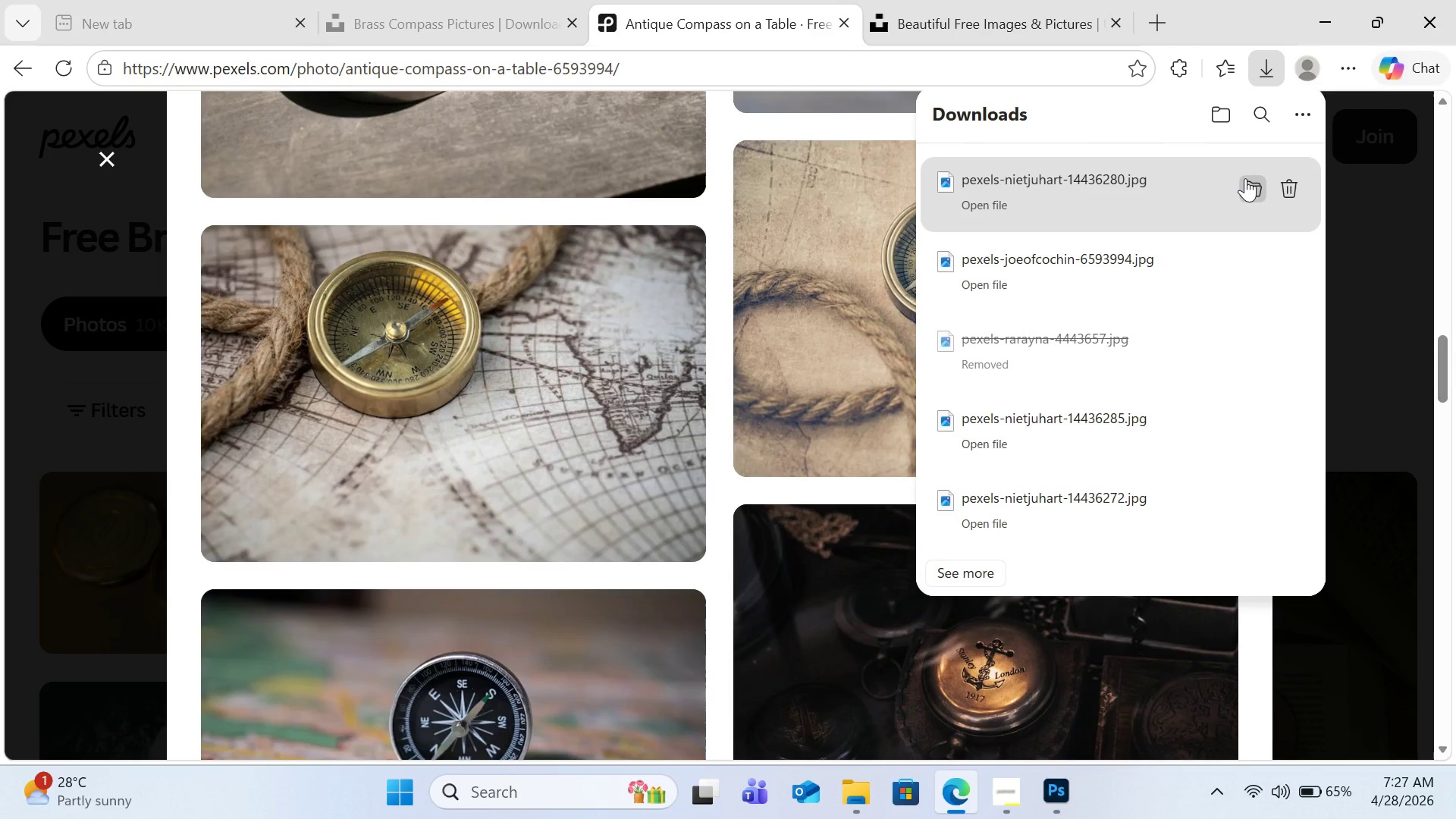 
left_click([1245, 178])
 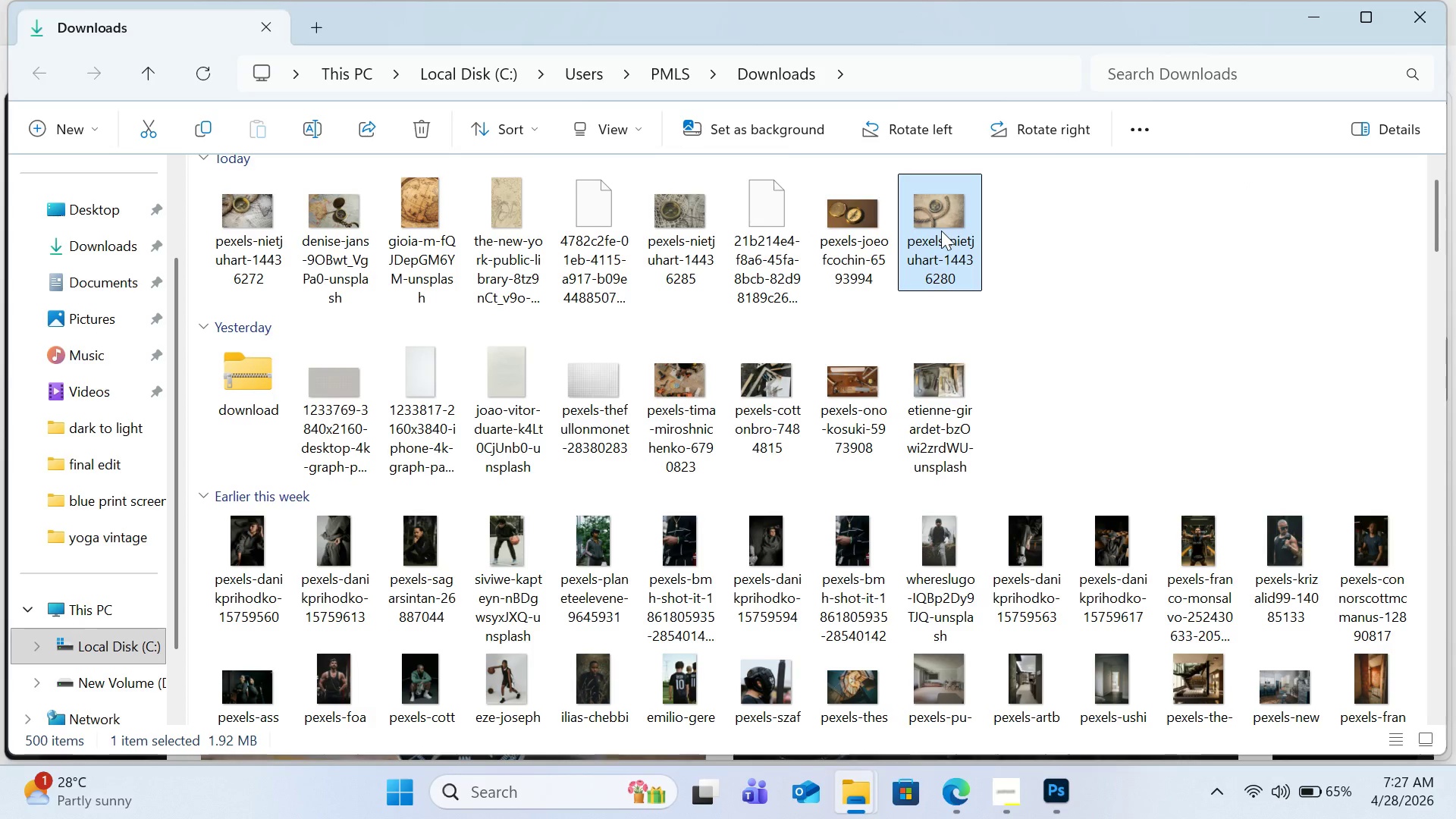 
double_click([920, 231])
 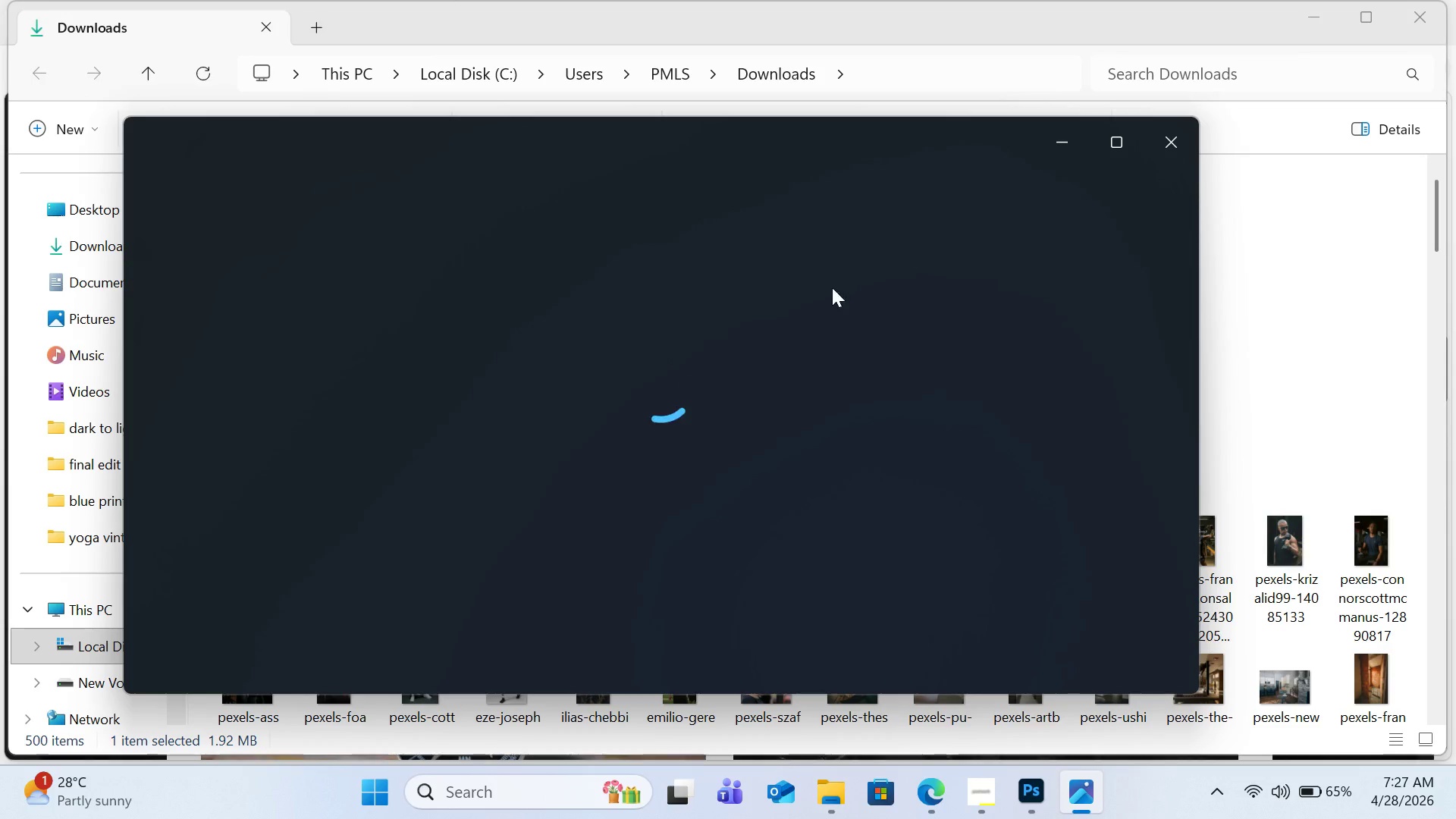 
double_click([651, 399])
 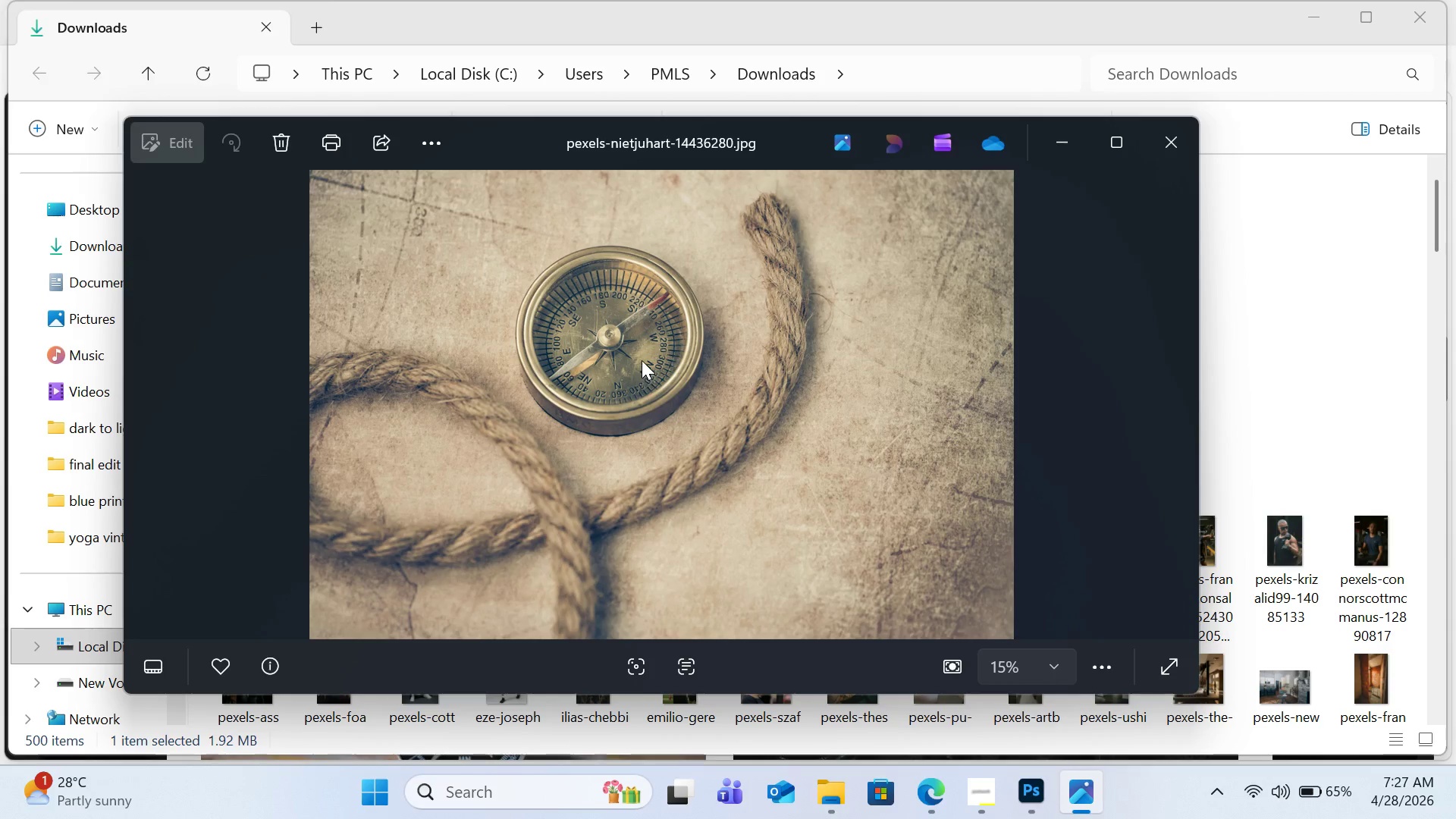 
double_click([642, 360])
 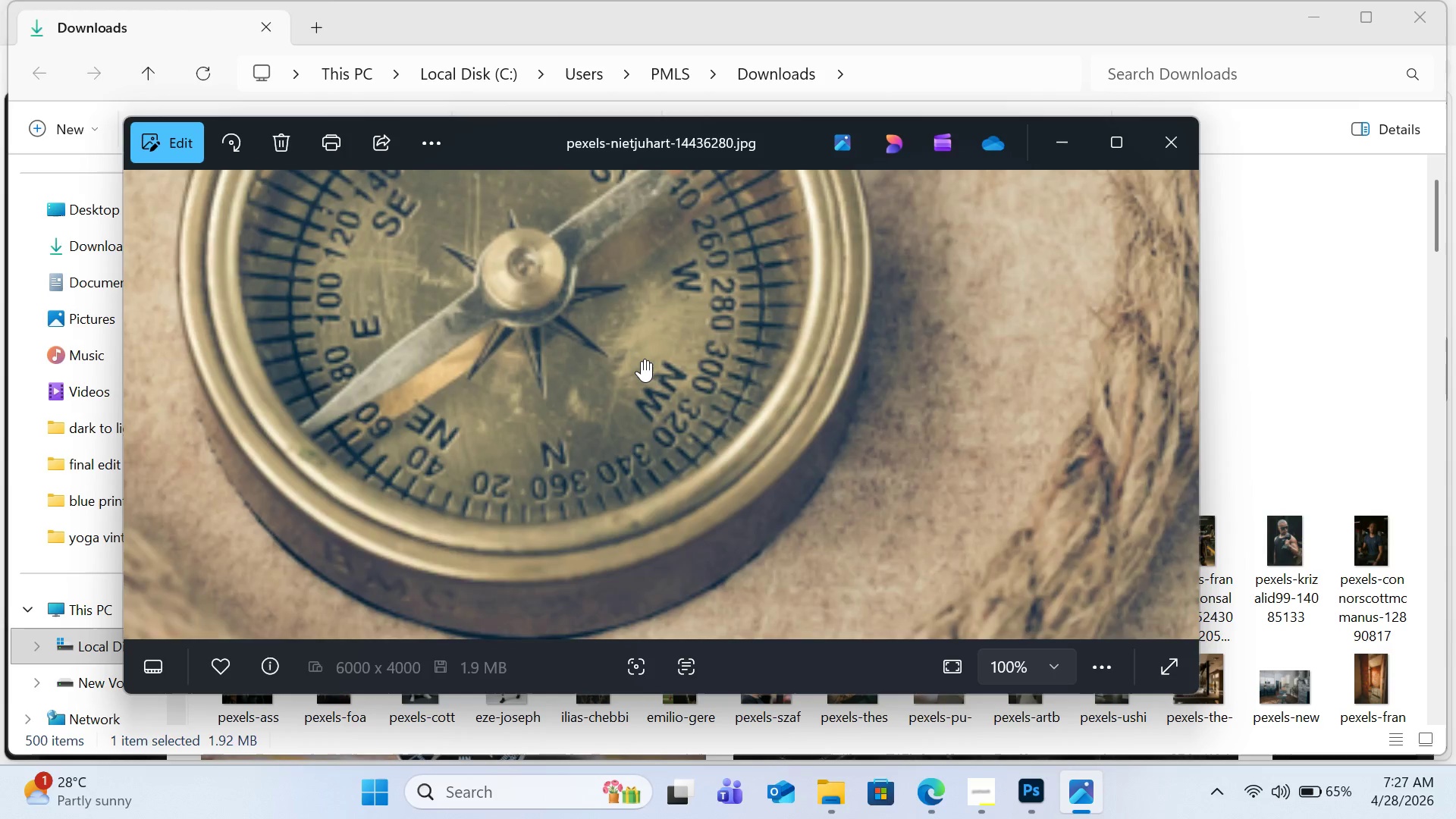 
triple_click([642, 360])
 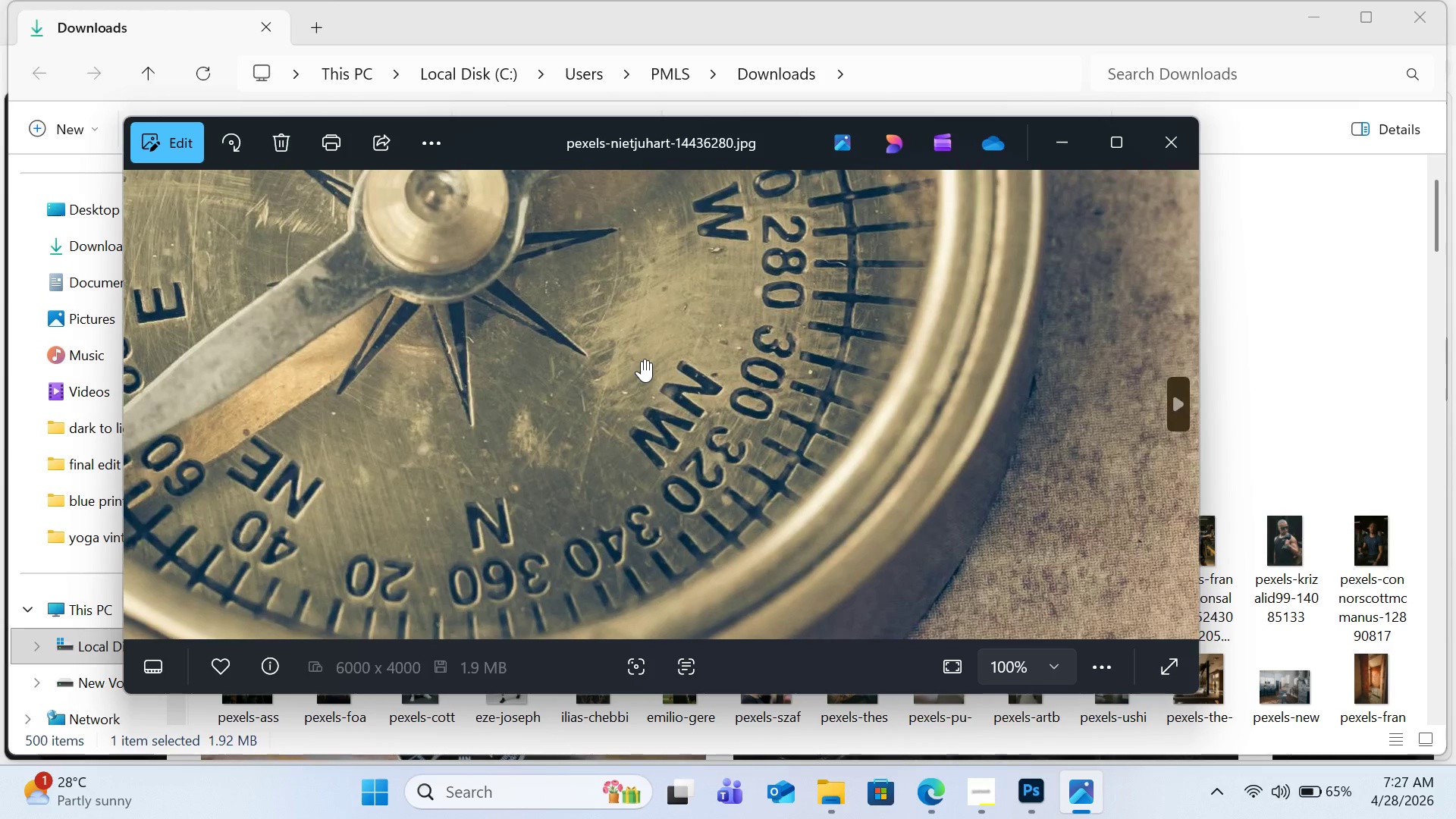 
double_click([642, 360])
 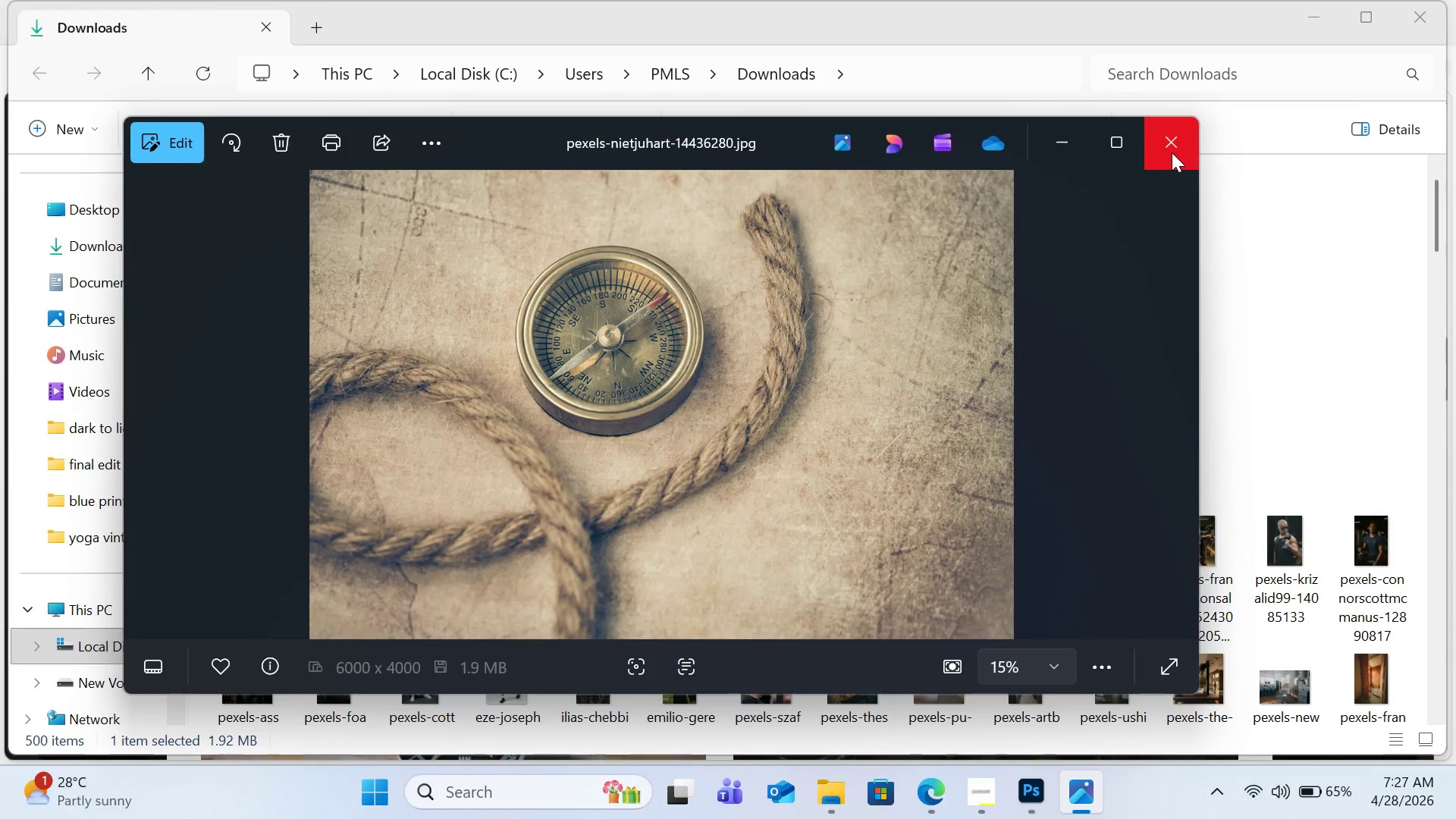 
left_click([1172, 152])
 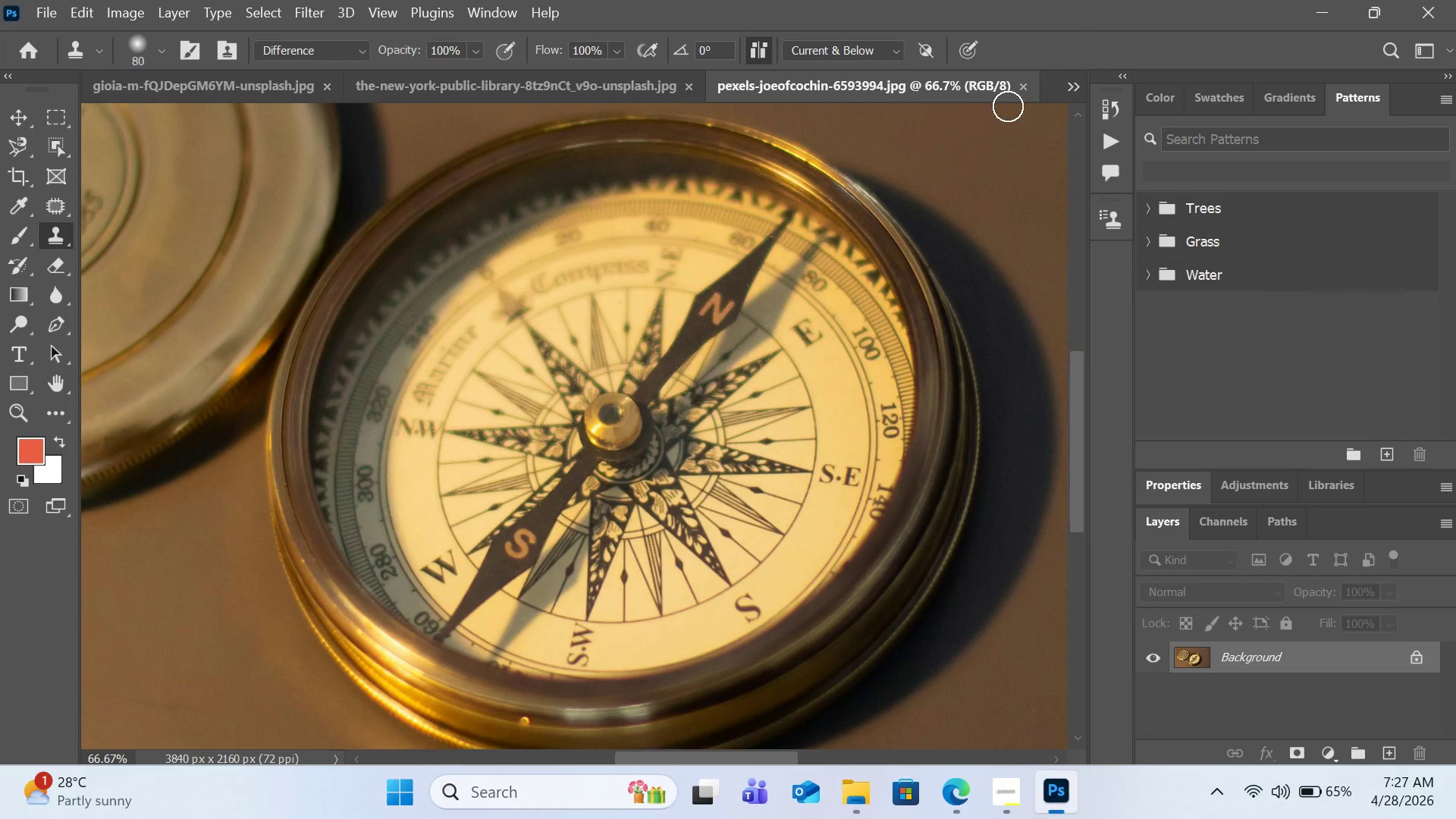 
left_click([1025, 90])
 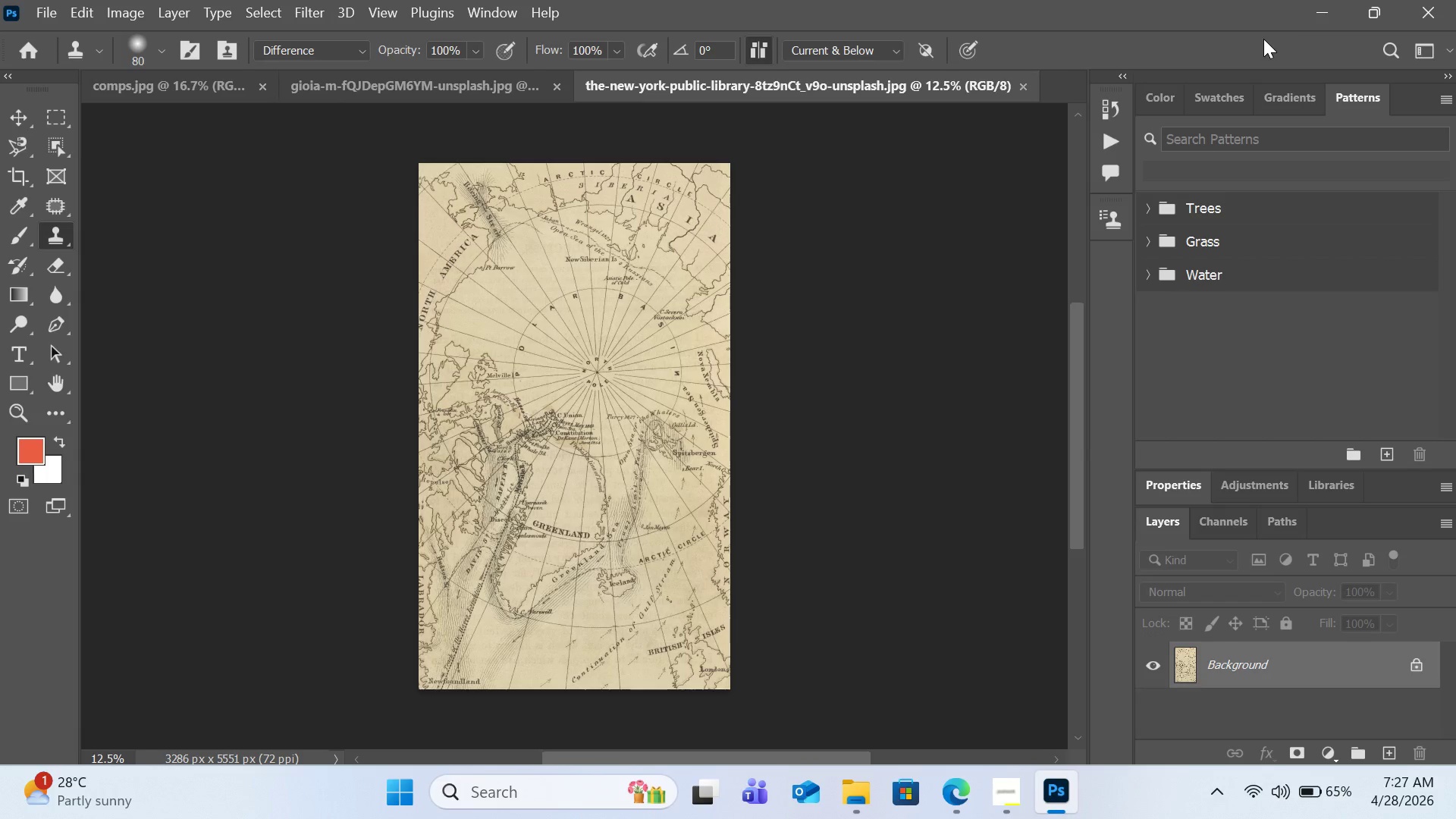 
left_click([1323, 7])
 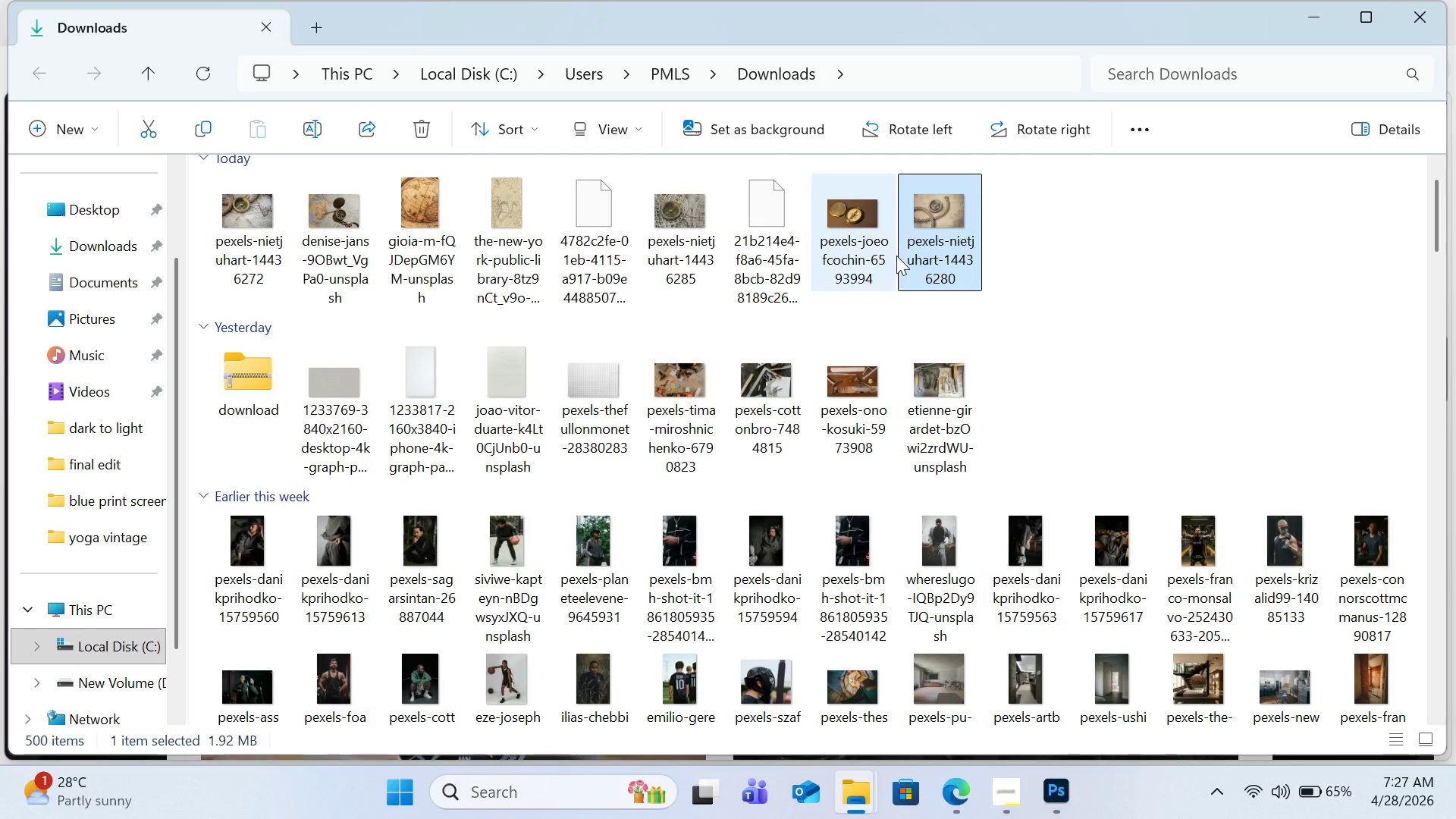 
left_click_drag(start_coordinate=[945, 218], to_coordinate=[1042, 49])
 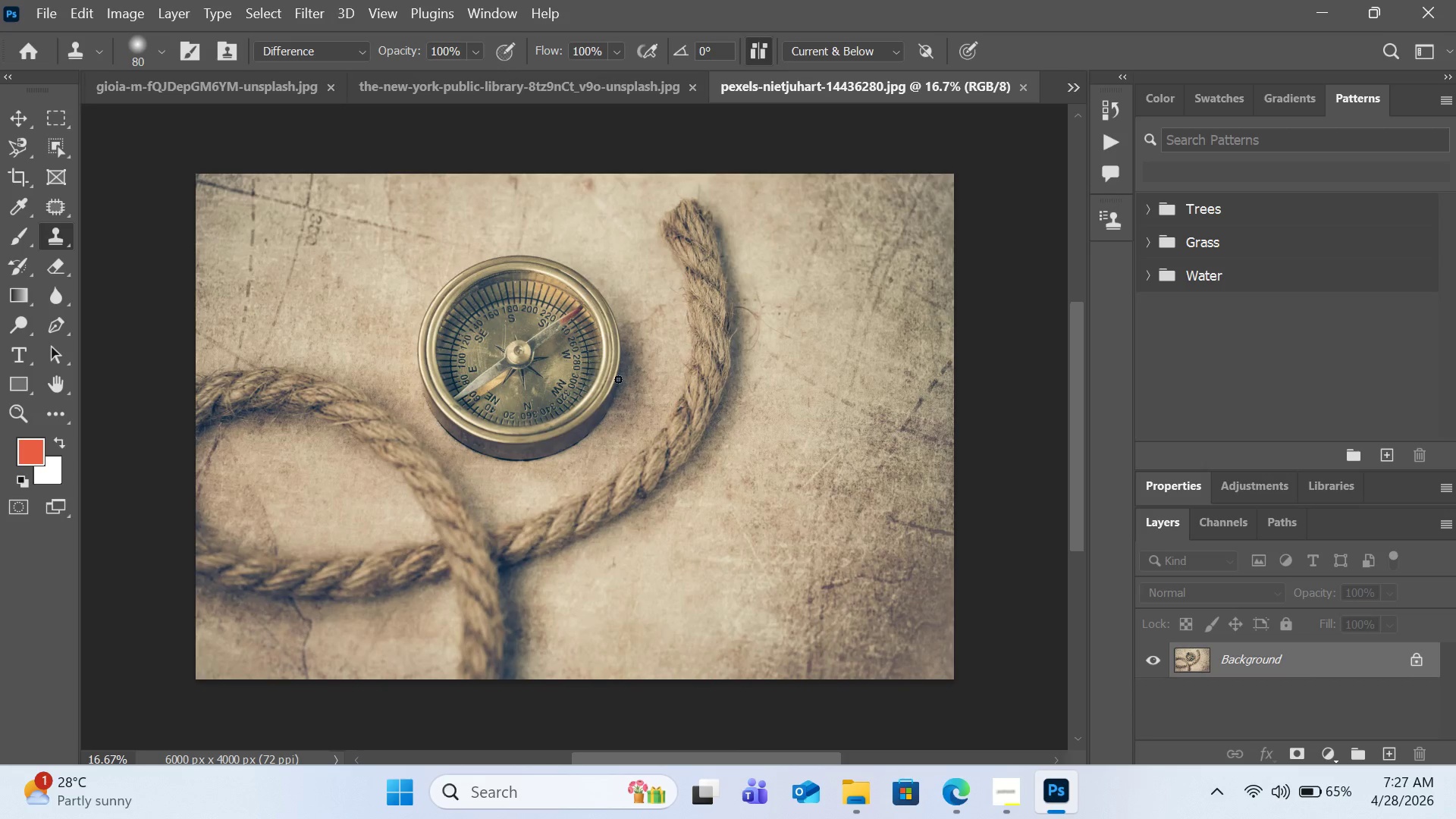 
key(Equal)
 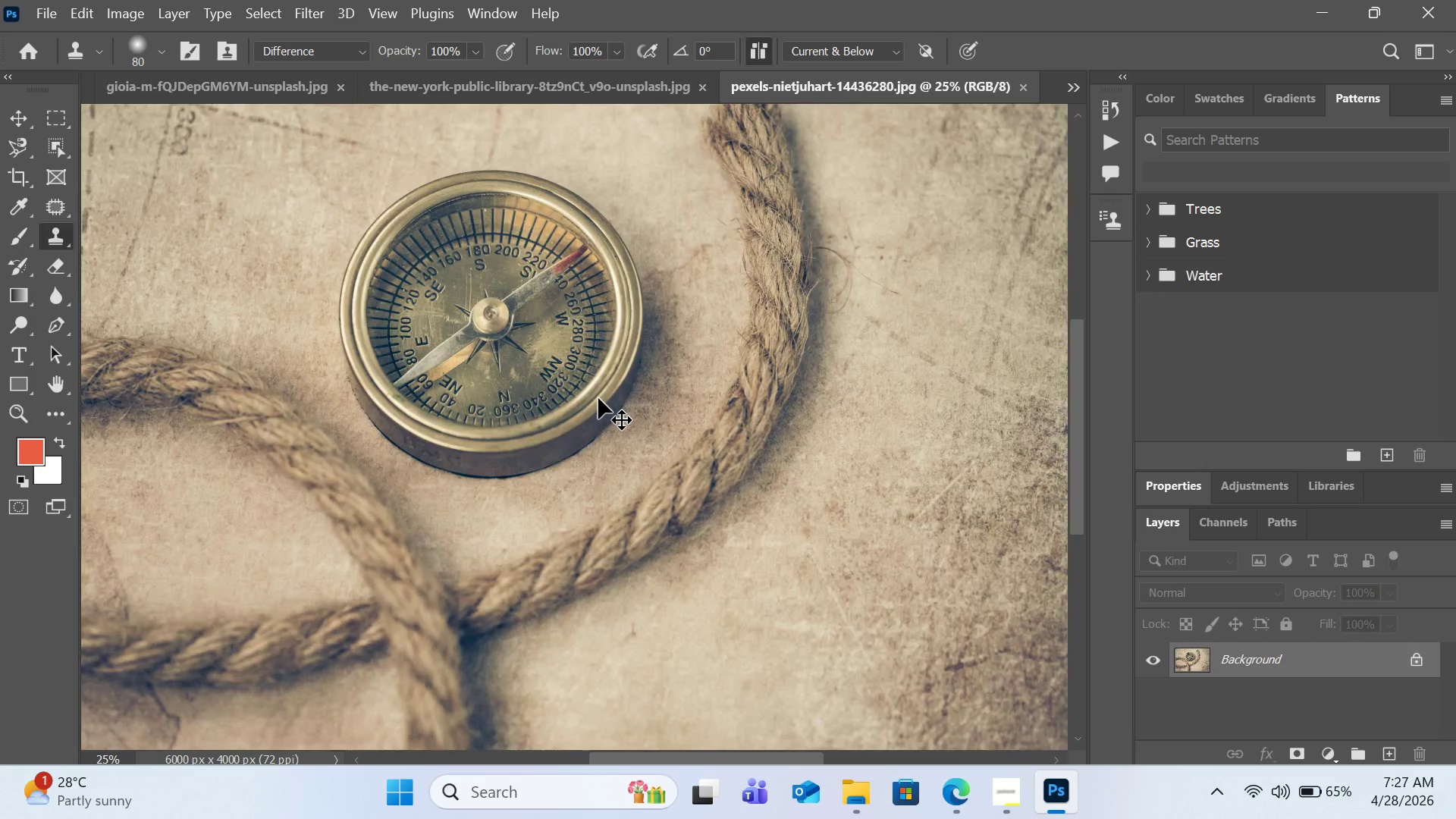 
key(Control+Equal)
 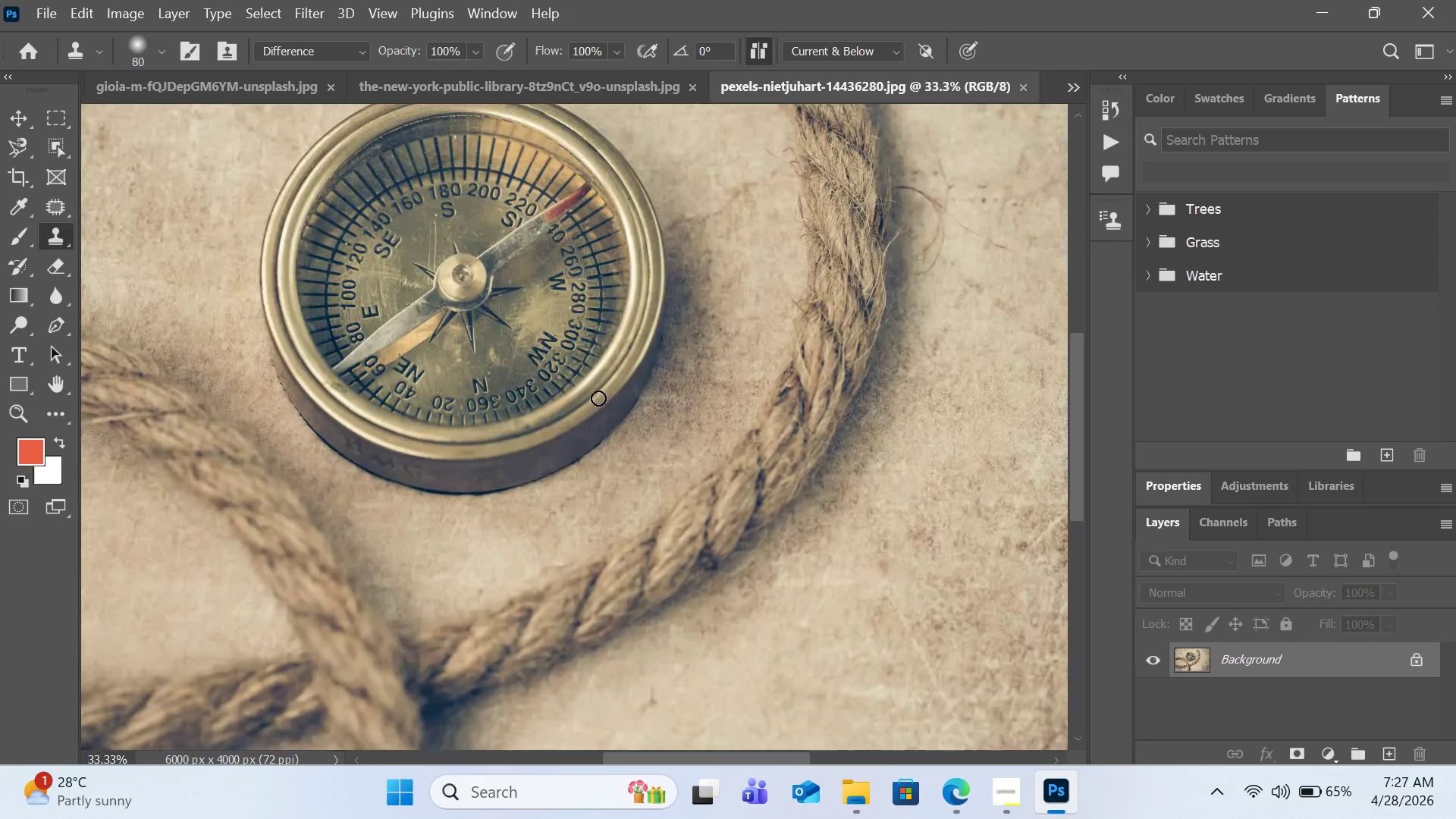 
key(Control+Equal)
 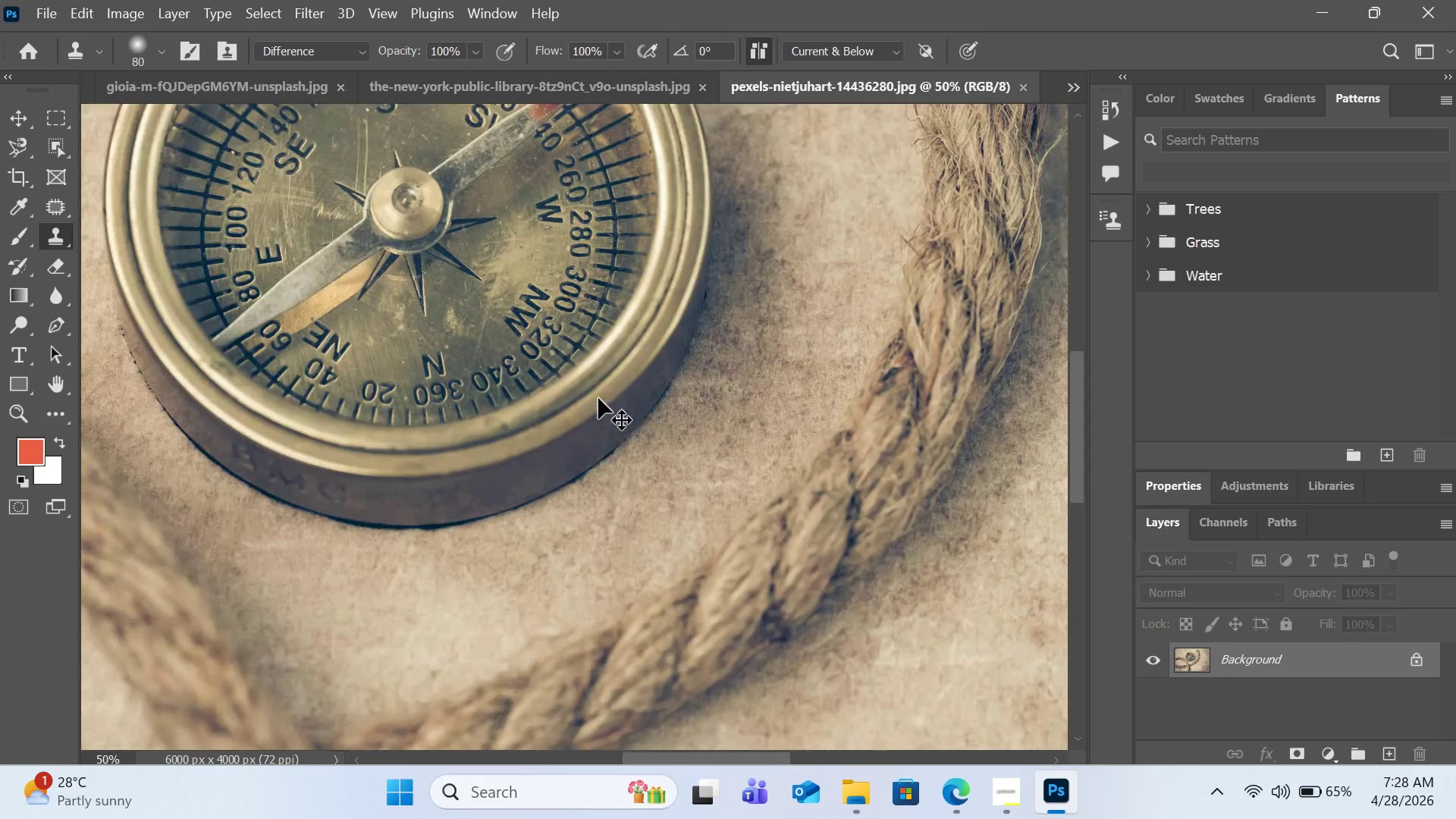 
key(Control+Equal)
 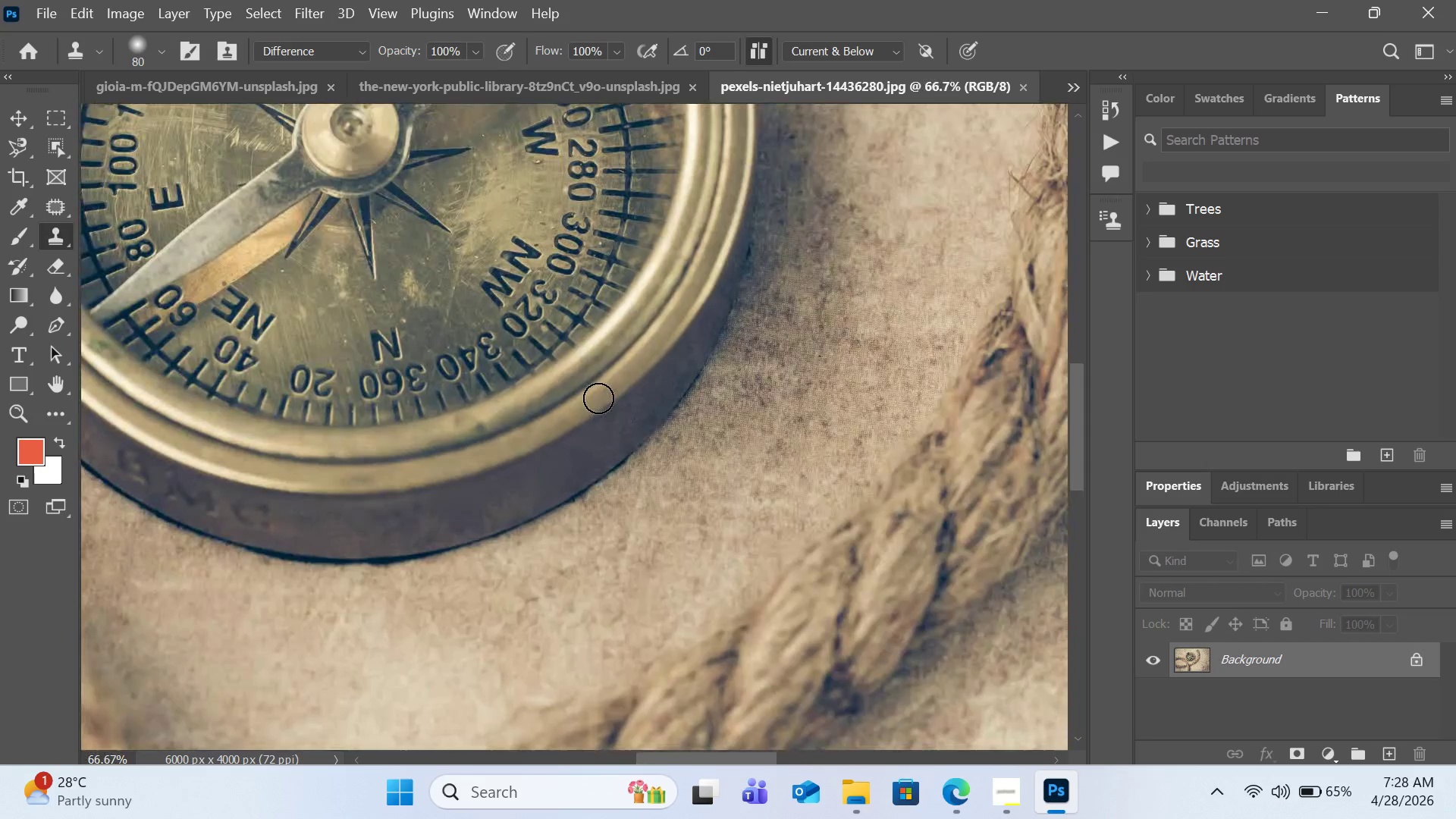 
key(H)
 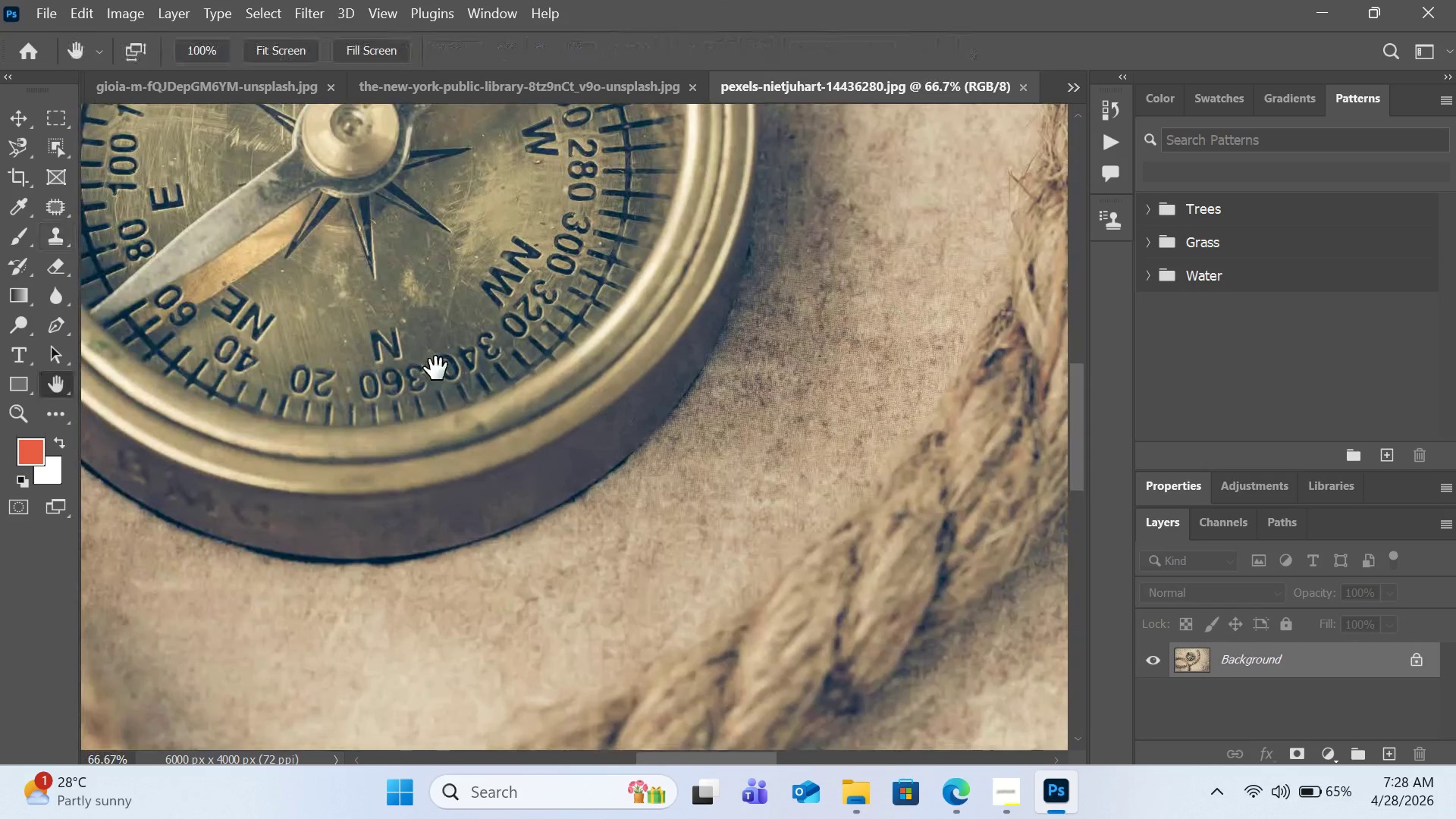 
left_click_drag(start_coordinate=[454, 347], to_coordinate=[724, 515])
 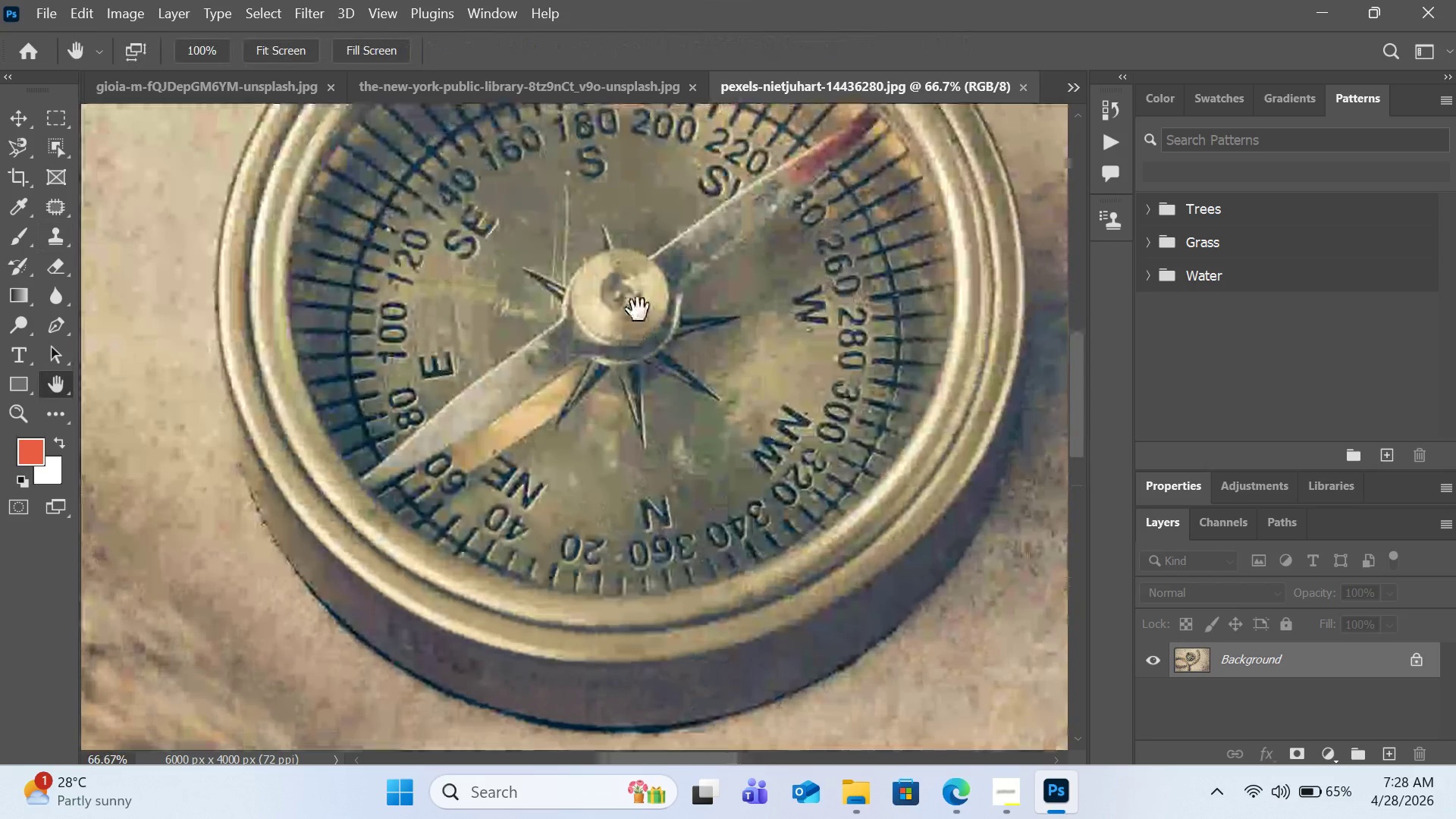 
left_click_drag(start_coordinate=[638, 310], to_coordinate=[636, 556])
 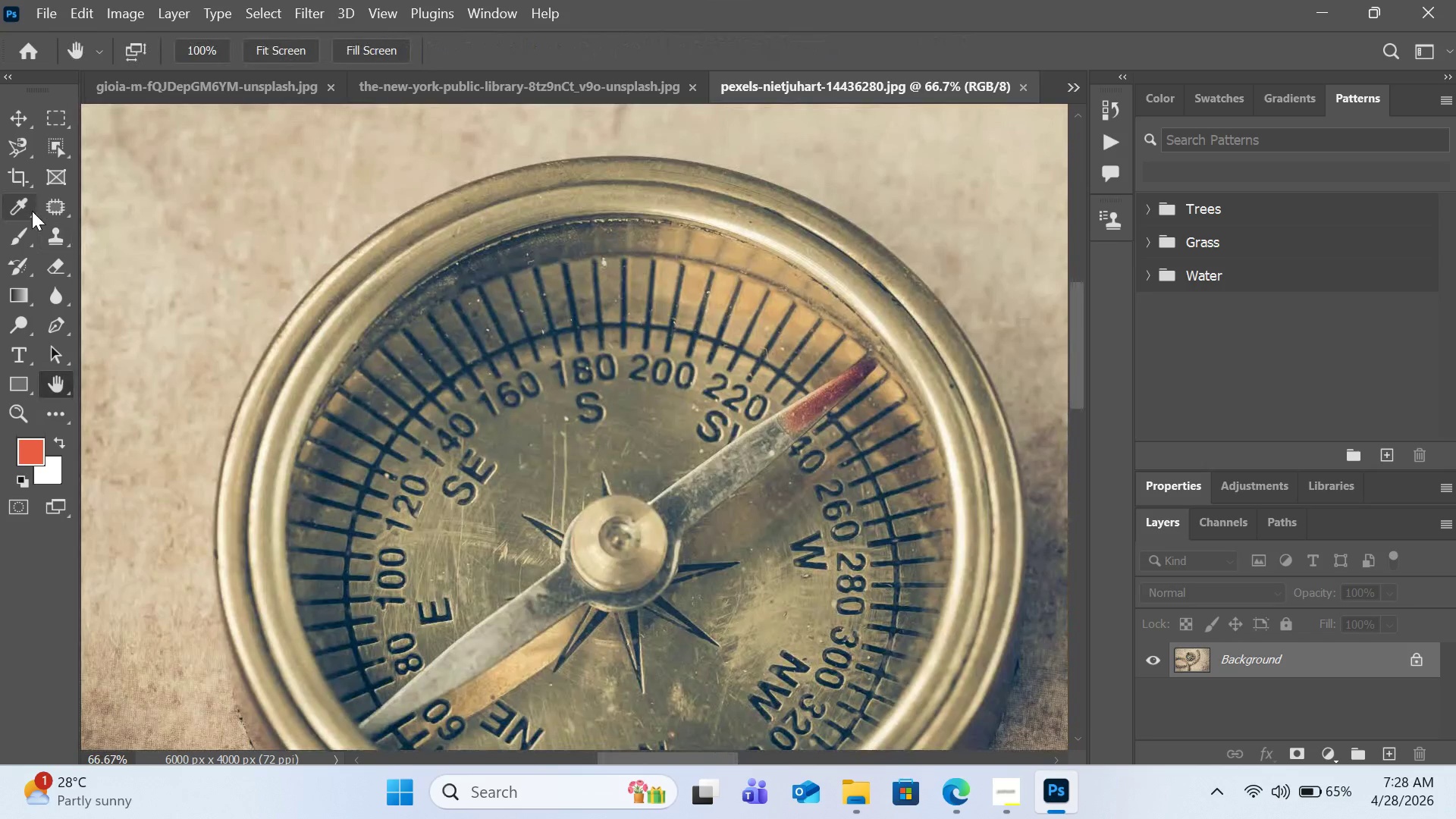 
left_click([61, 331])
 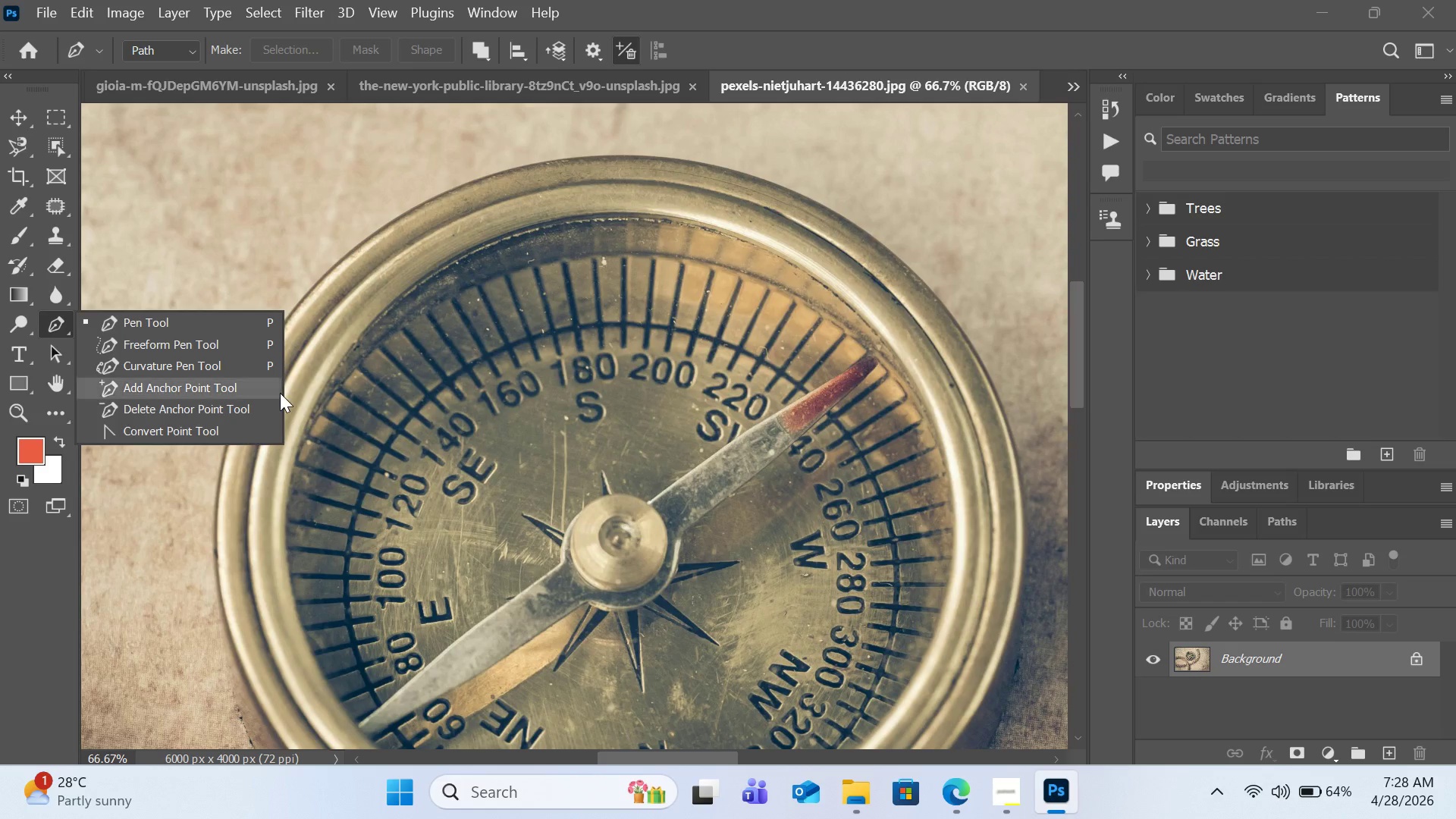 
key(Control+Equal)
 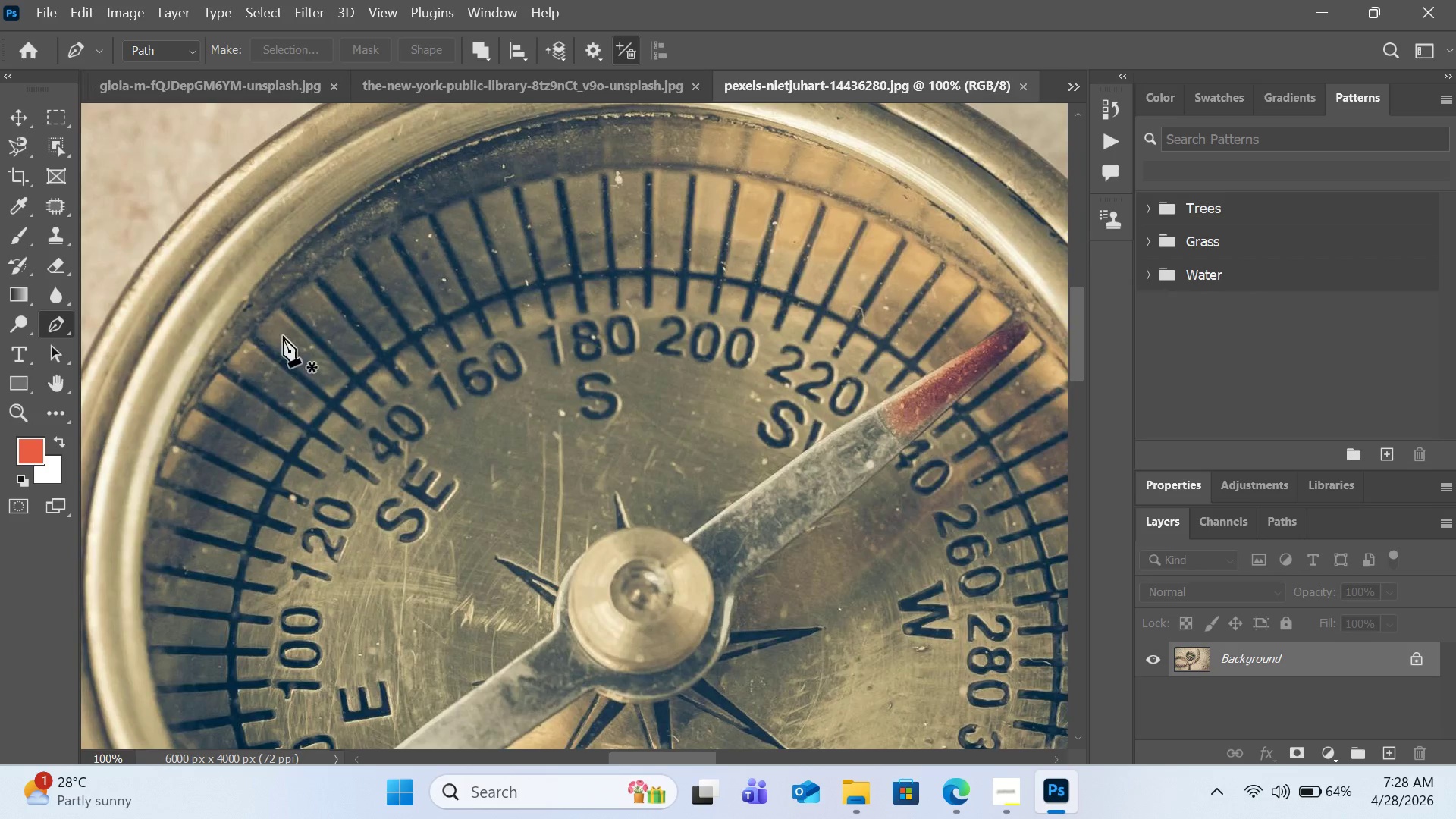 
scroll: coordinate [283, 336], scroll_direction: up, amount: 1.0
 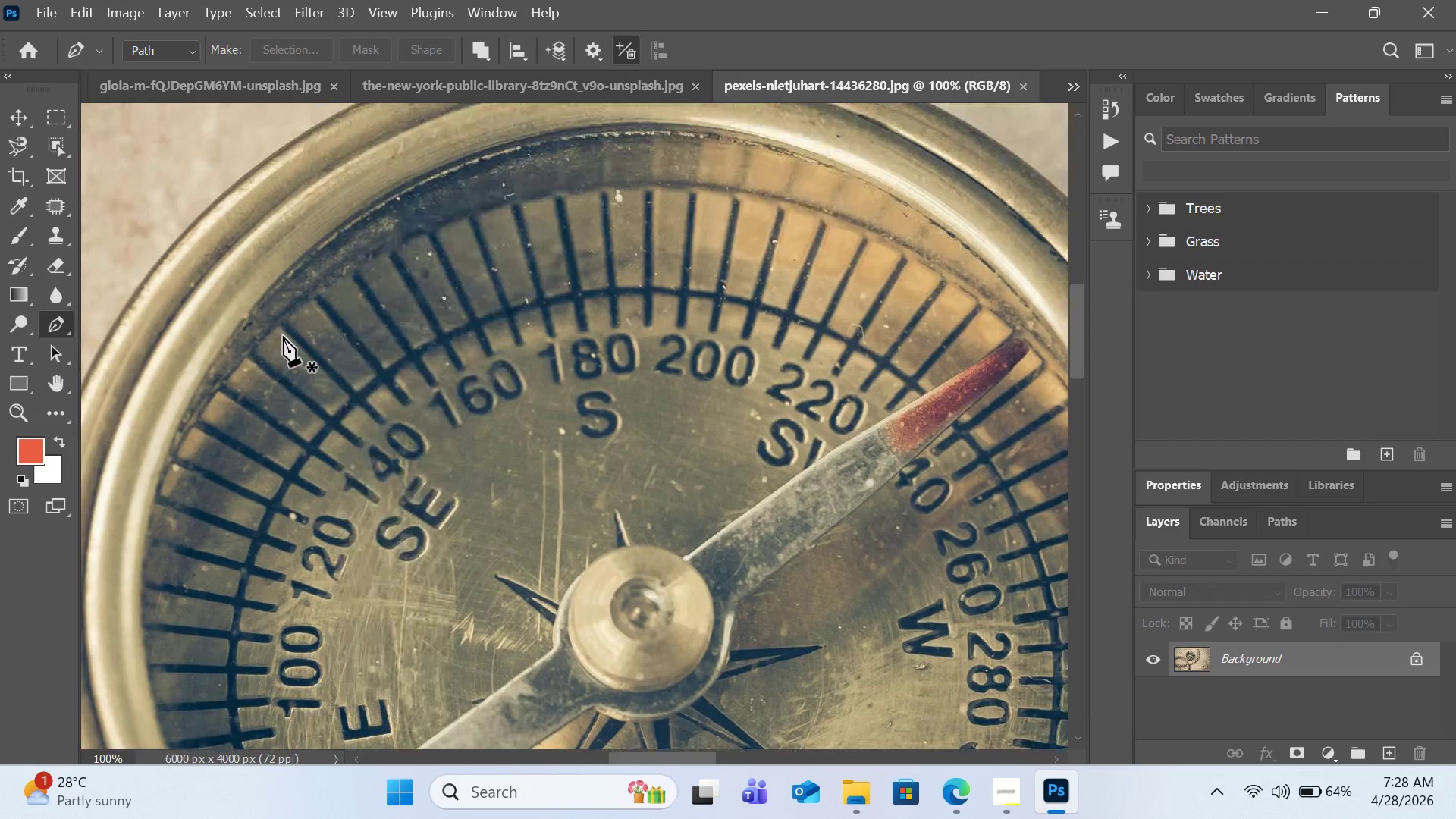 
key(F)
 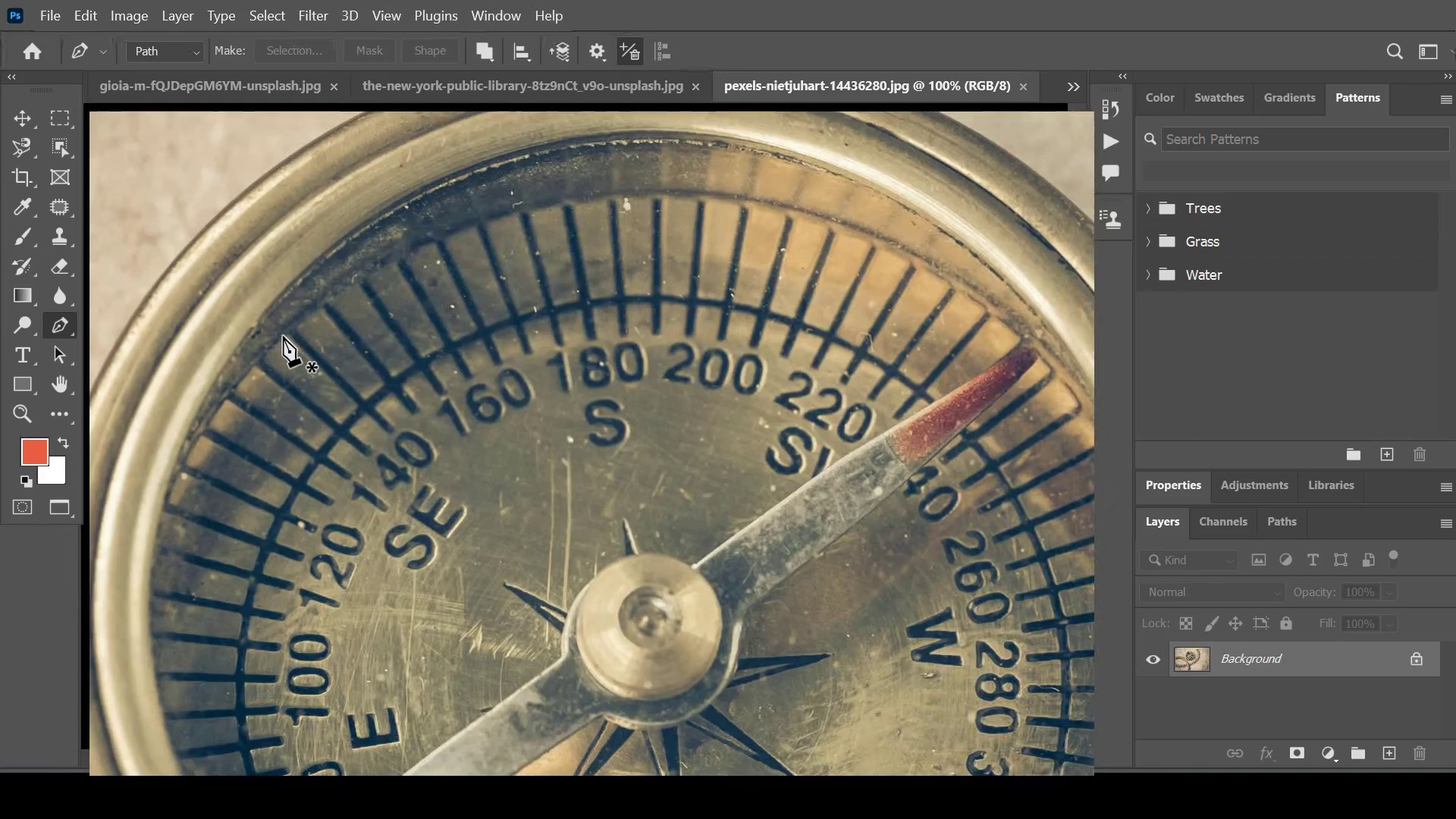 
scroll: coordinate [283, 336], scroll_direction: up, amount: 3.0
 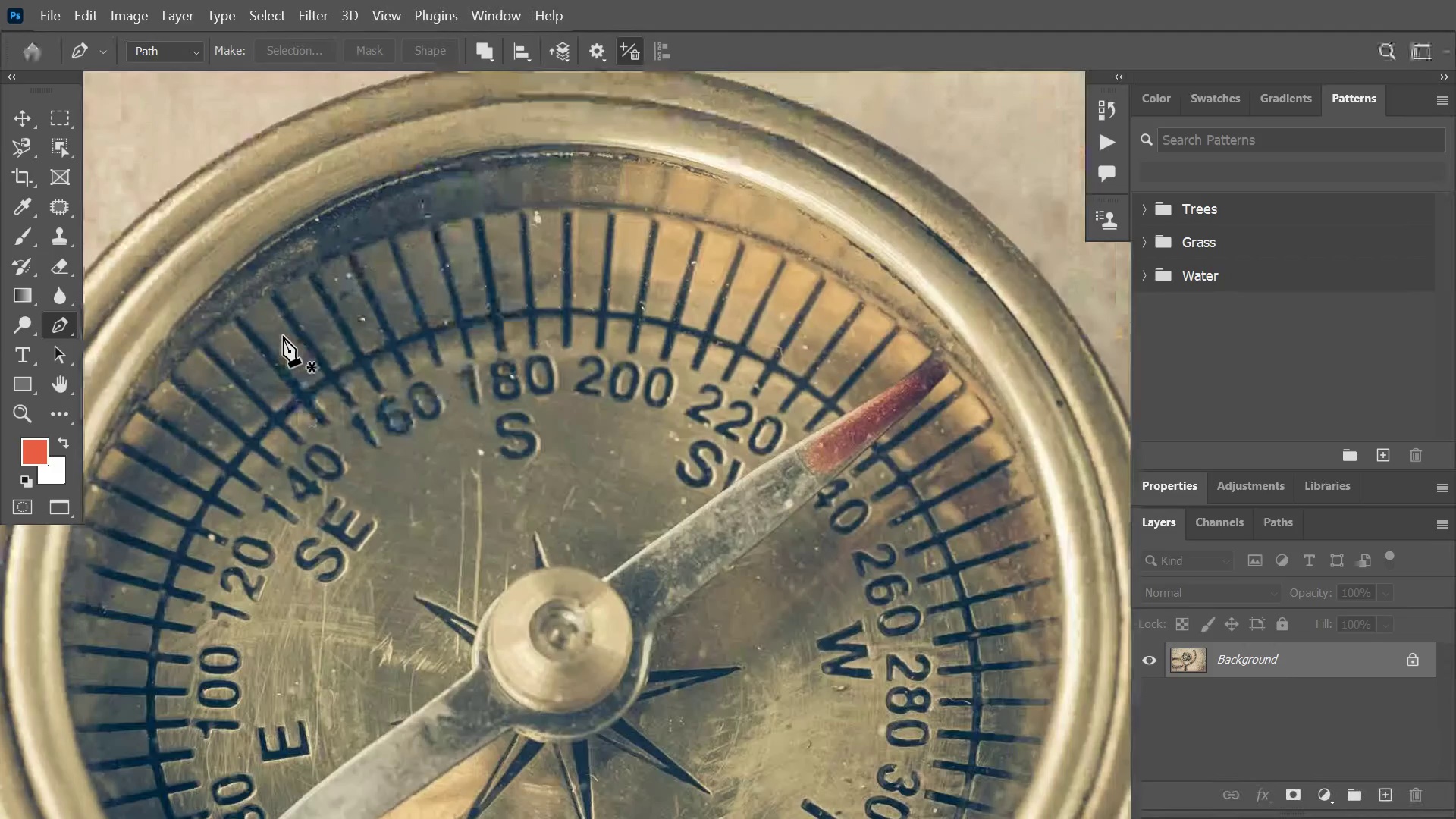 
key(F)
 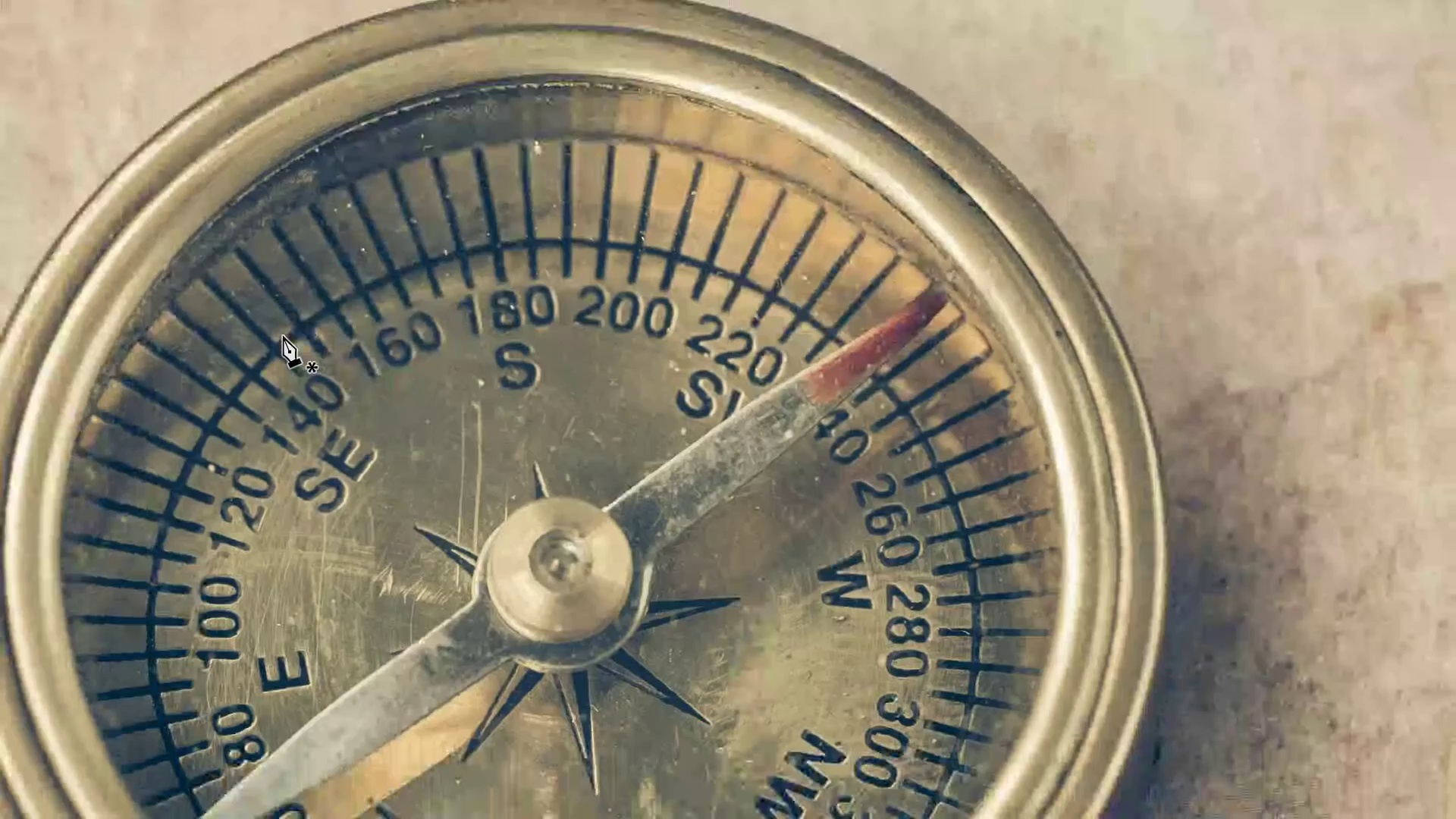 
scroll: coordinate [284, 336], scroll_direction: up, amount: 16.0
 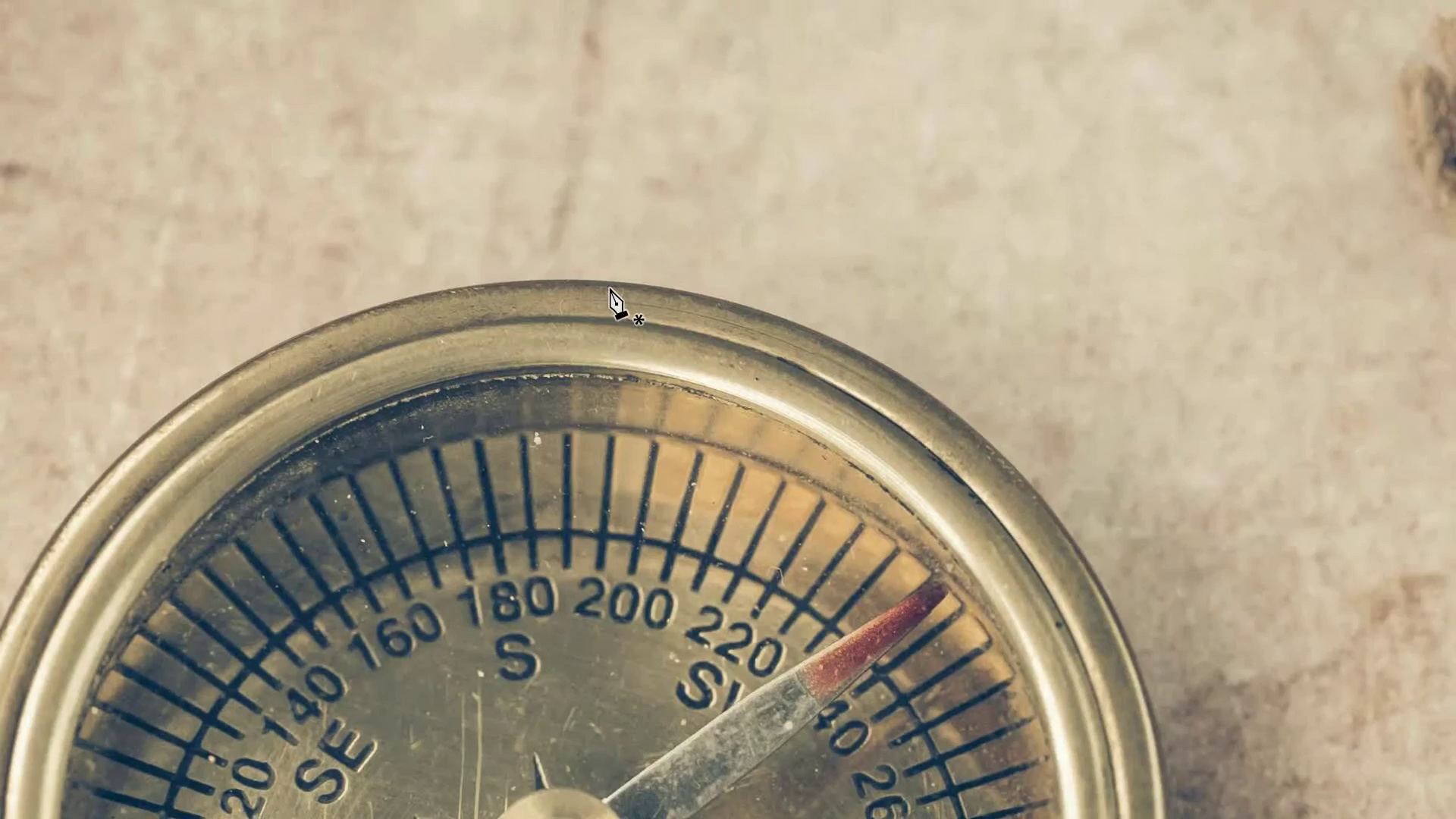 
key(Control+Equal)
 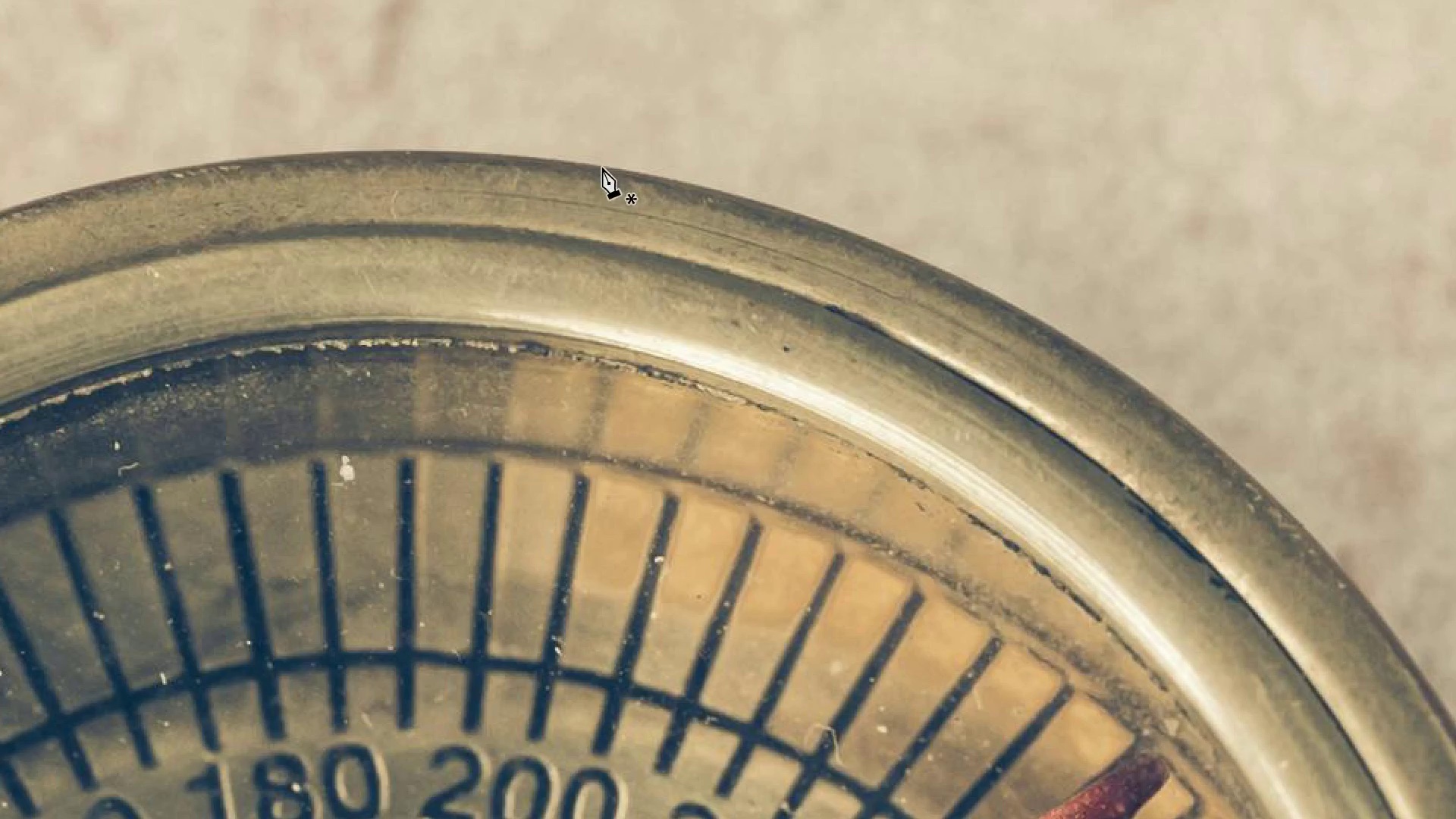 
hold_key(key=ControlRight, duration=1.45)
 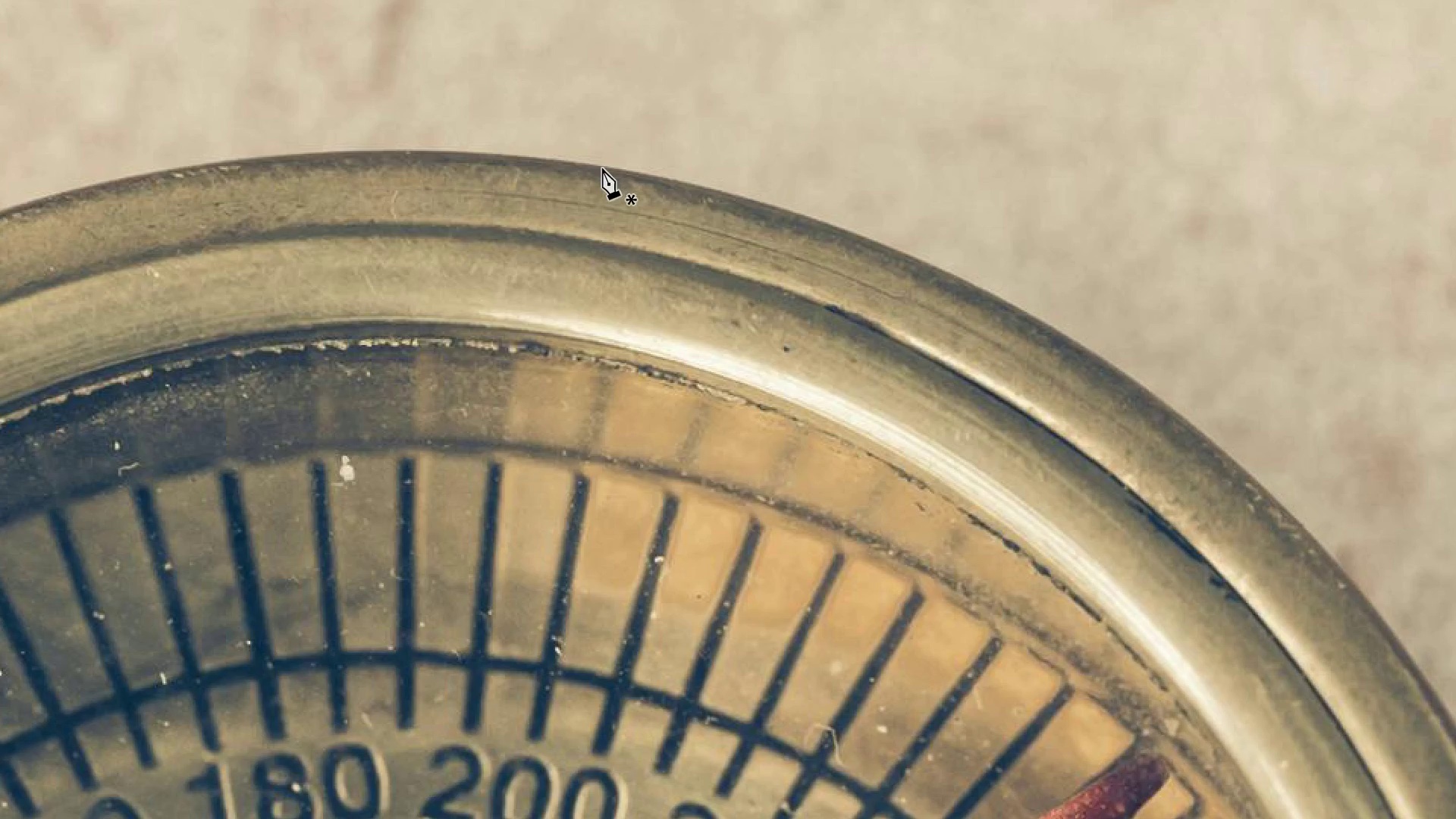 
key(Control+Equal)
 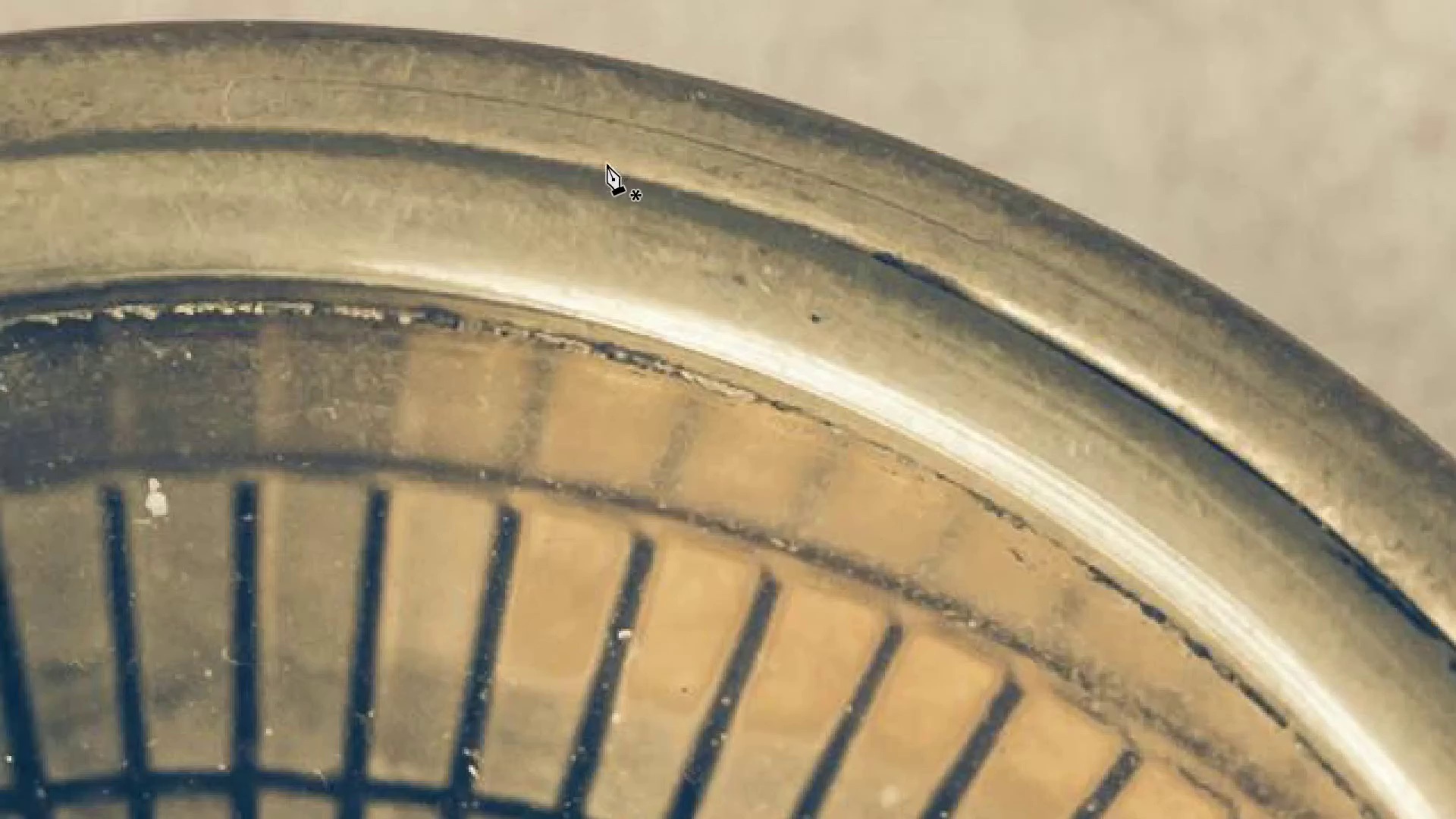 
scroll: coordinate [605, 185], scroll_direction: up, amount: 9.0
 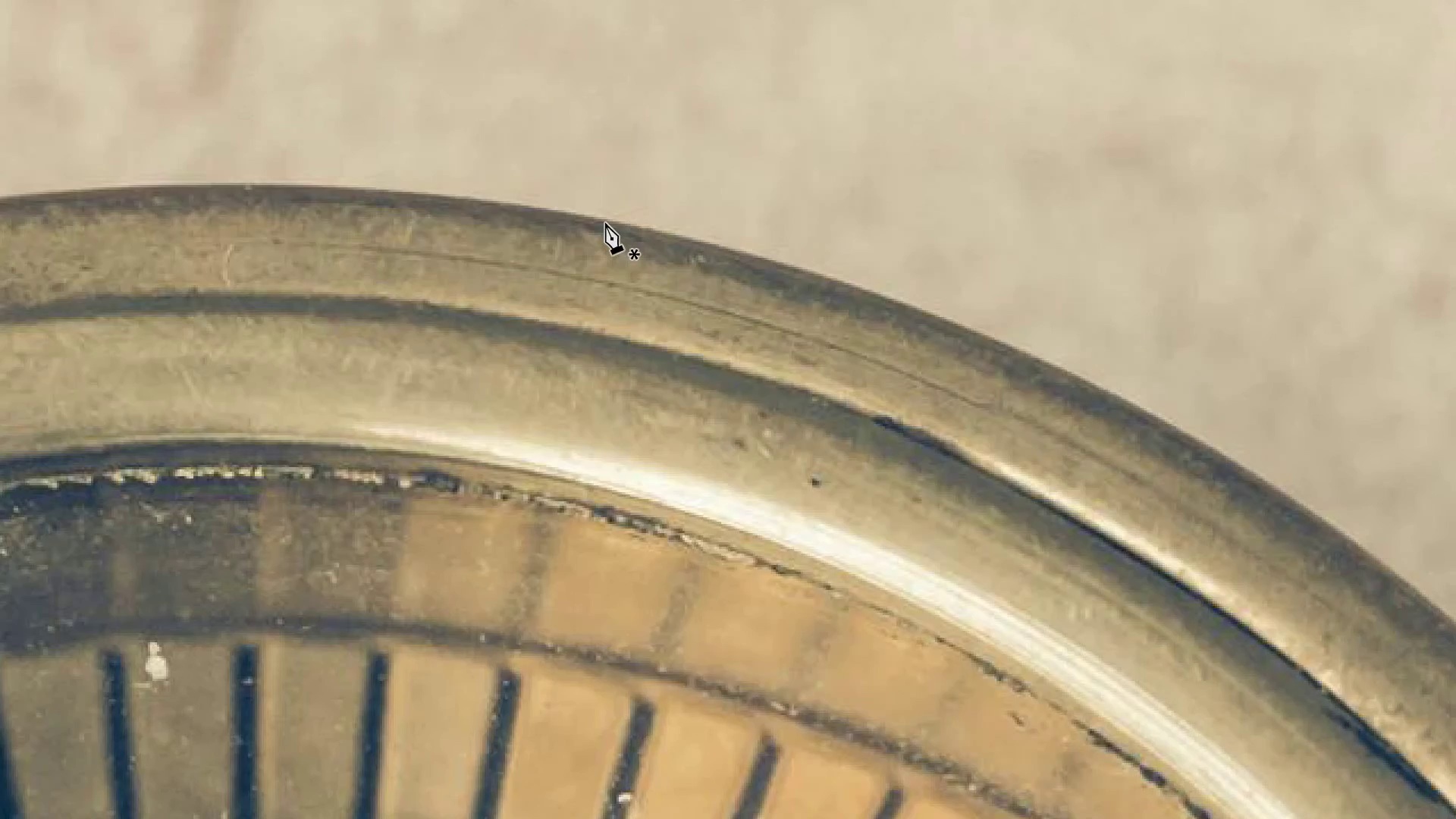 
left_click([607, 221])
 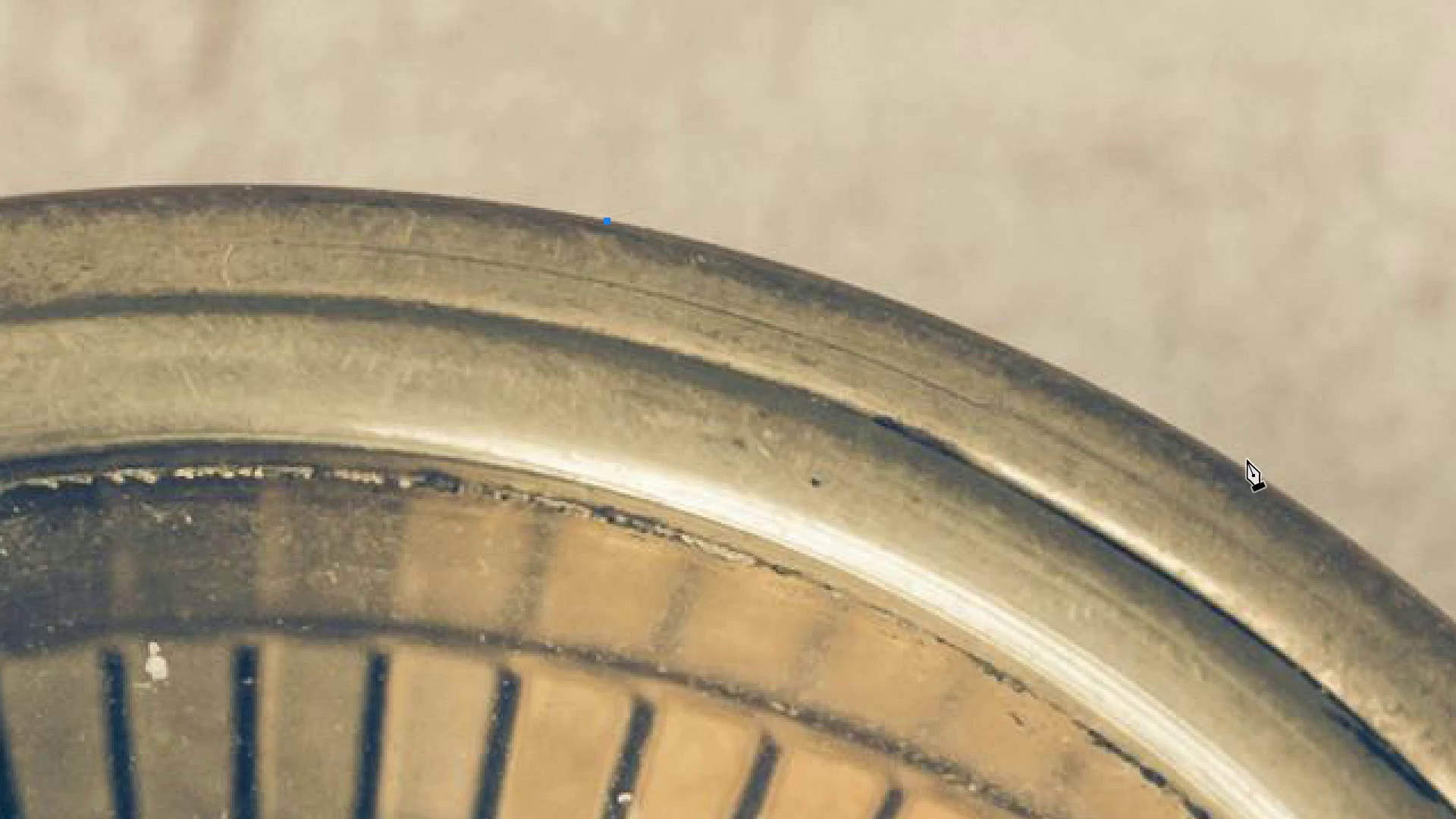 
key(Control+Minus)
 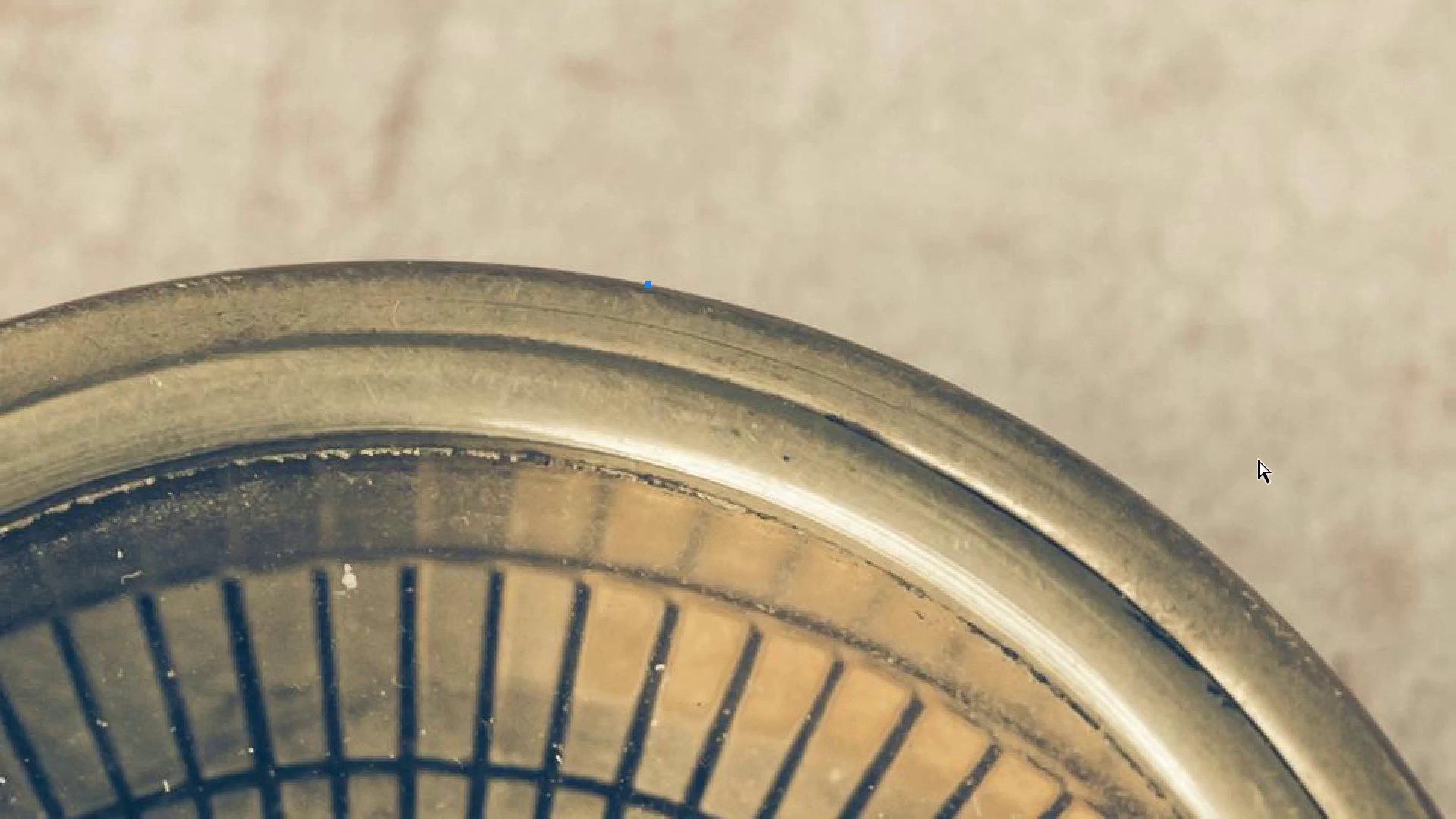 
key(Control+Minus)
 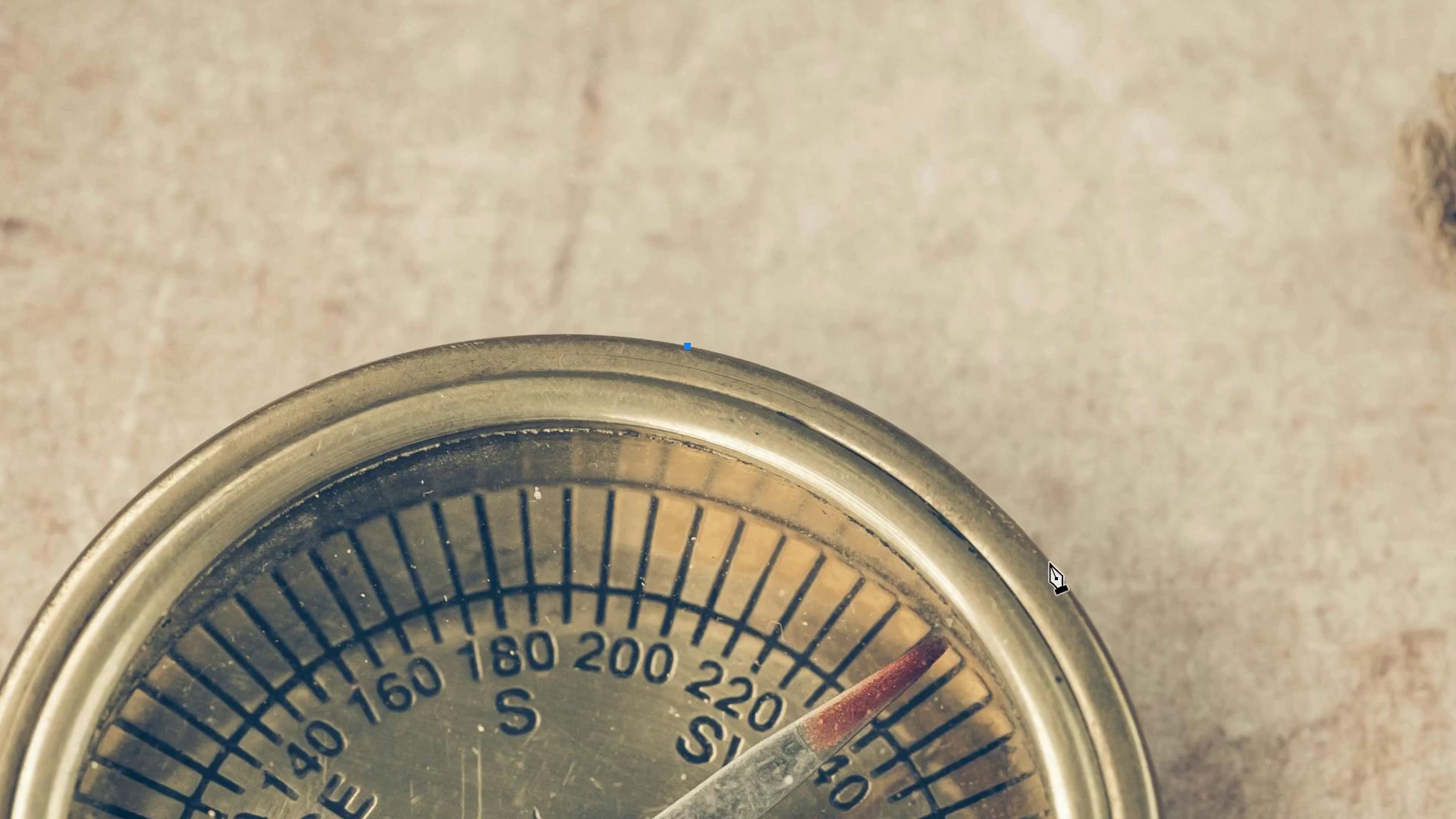 
scroll: coordinate [1053, 561], scroll_direction: down, amount: 11.0
 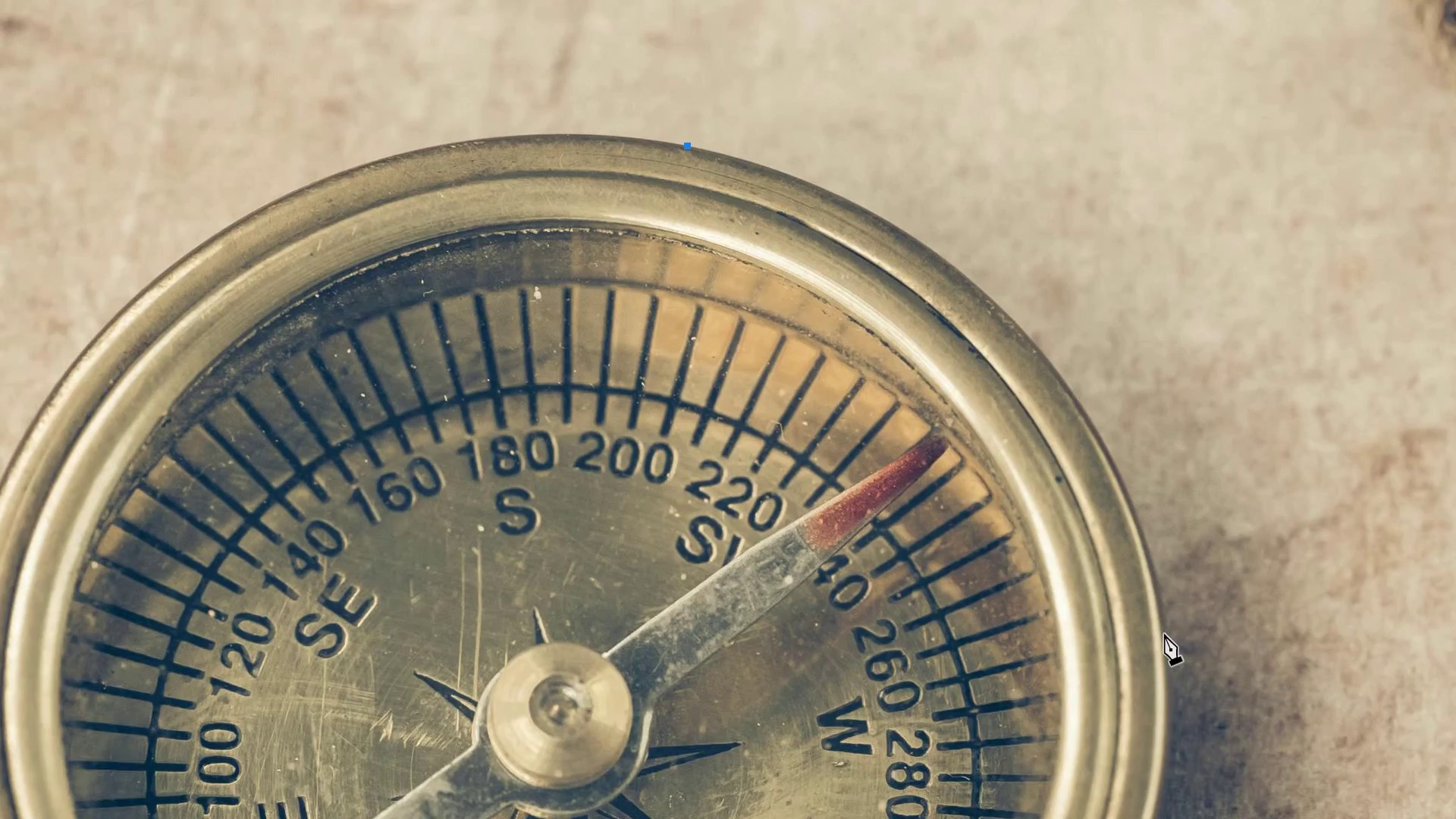 
wait(5.1)
 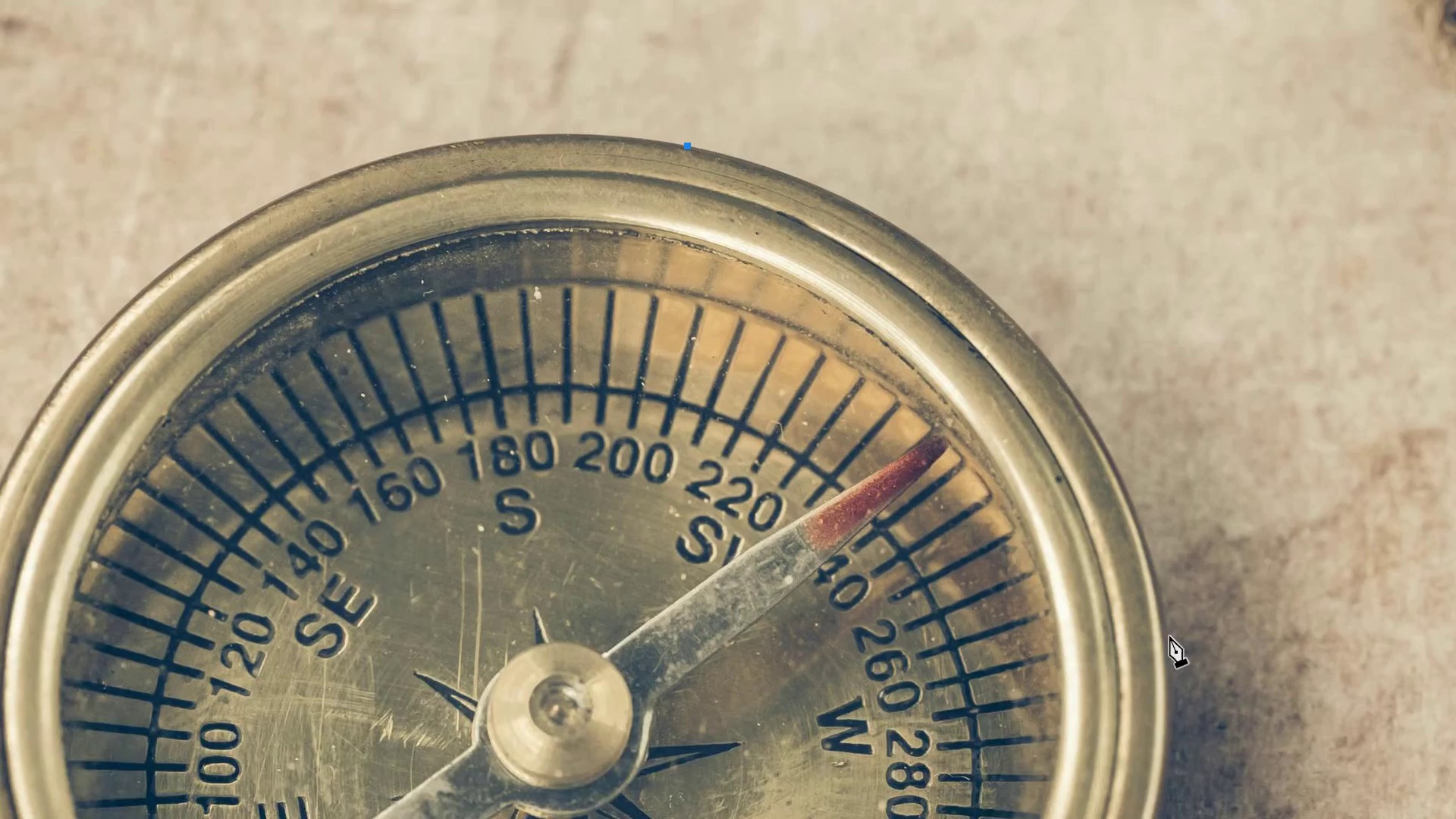 
key(Control+Equal)
 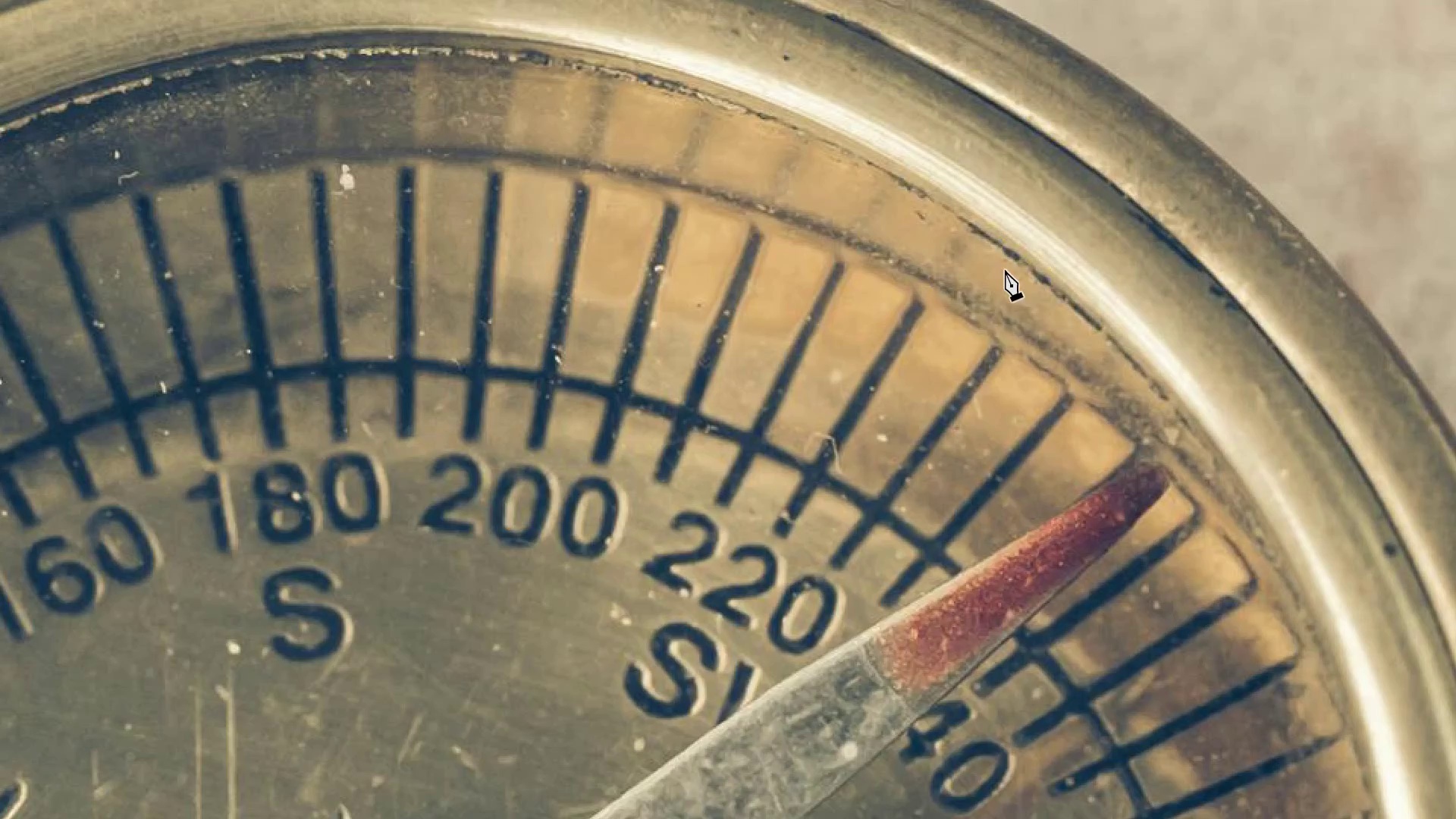 
scroll: coordinate [1026, 306], scroll_direction: up, amount: 15.0
 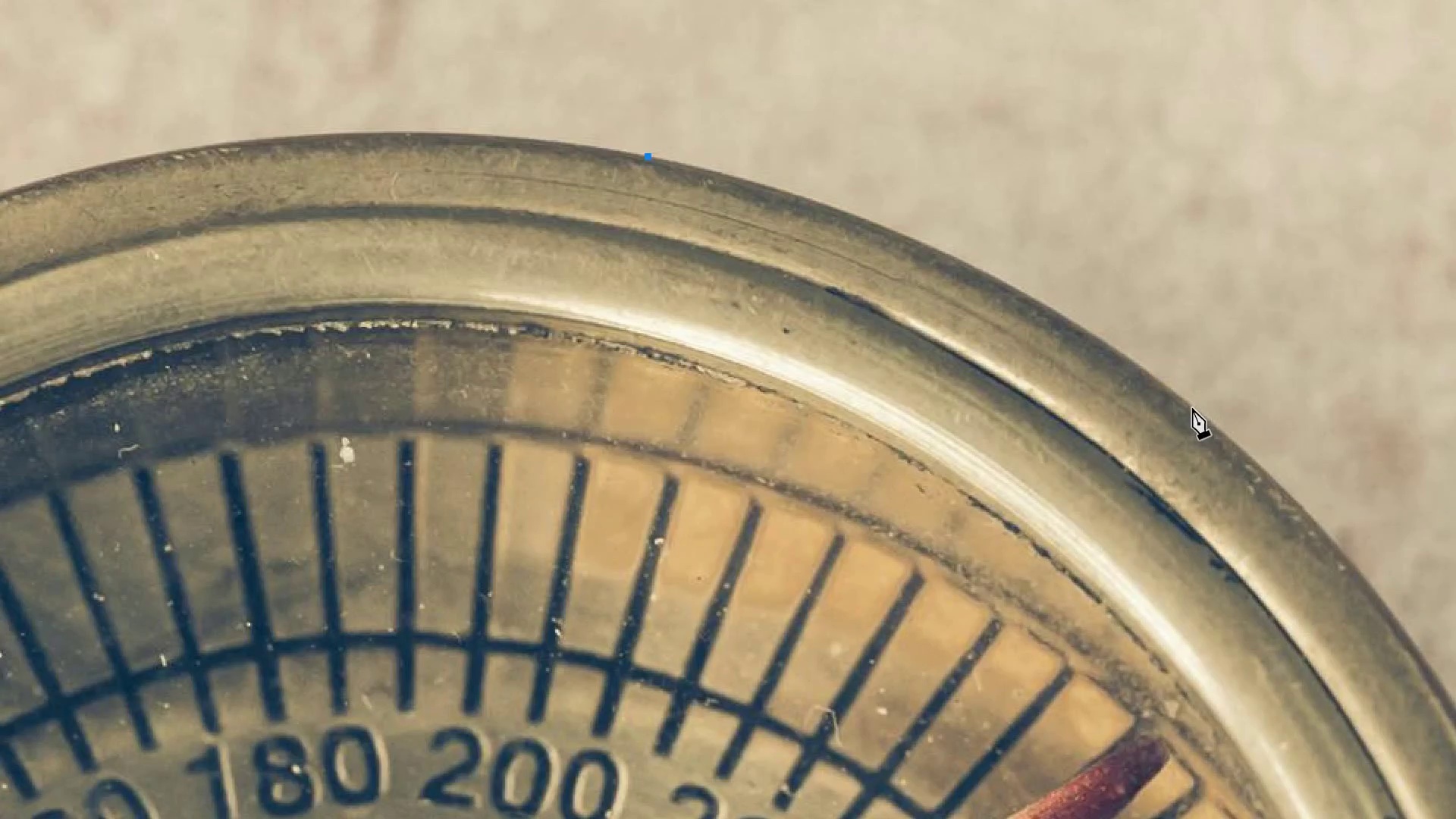 
left_click_drag(start_coordinate=[1192, 408], to_coordinate=[1390, 589])
 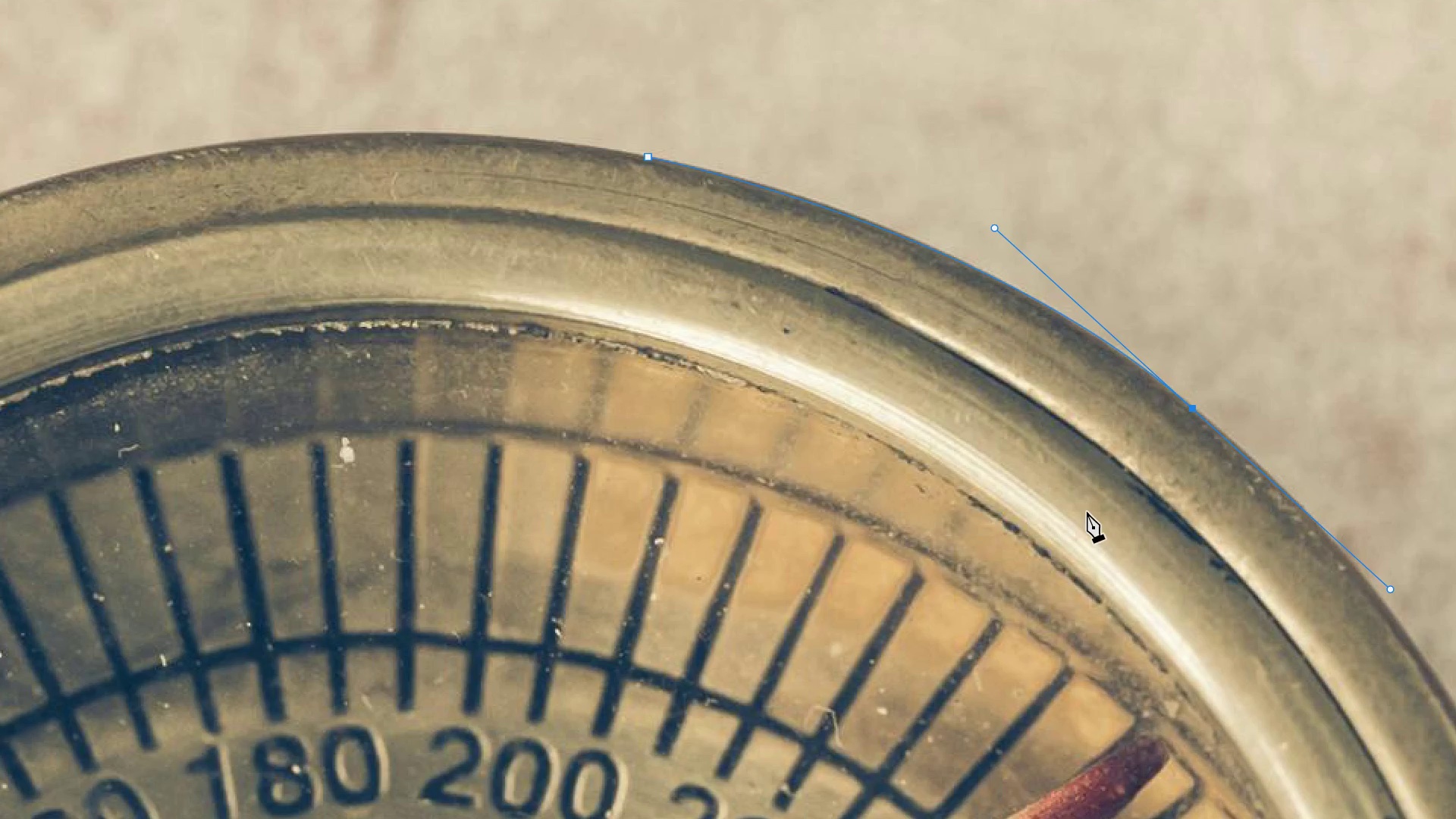 
hold_key(key=Space, duration=1.5)
 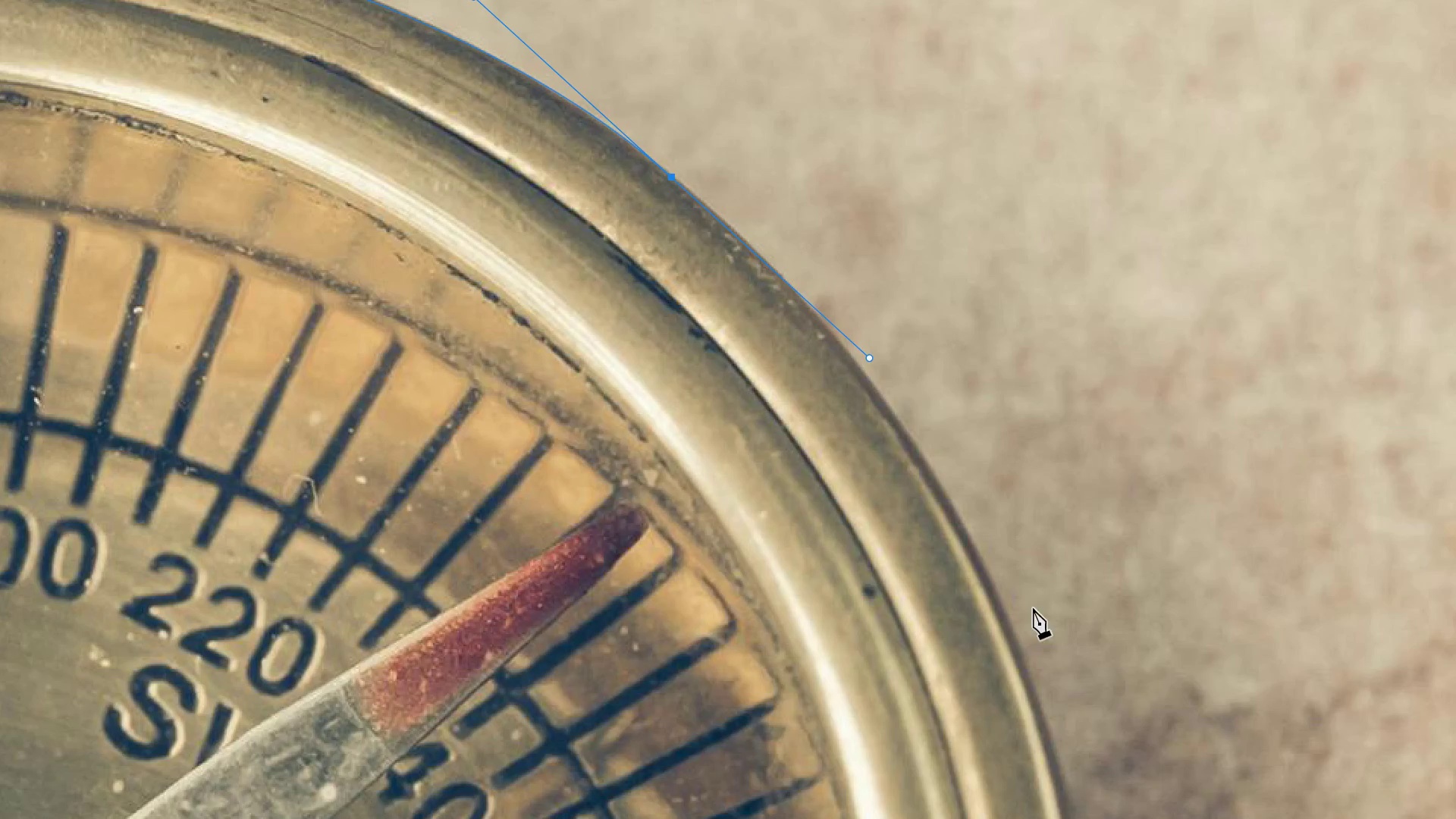 
left_click_drag(start_coordinate=[1284, 510], to_coordinate=[763, 278])
 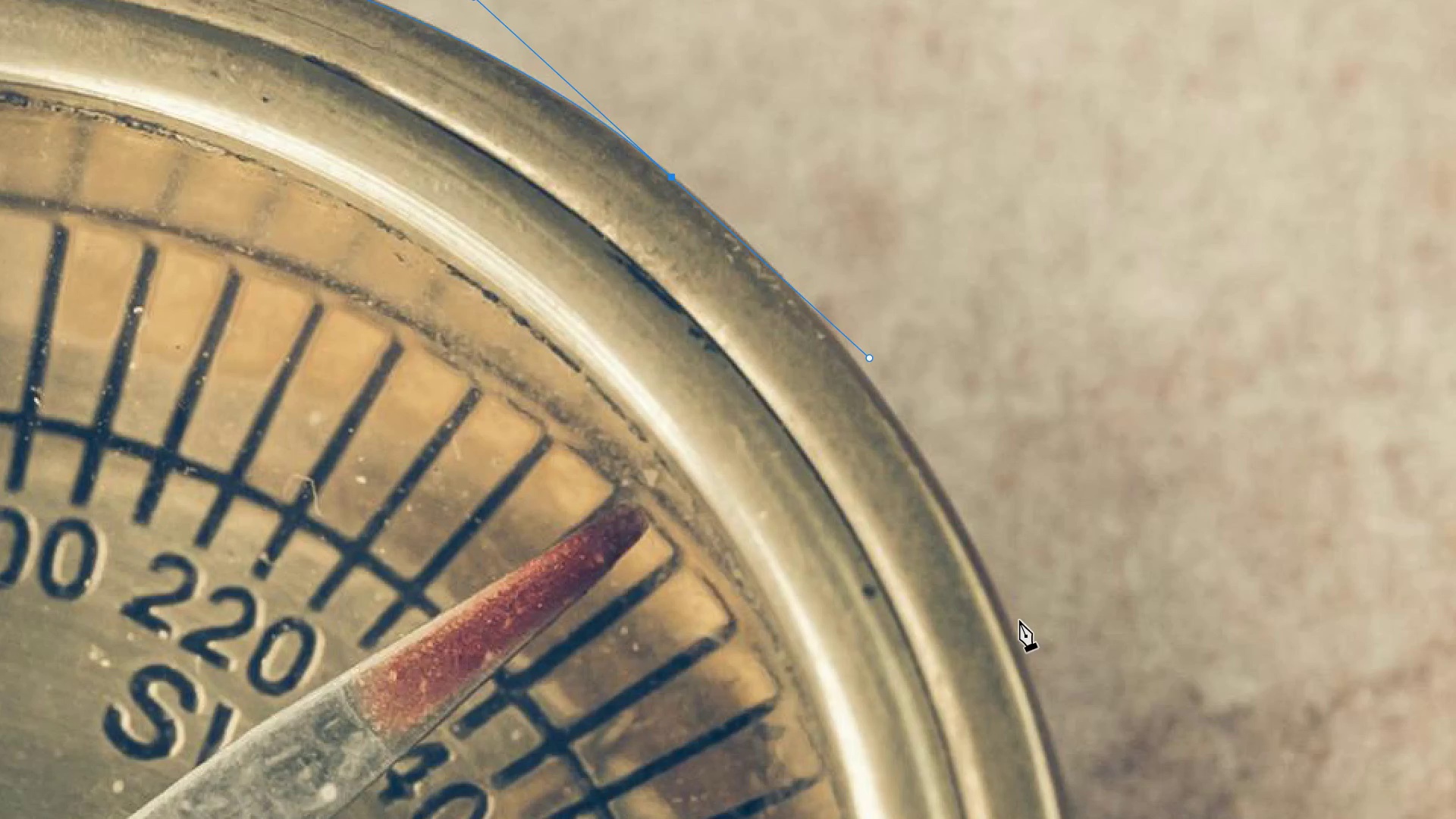 
hold_key(key=Space, duration=0.52)
 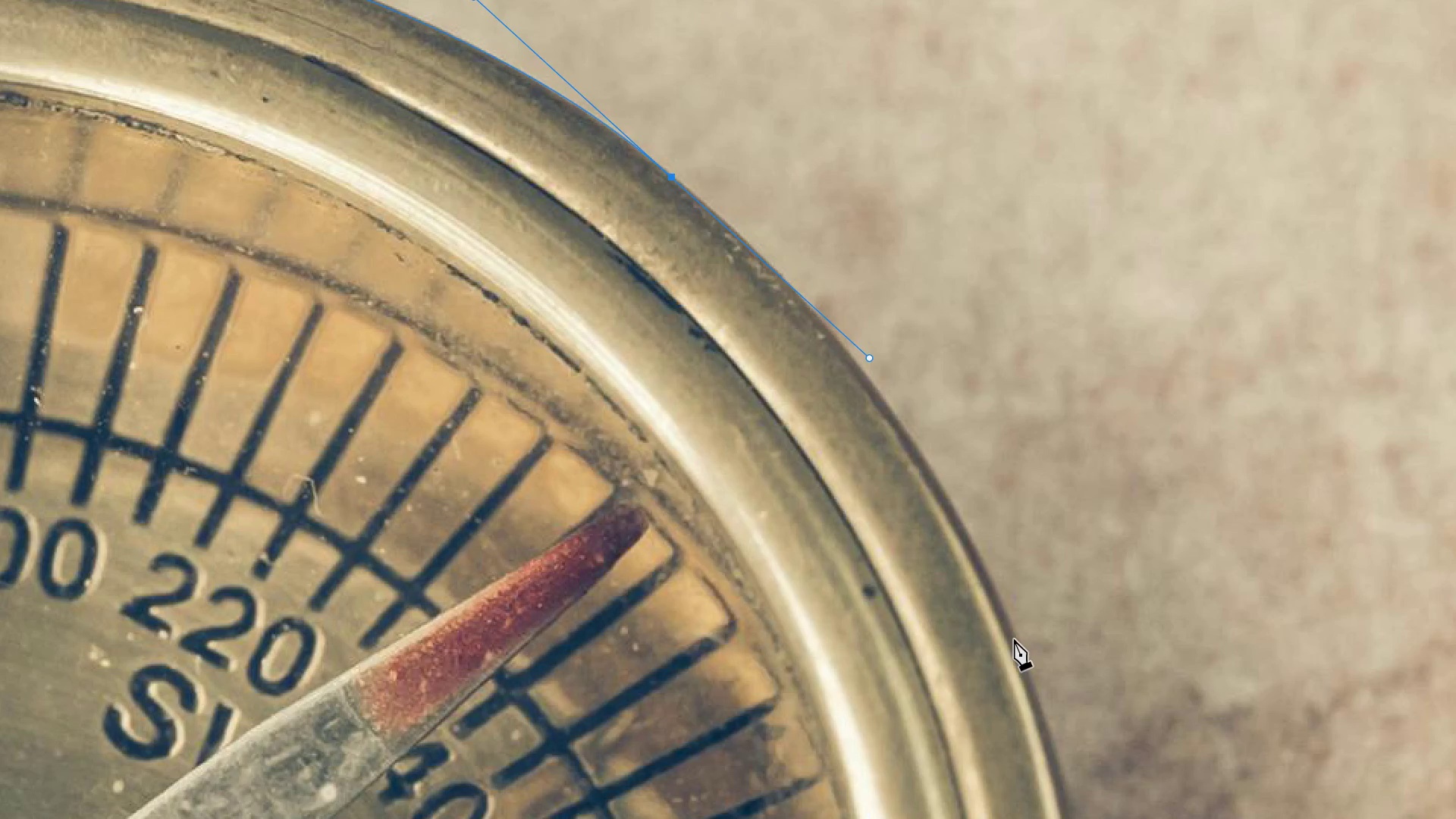 
wait(5.2)
 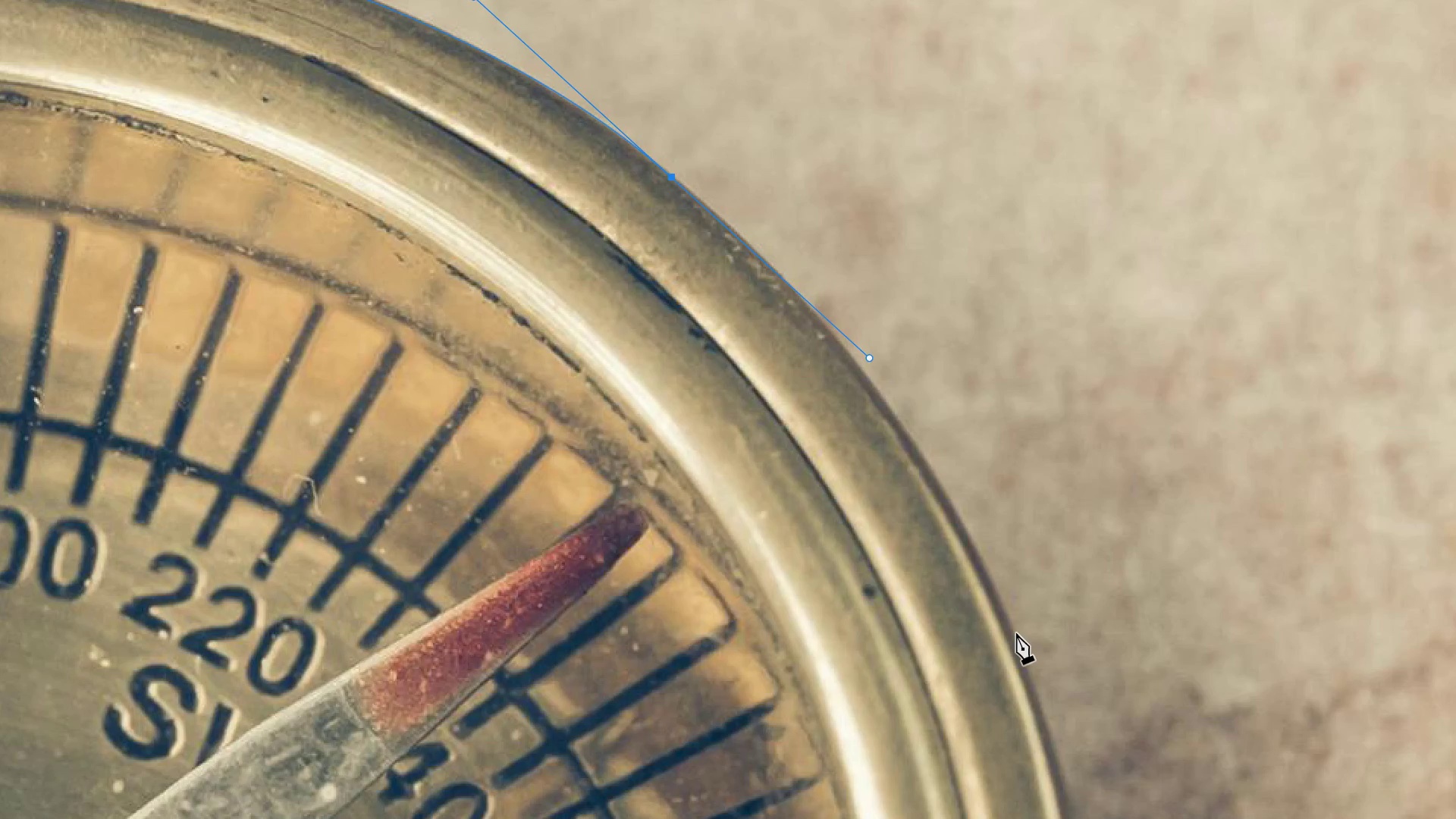 
left_click_drag(start_coordinate=[1016, 640], to_coordinate=[1078, 743])
 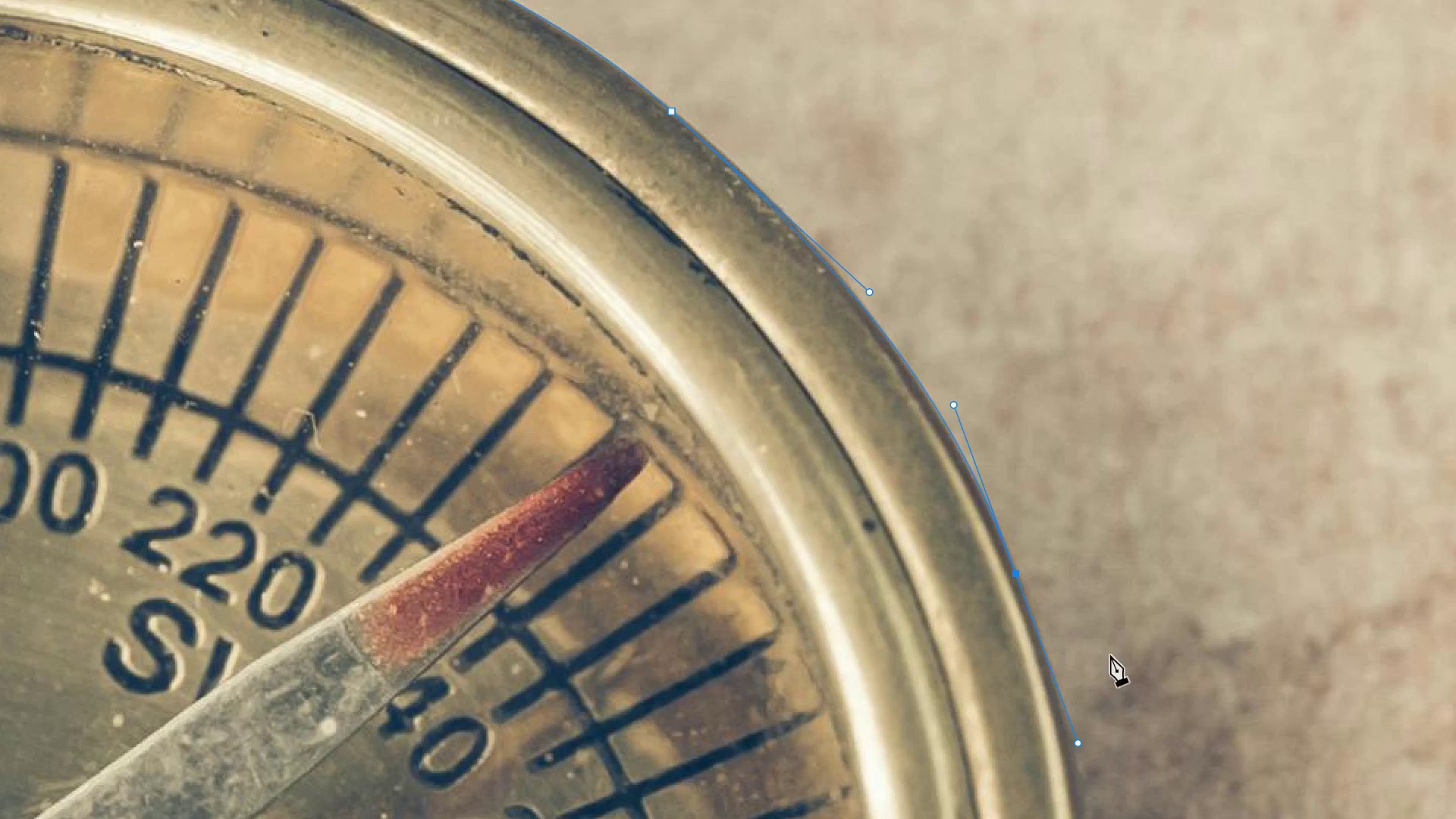 
scroll: coordinate [1126, 568], scroll_direction: down, amount: 24.0
 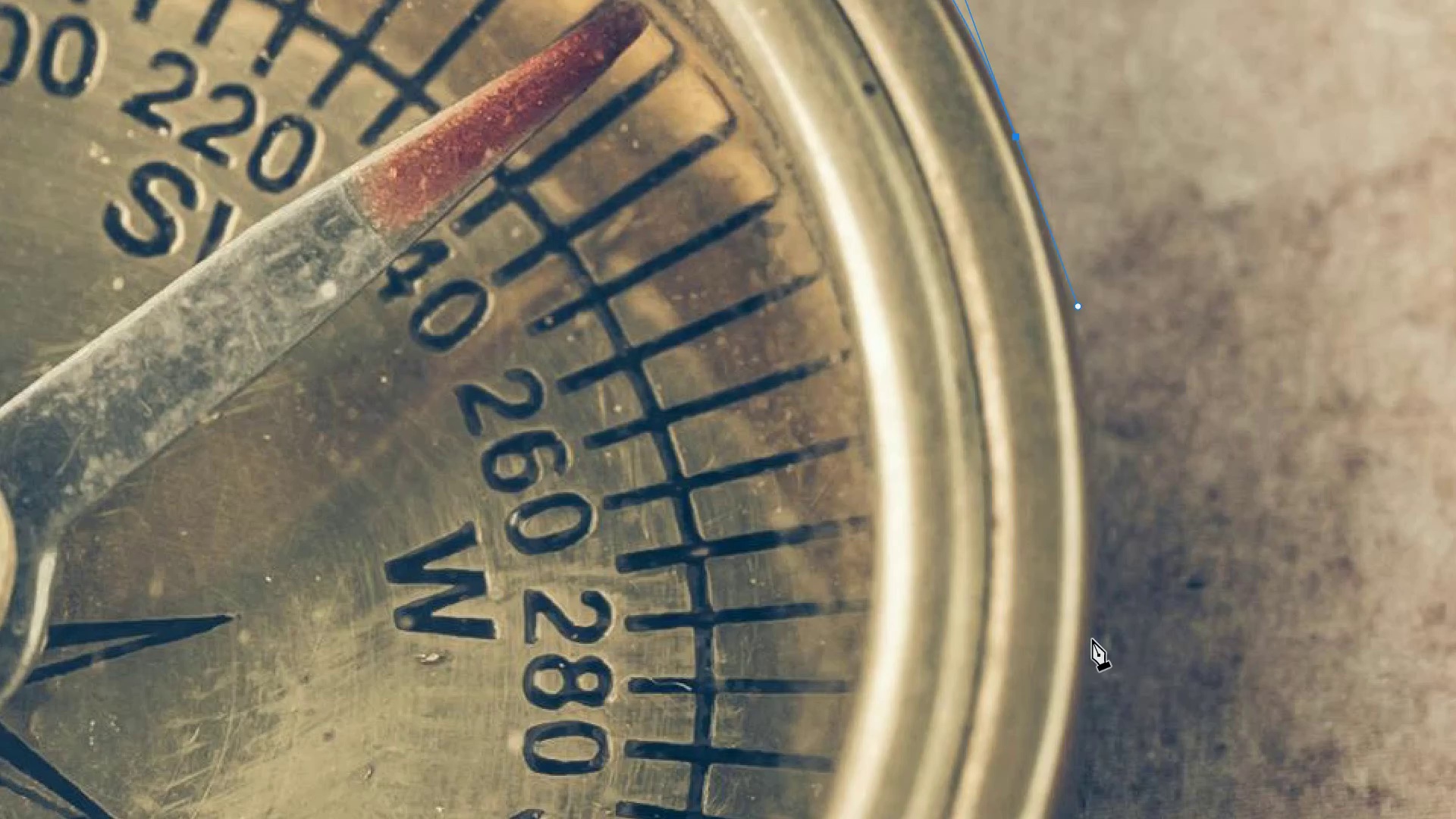 
left_click_drag(start_coordinate=[1092, 639], to_coordinate=[1075, 752])
 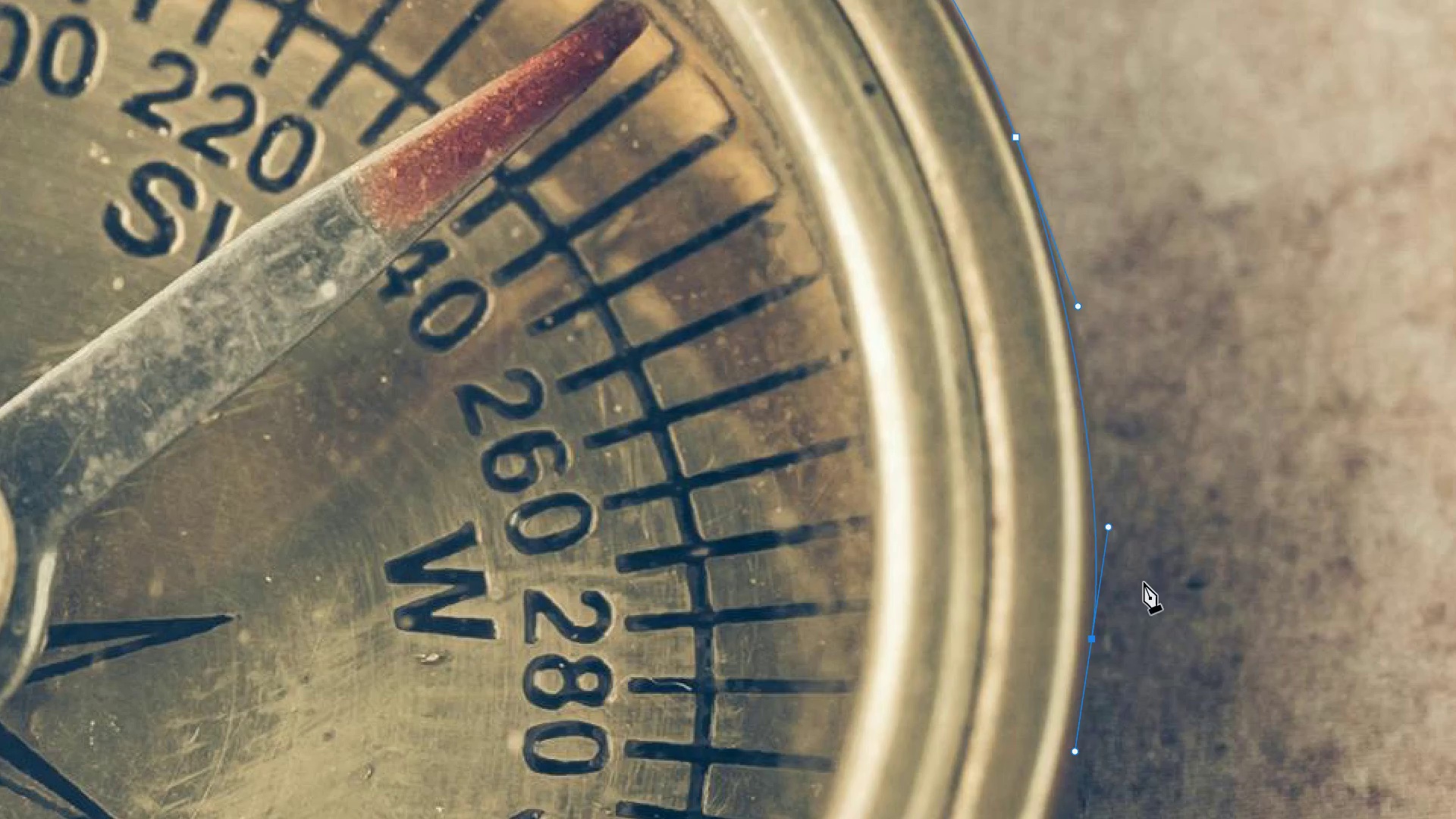 
scroll: coordinate [1016, 608], scroll_direction: down, amount: 31.0
 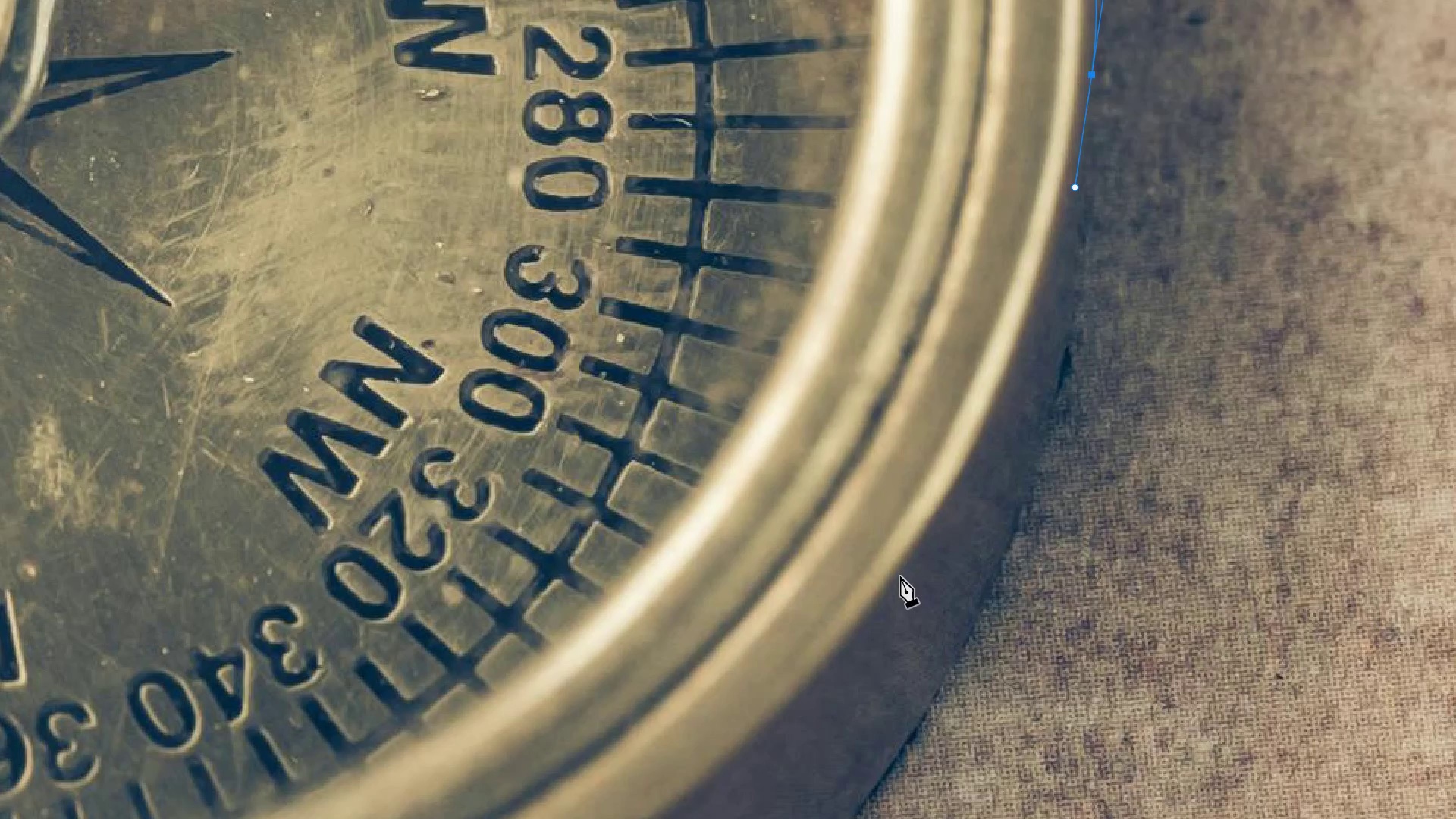 
left_click_drag(start_coordinate=[900, 576], to_coordinate=[831, 654])
 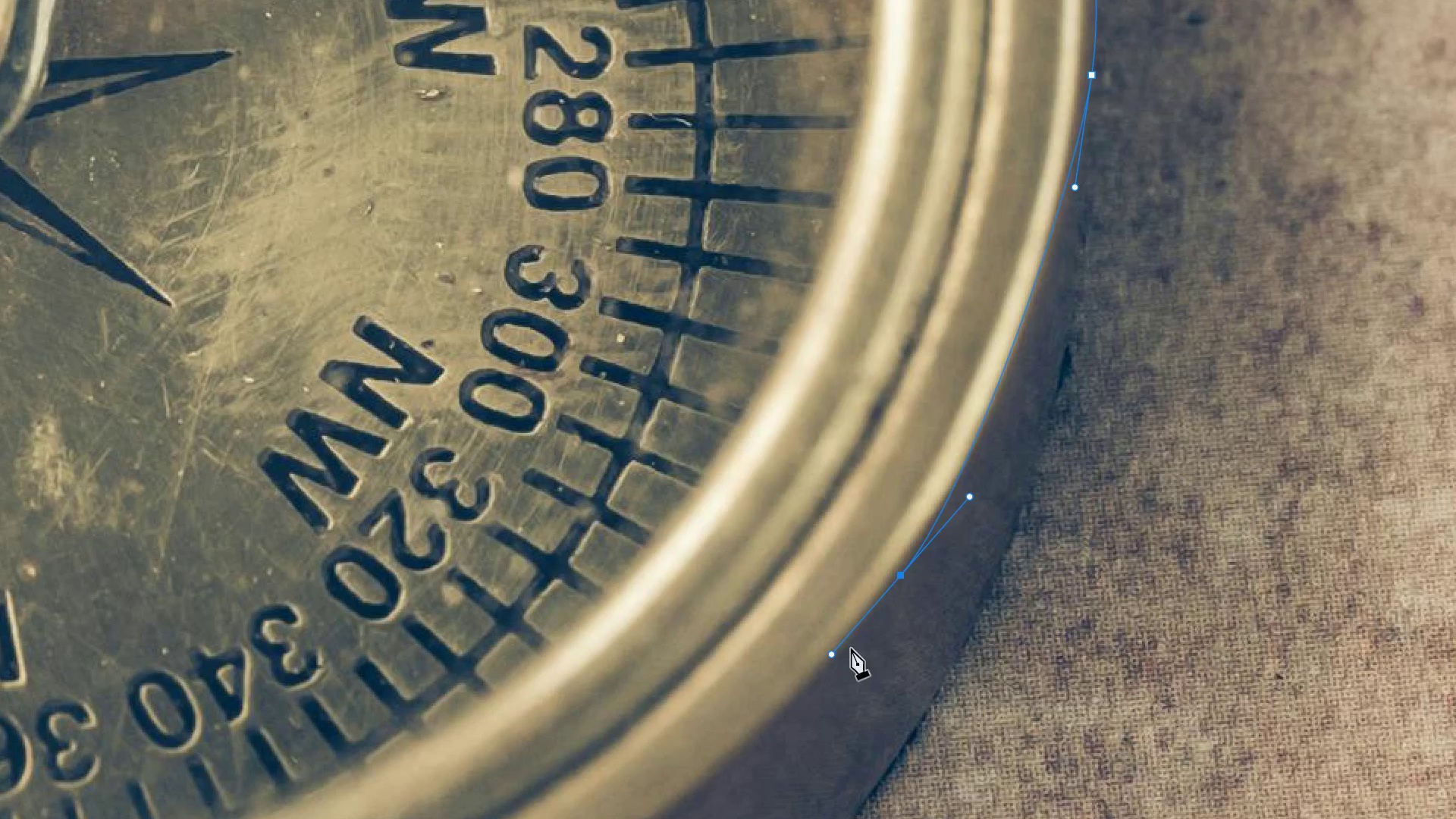 
scroll: coordinate [859, 594], scroll_direction: down, amount: 13.0
 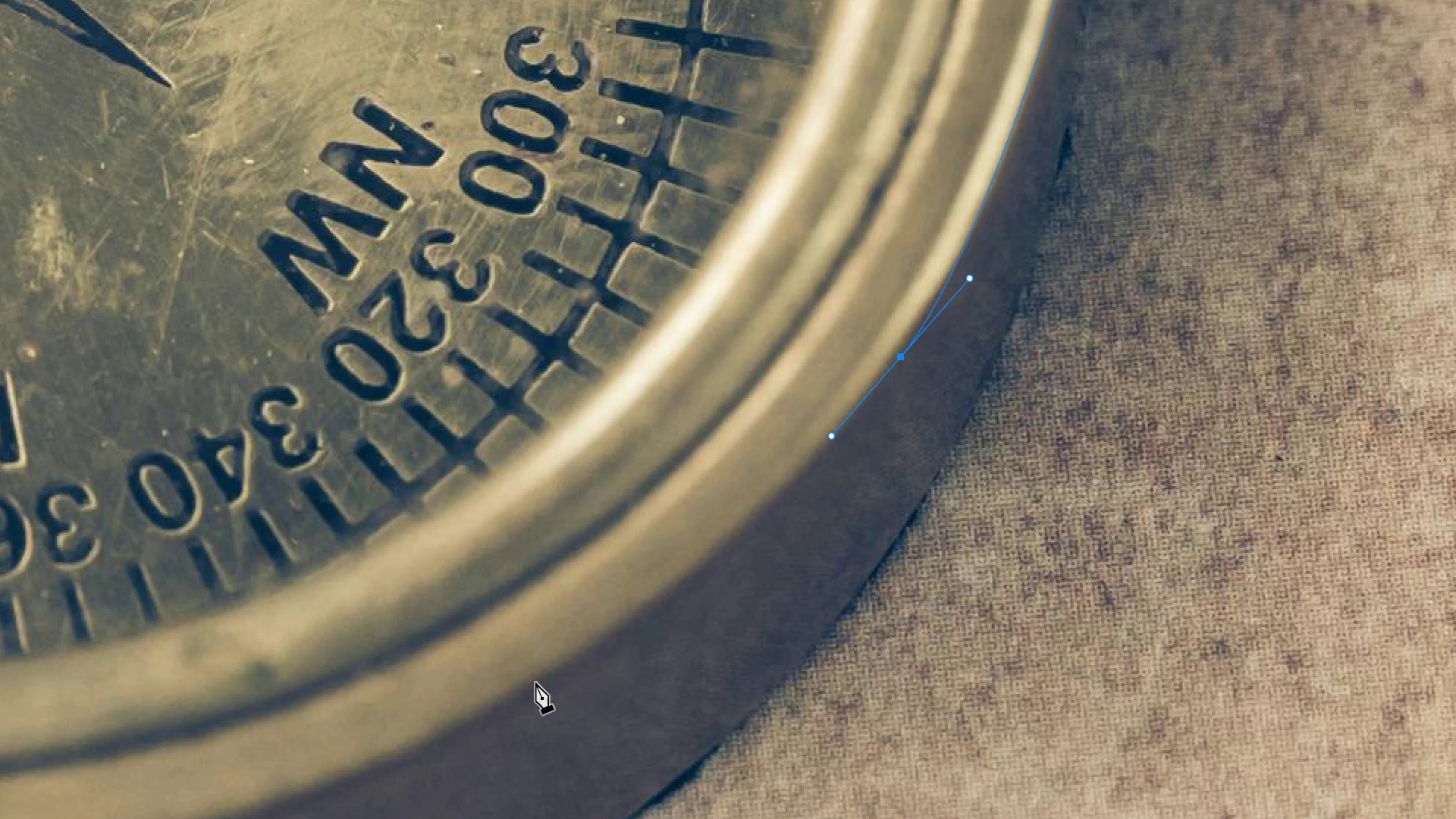 
left_click_drag(start_coordinate=[536, 682], to_coordinate=[429, 736])
 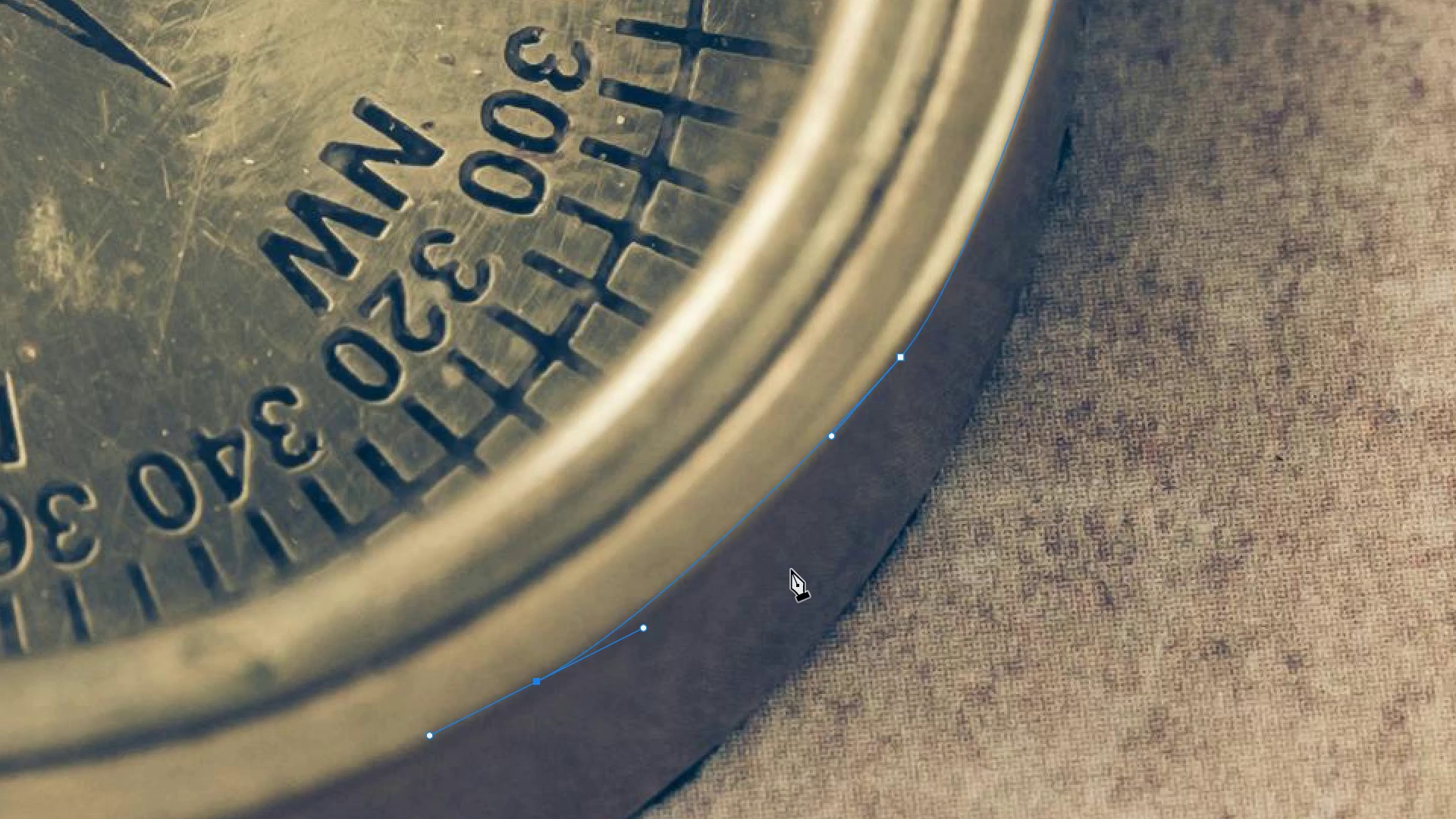 
hold_key(key=H, duration=1.5)
 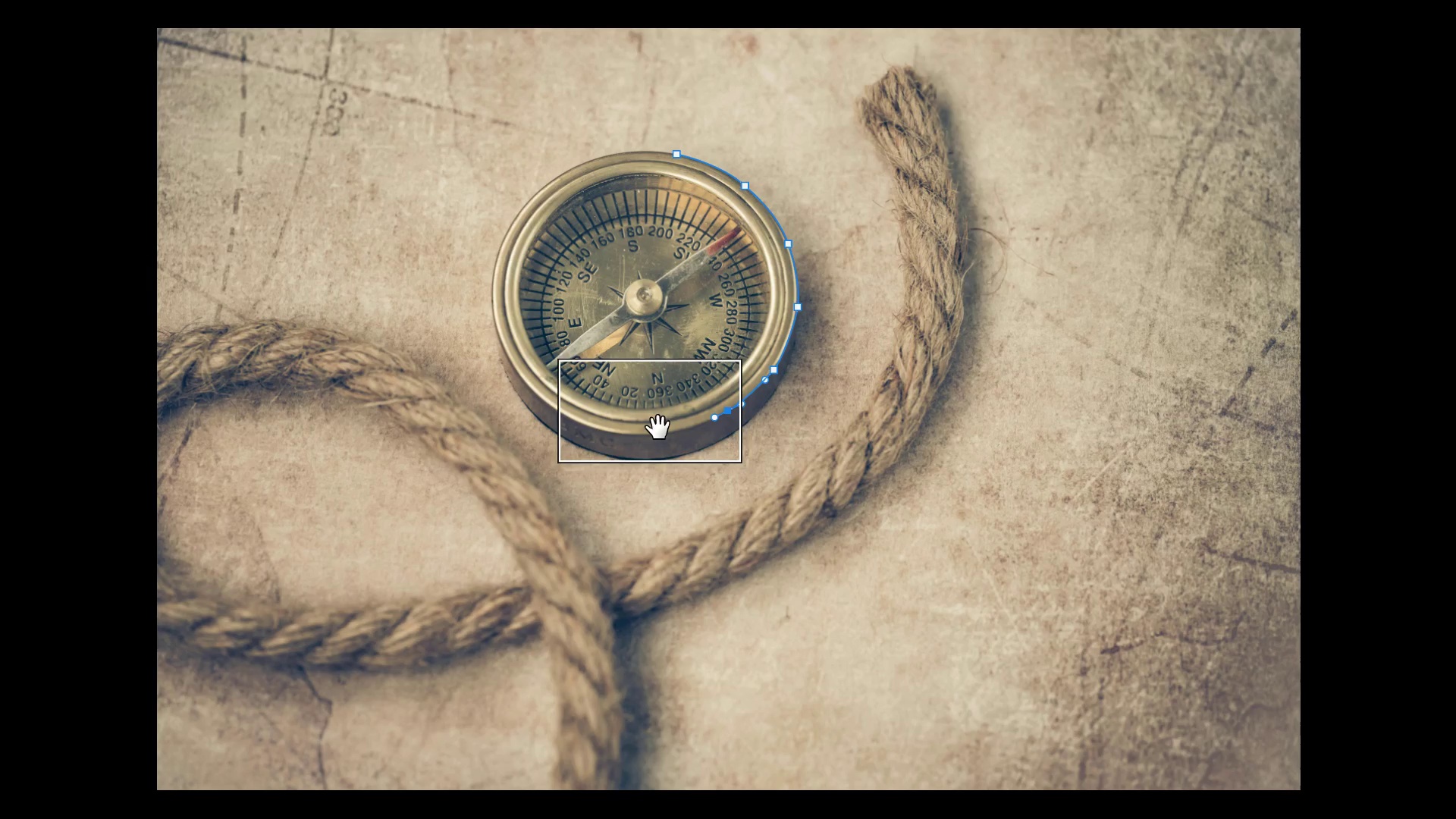 
left_click_drag(start_coordinate=[795, 540], to_coordinate=[653, 444])
 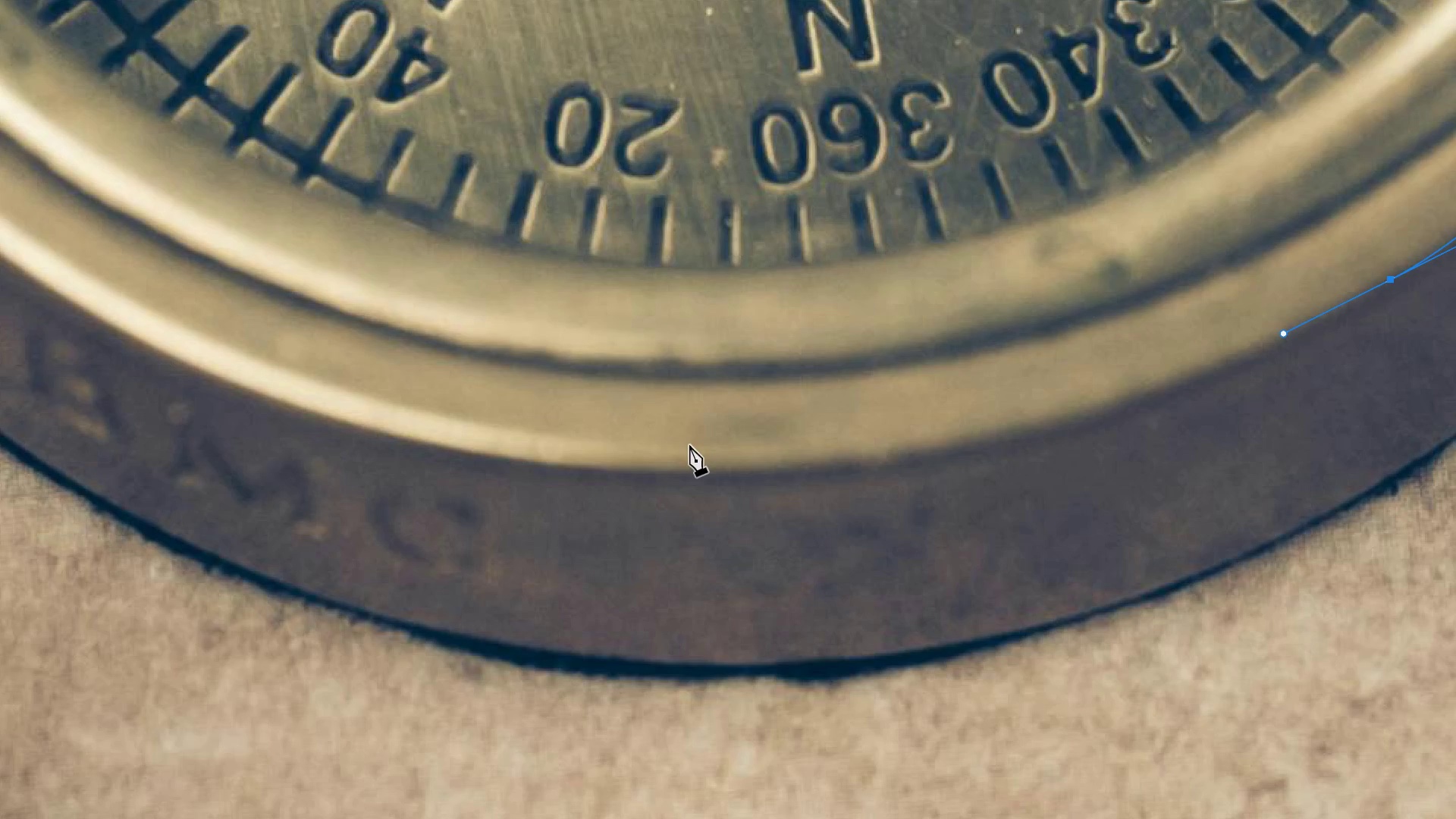 
hold_key(key=H, duration=1.11)
 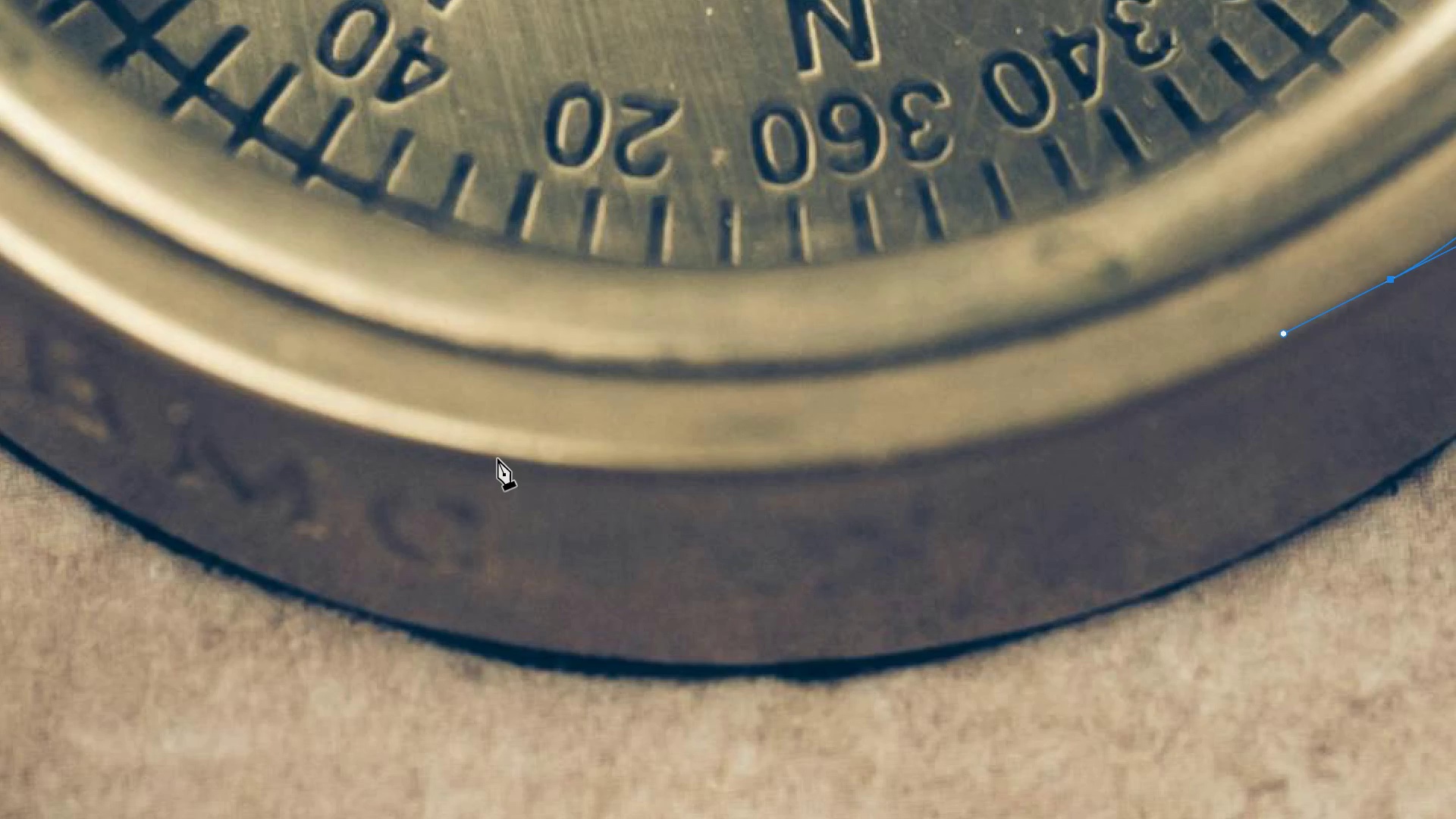 
left_click_drag(start_coordinate=[497, 458], to_coordinate=[493, 458])
 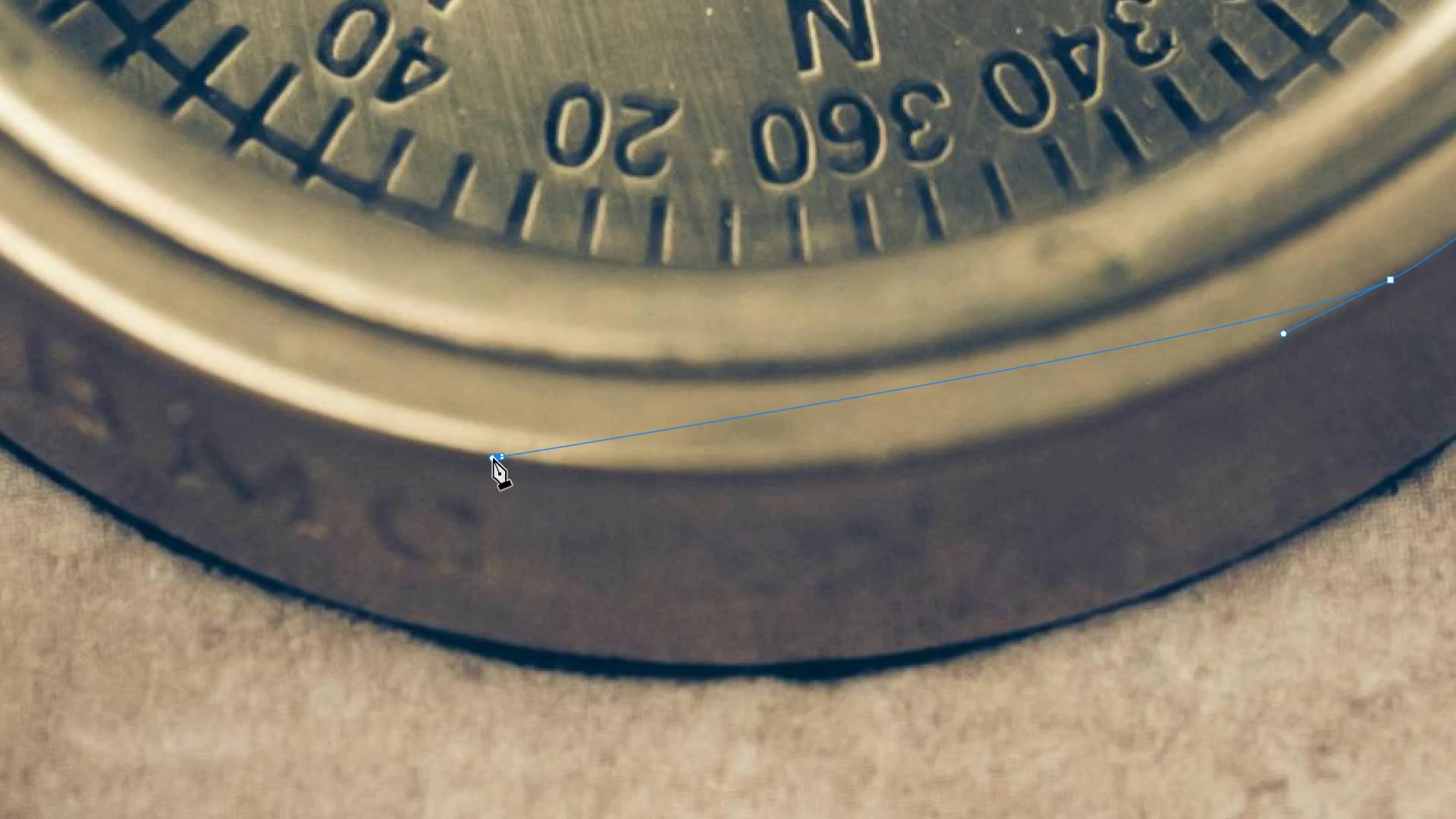 
key(Control+ControlLeft)
 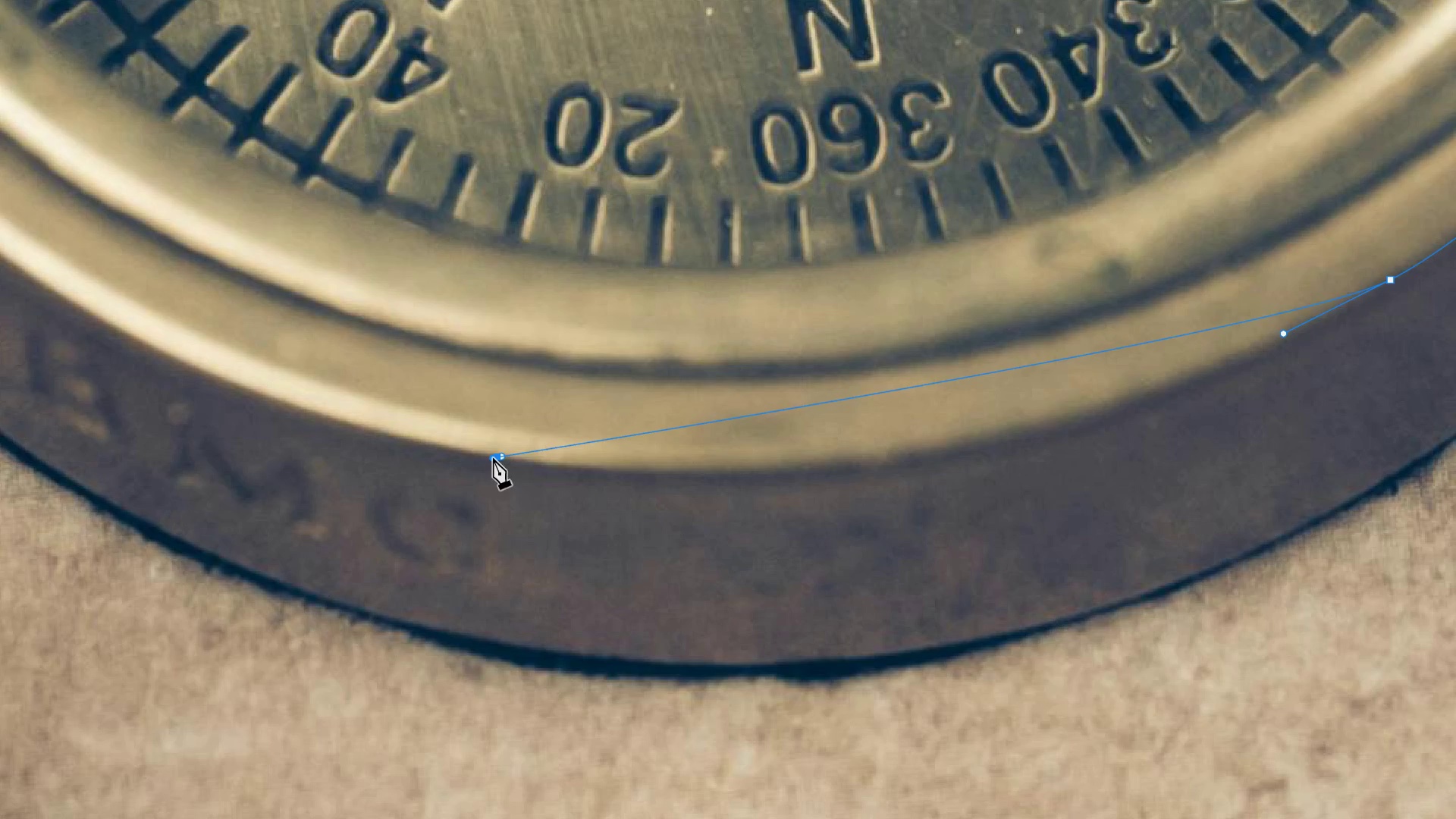 
key(Control+Z)
 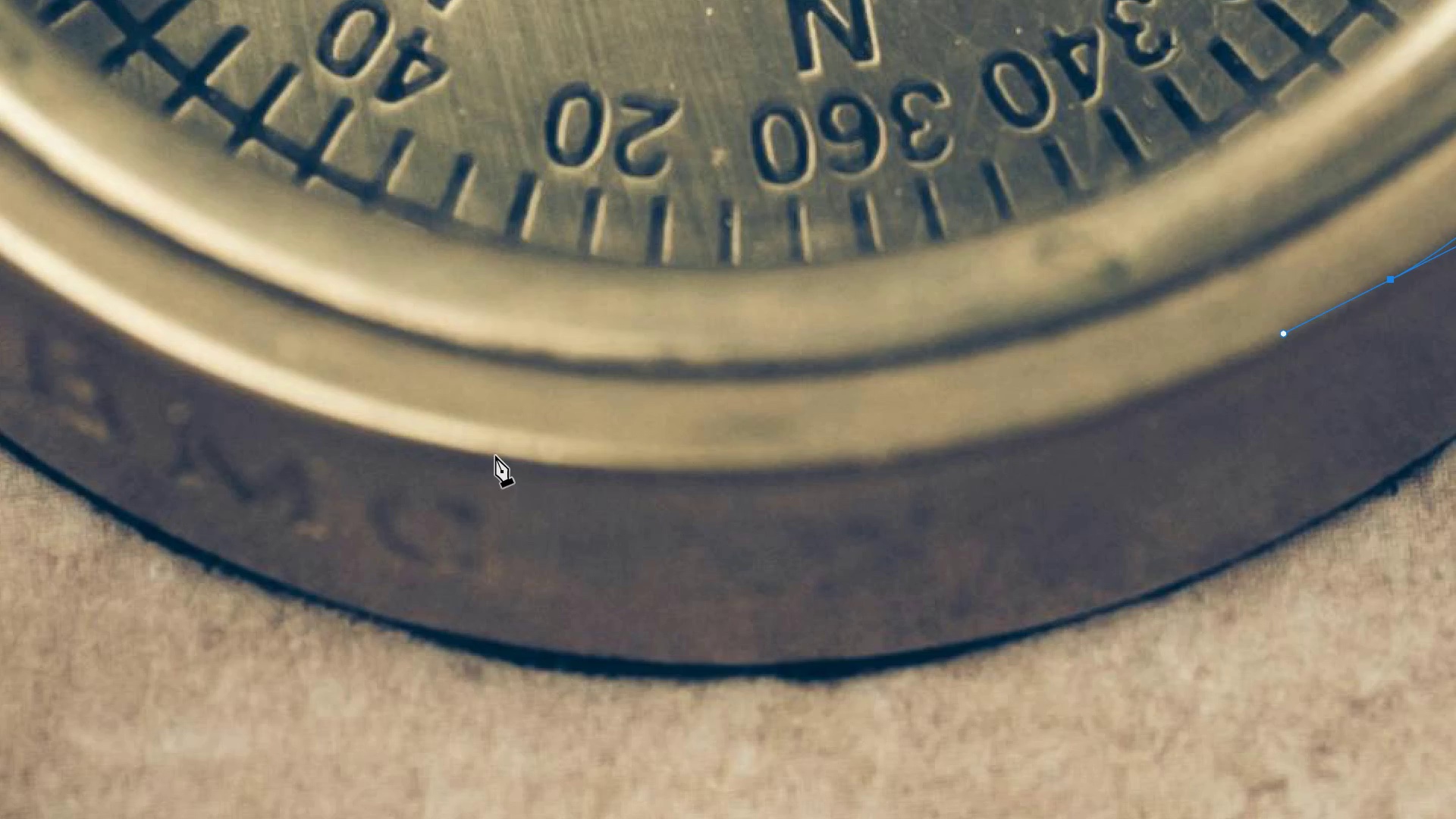 
hold_key(key=Space, duration=1.51)
 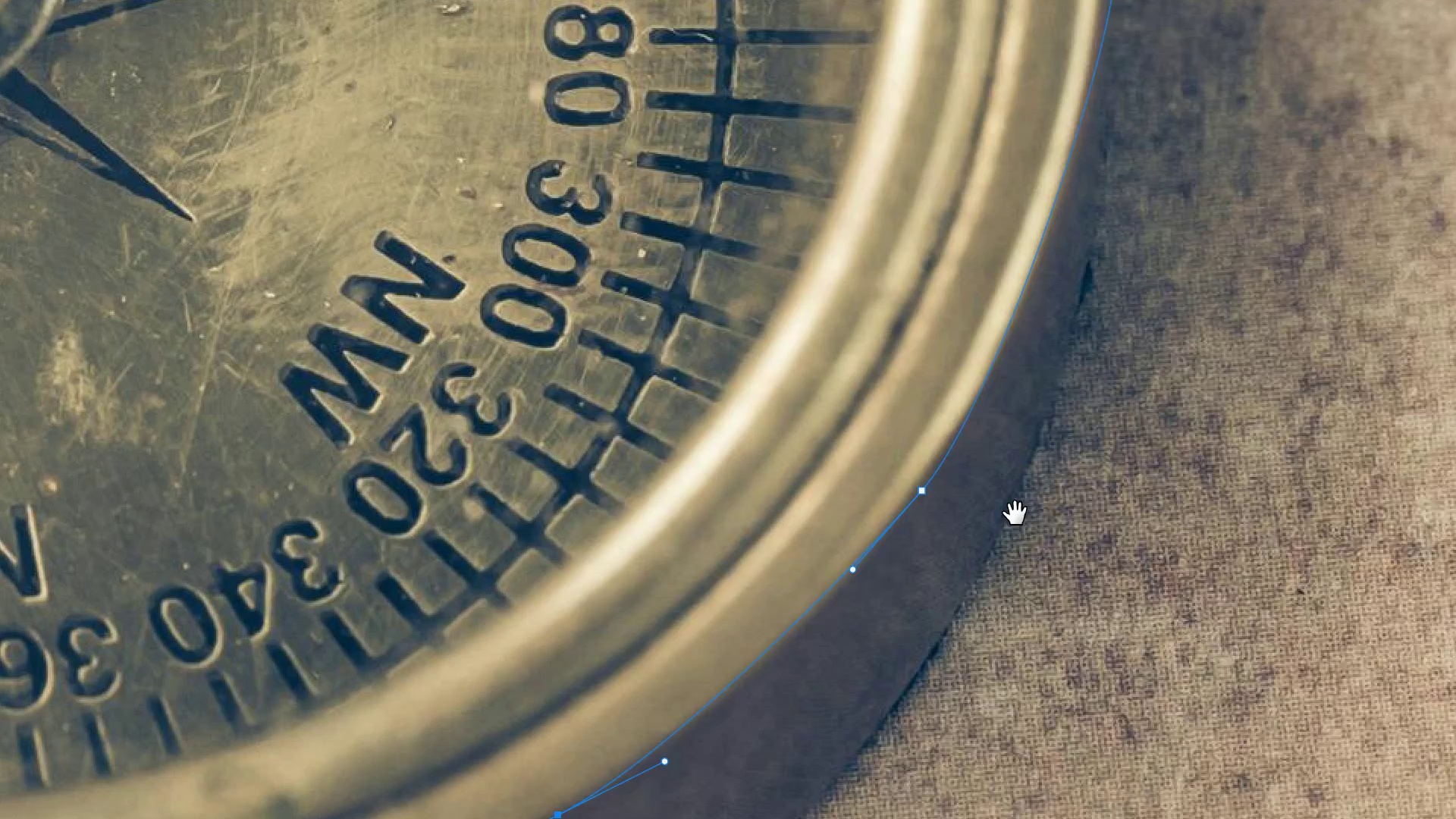 
left_click_drag(start_coordinate=[1034, 393], to_coordinate=[579, 500])
 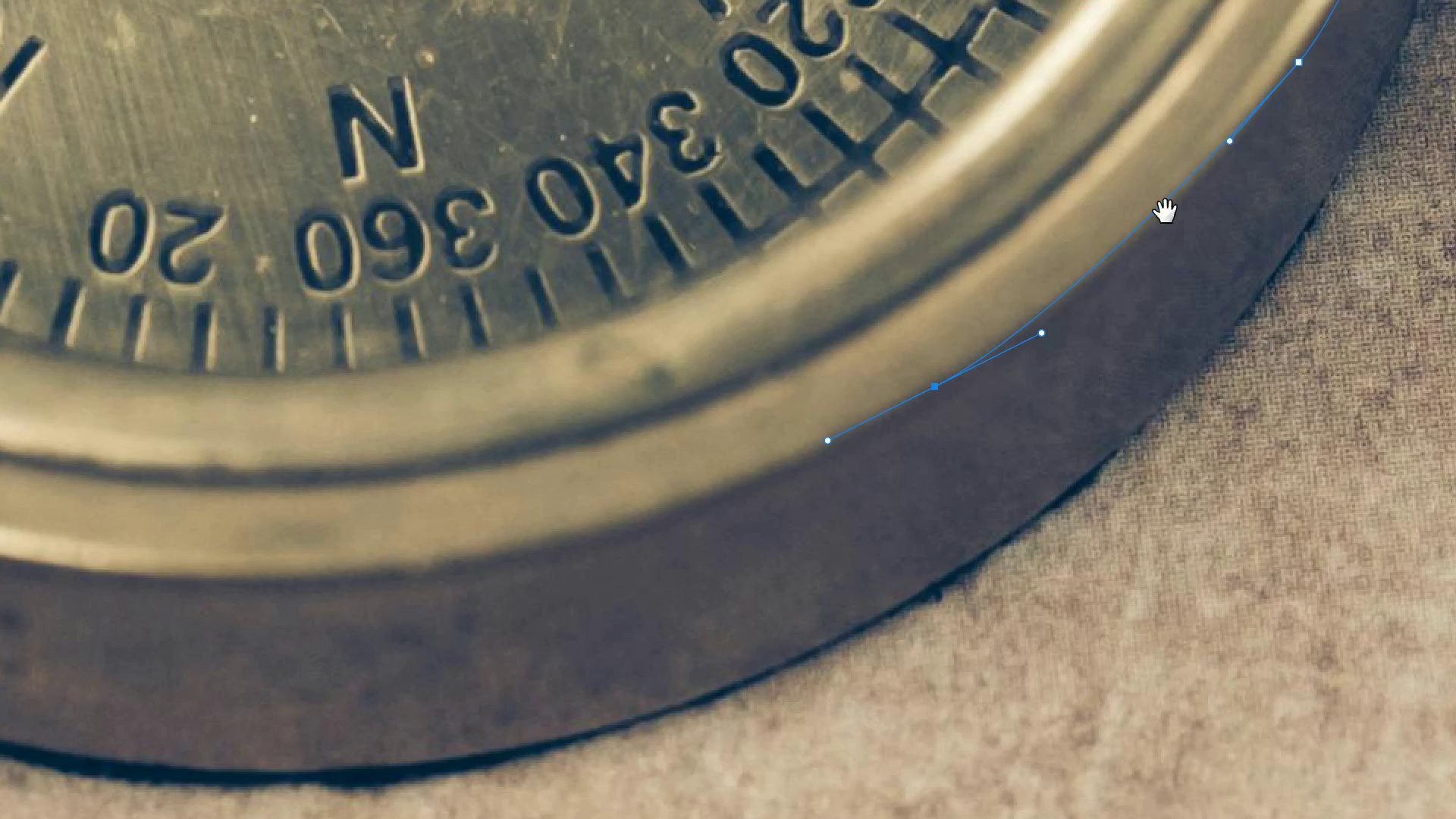 
left_click_drag(start_coordinate=[1166, 212], to_coordinate=[812, 557])
 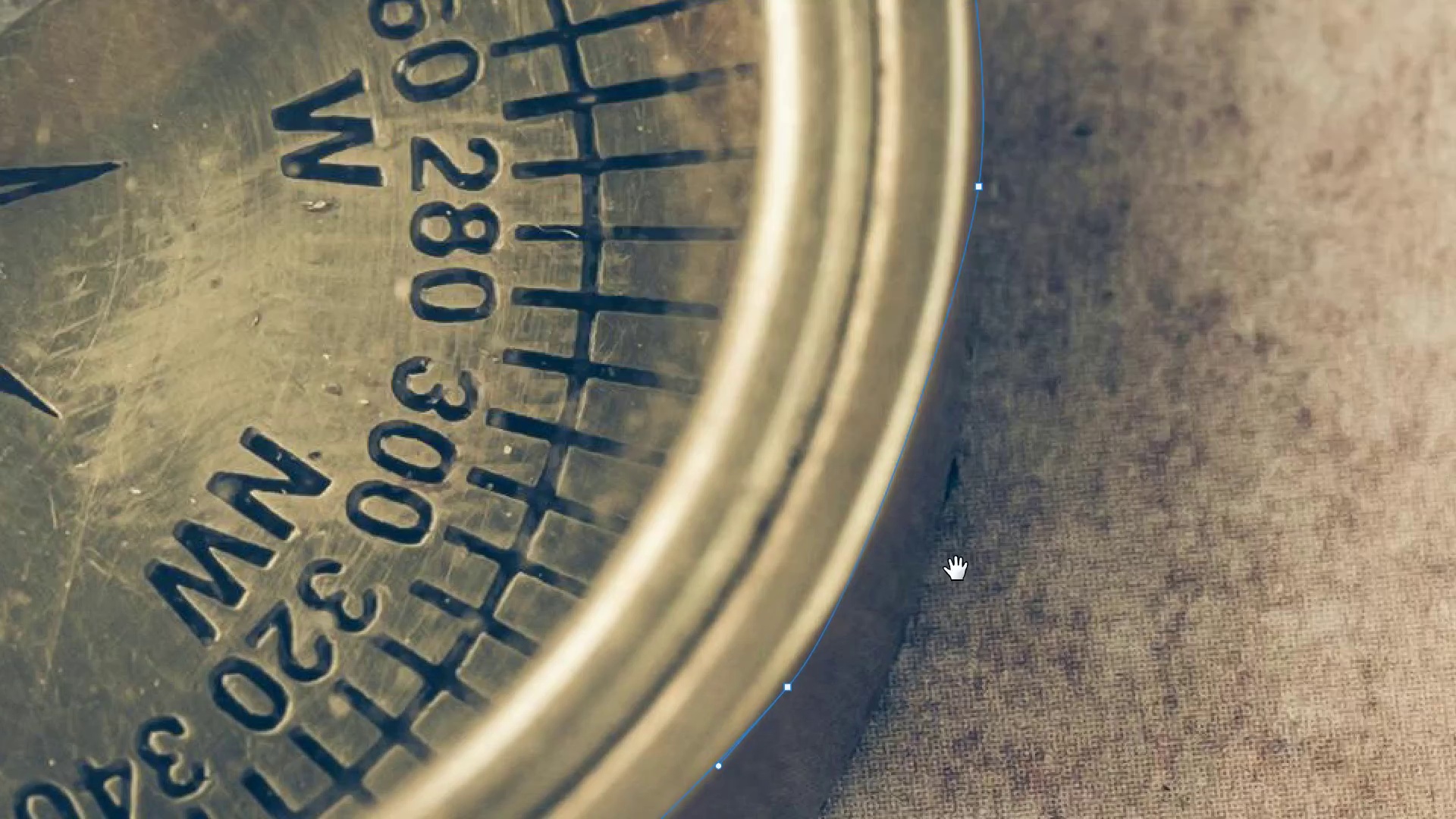 
hold_key(key=Space, duration=1.31)
 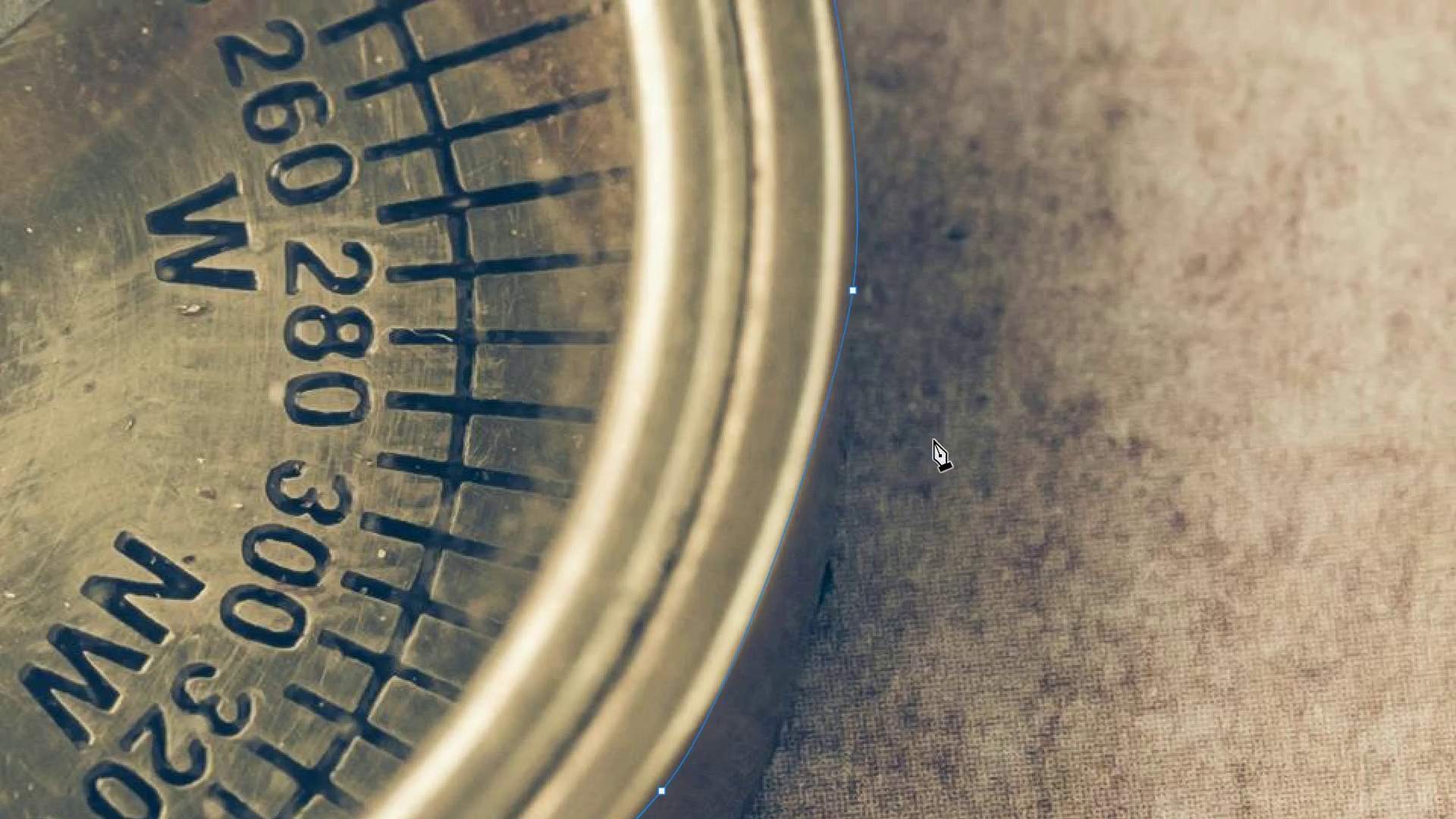 
left_click_drag(start_coordinate=[1147, 259], to_coordinate=[932, 588])
 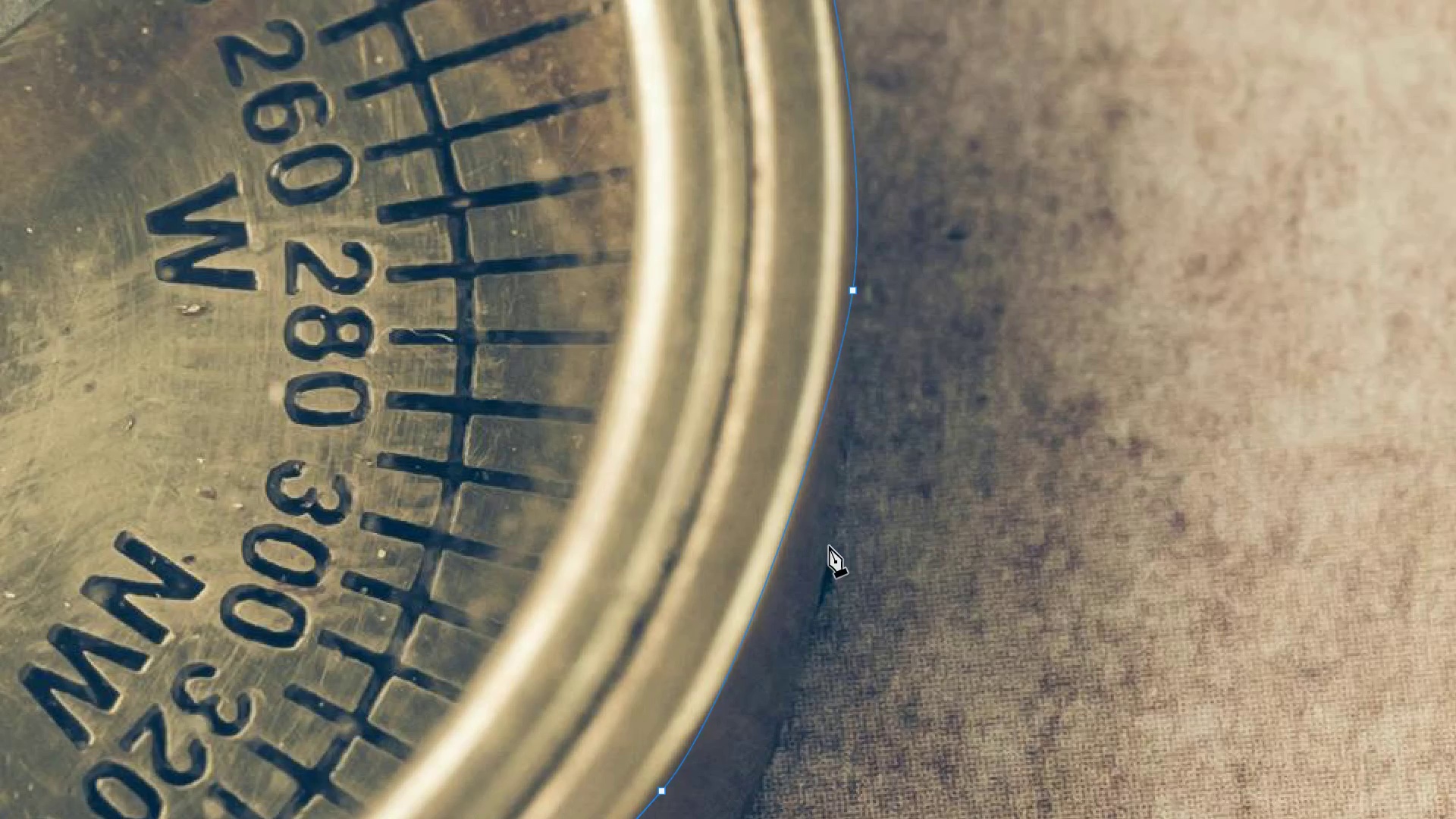 
key(Control+Z)
 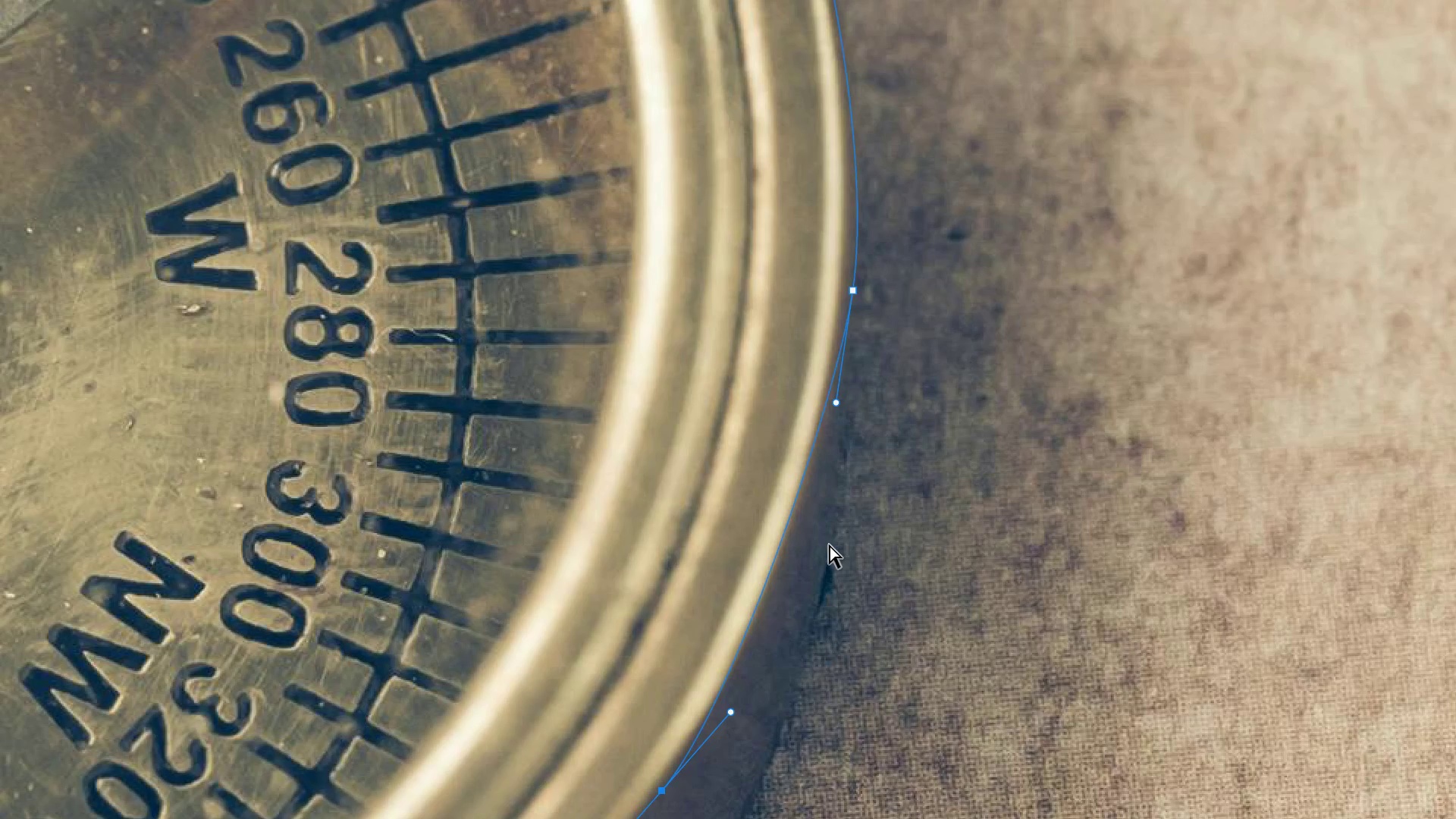 
key(Control+Z)
 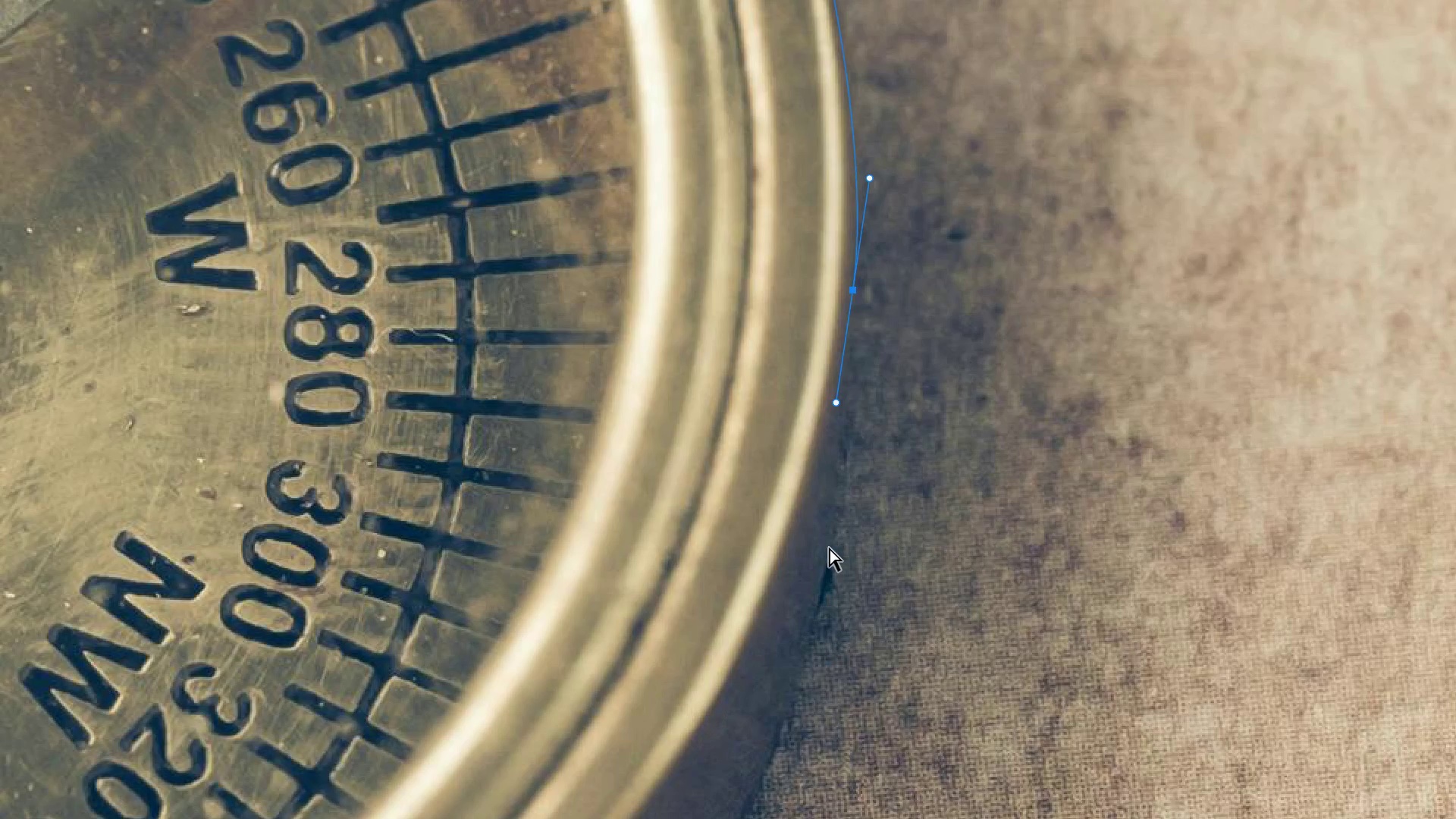 
key(Control+Z)
 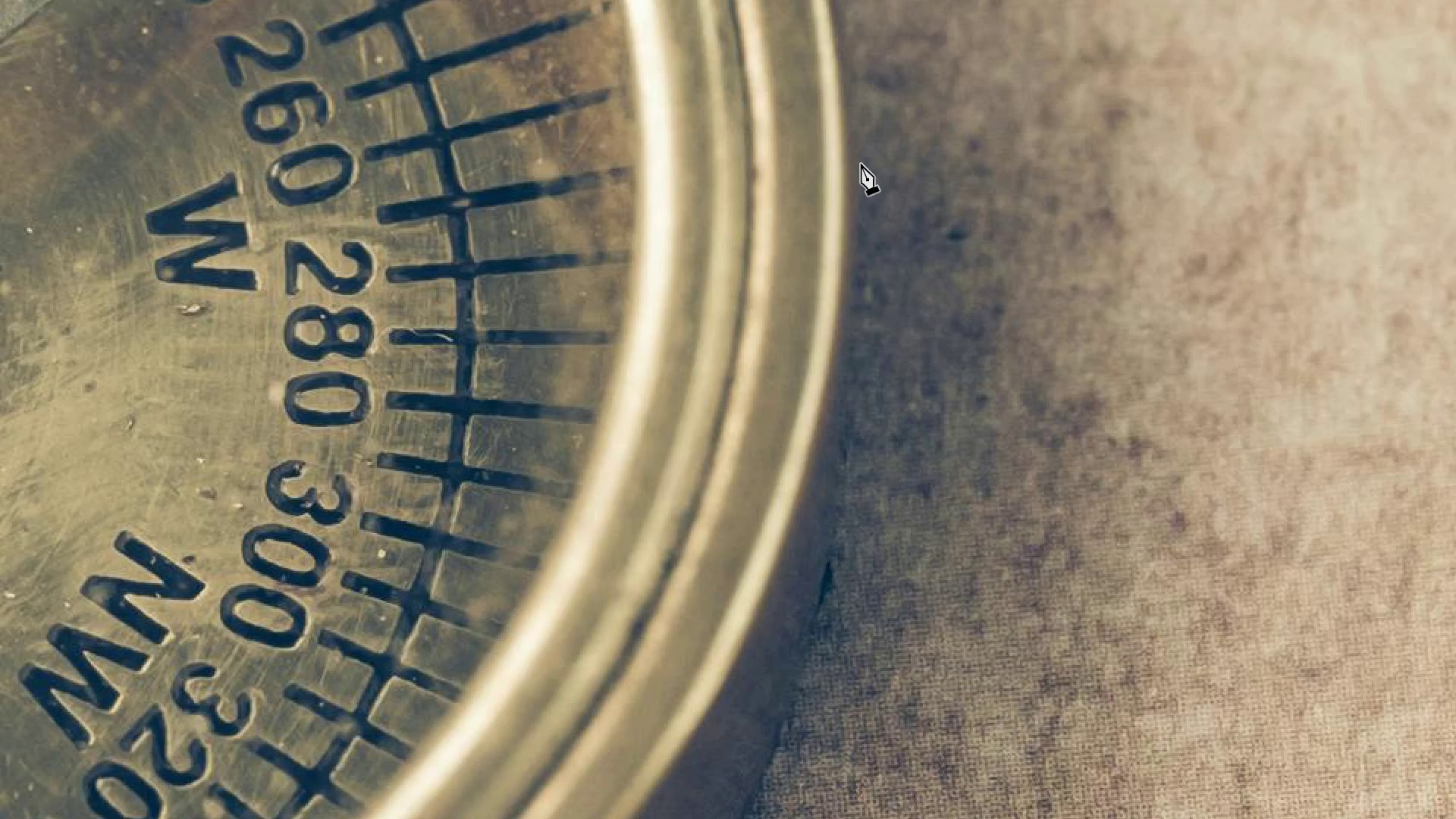 
left_click_drag(start_coordinate=[861, 158], to_coordinate=[857, 276])
 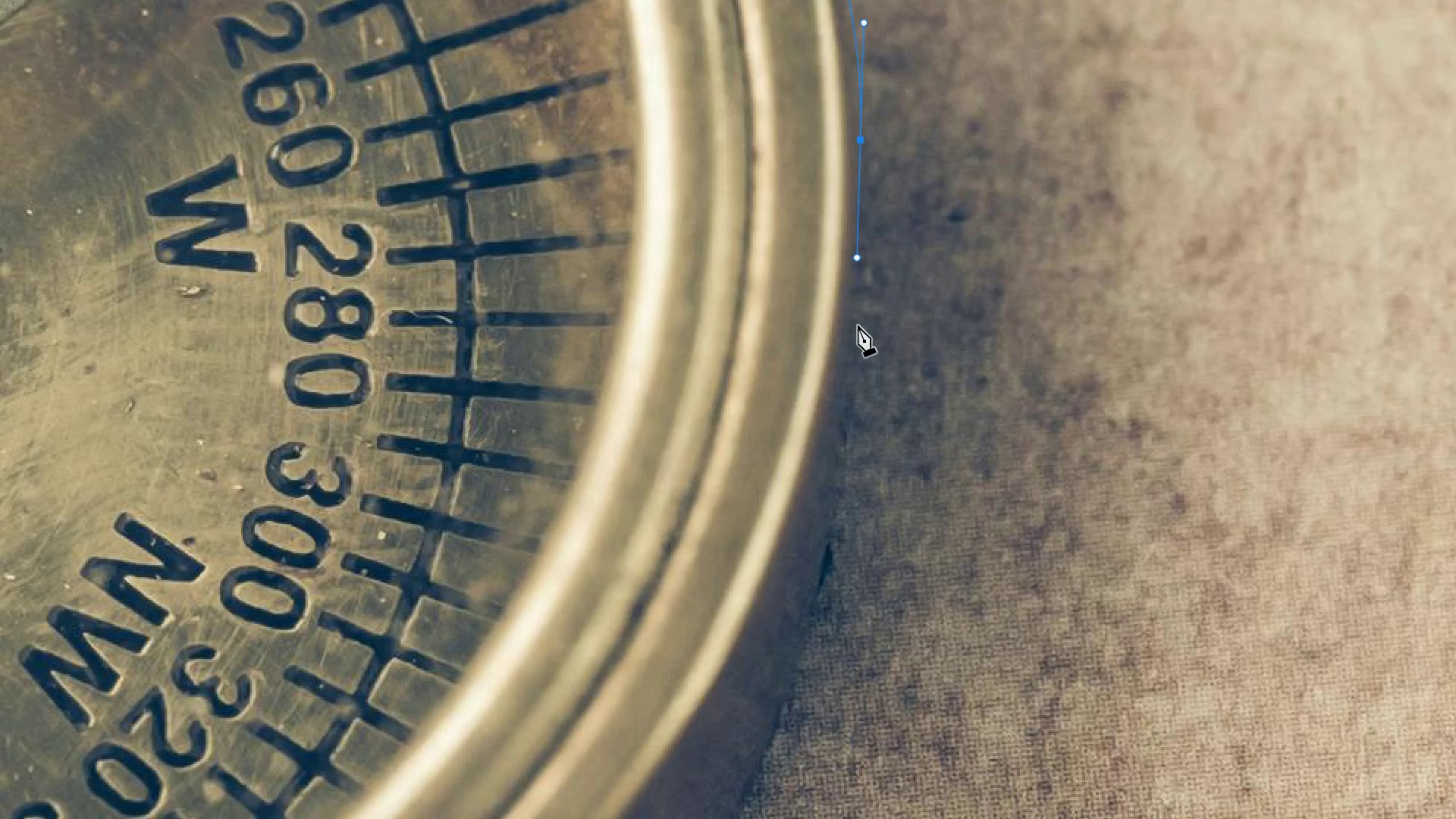 
scroll: coordinate [866, 325], scroll_direction: down, amount: 13.0
 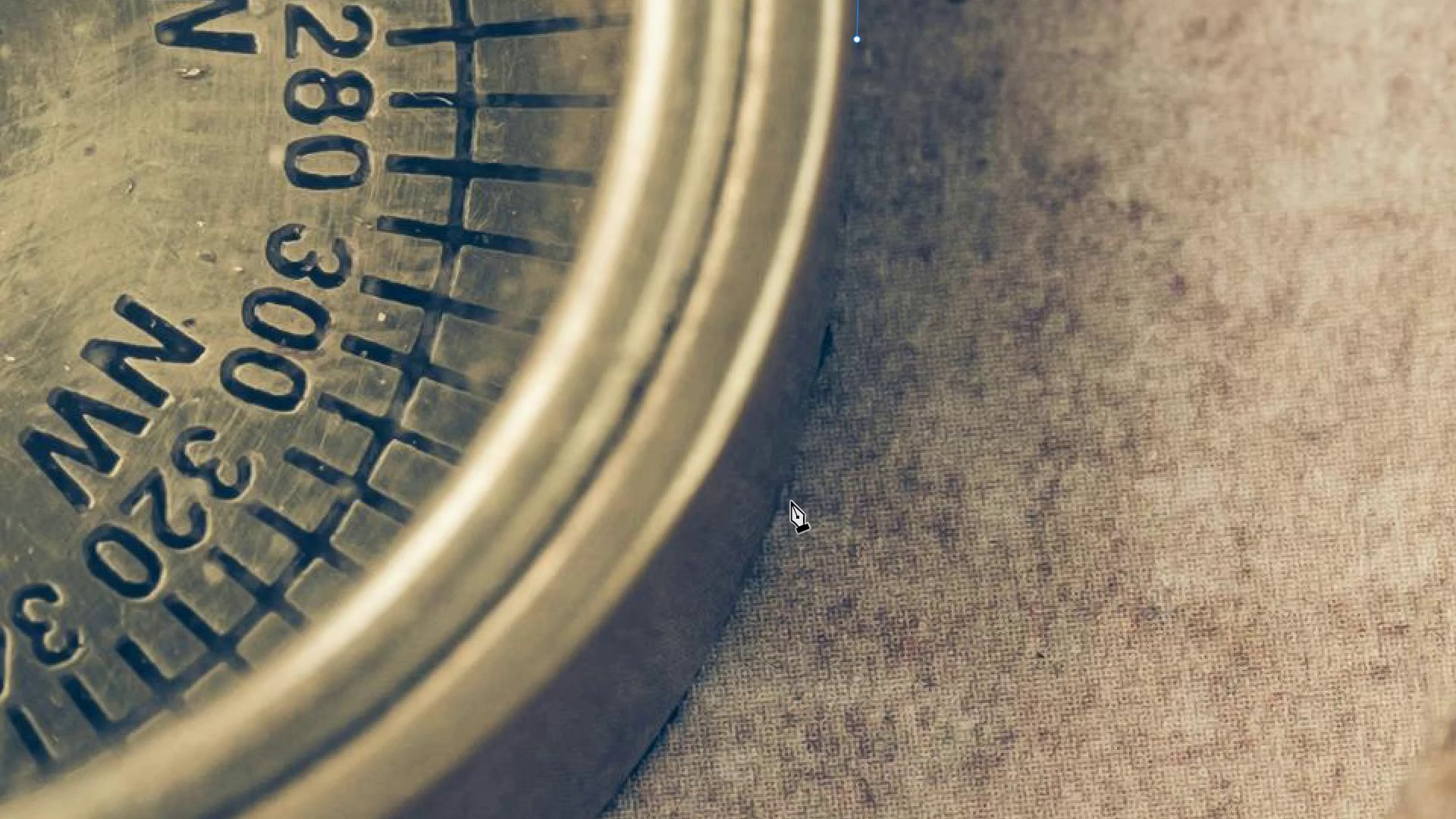 
hold_key(key=Space, duration=1.12)
 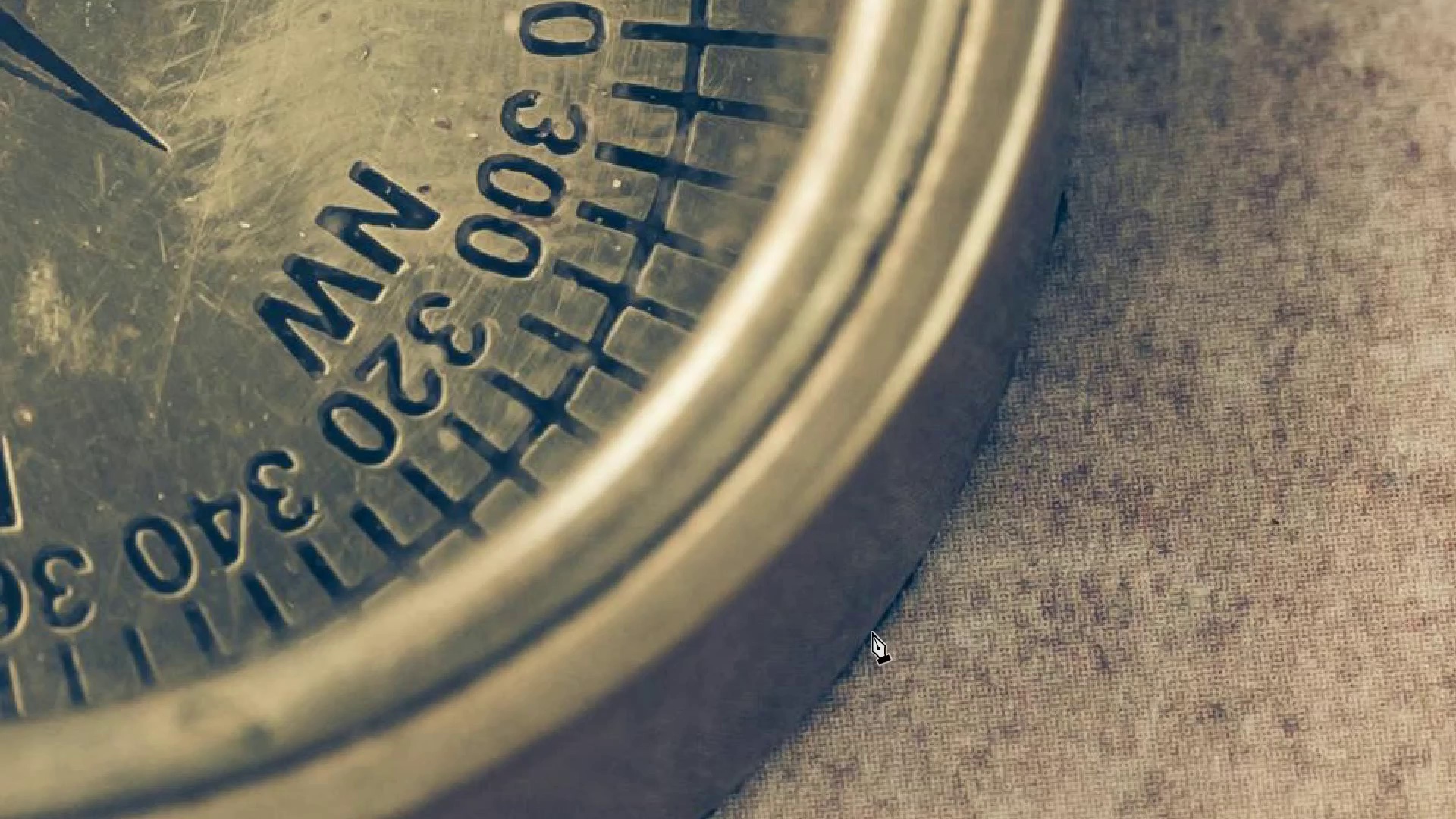 
left_click_drag(start_coordinate=[853, 450], to_coordinate=[1088, 317])
 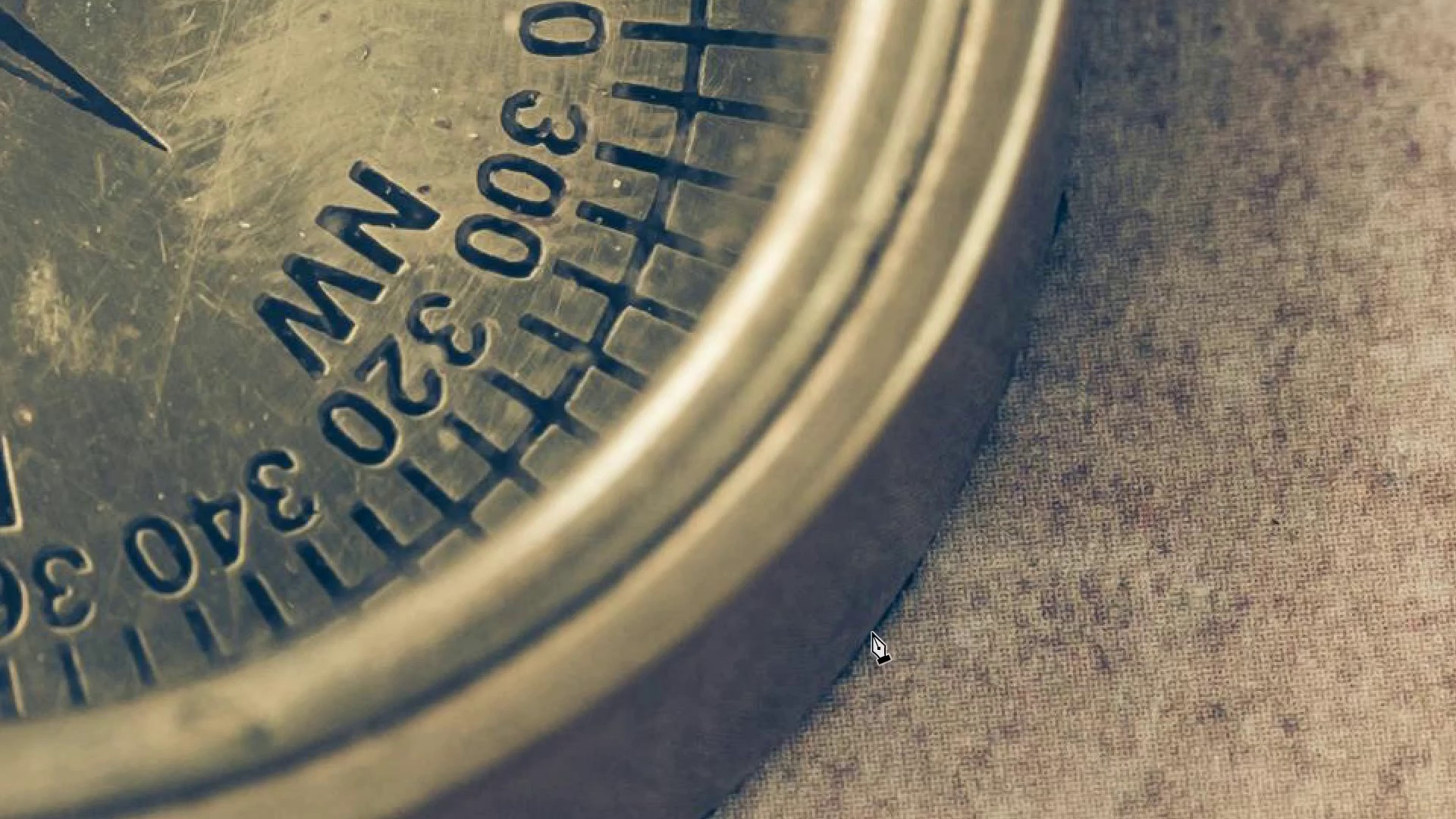 
left_click_drag(start_coordinate=[872, 632], to_coordinate=[664, 745])
 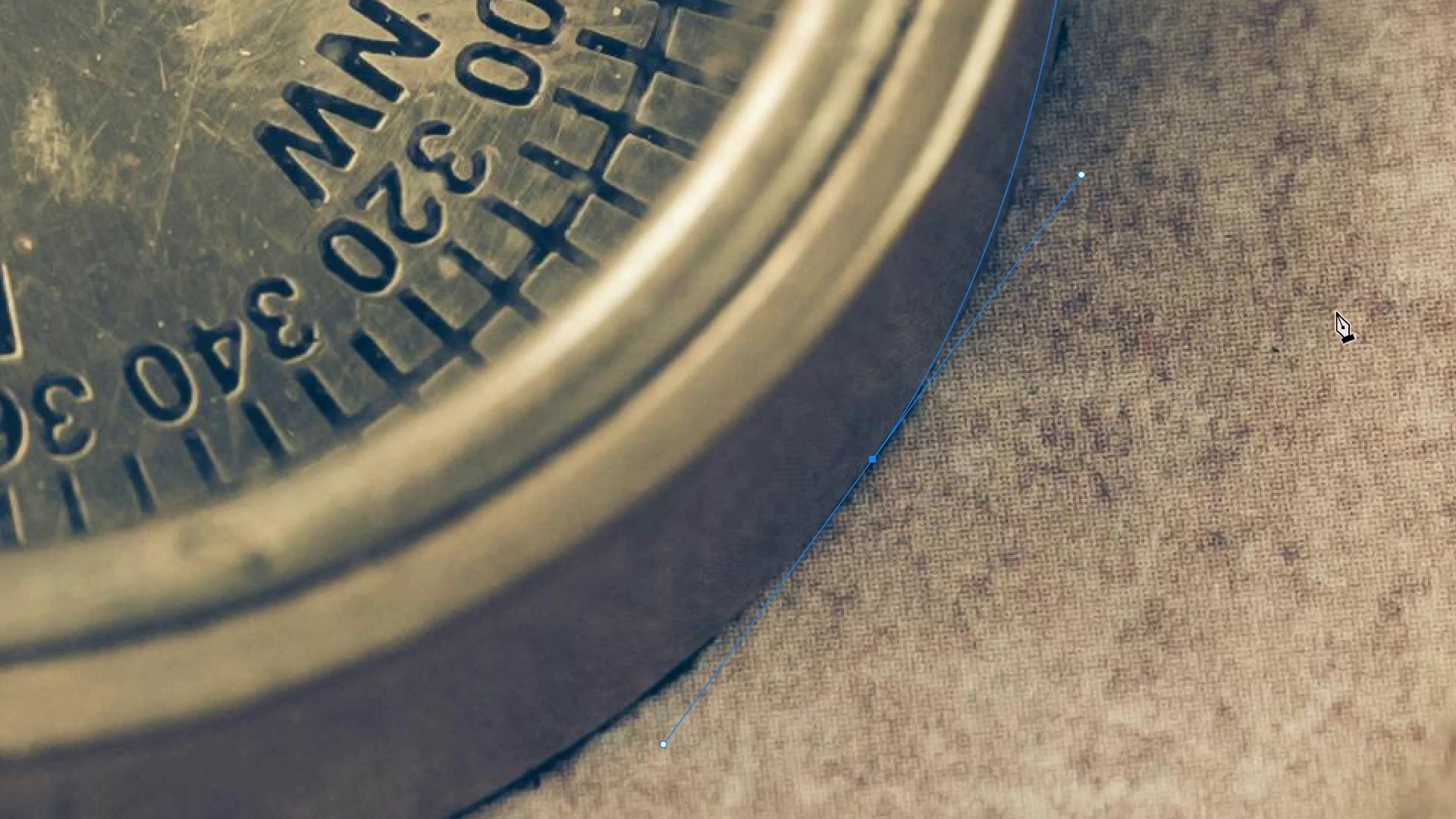 
scroll: coordinate [1348, 310], scroll_direction: up, amount: 15.0
 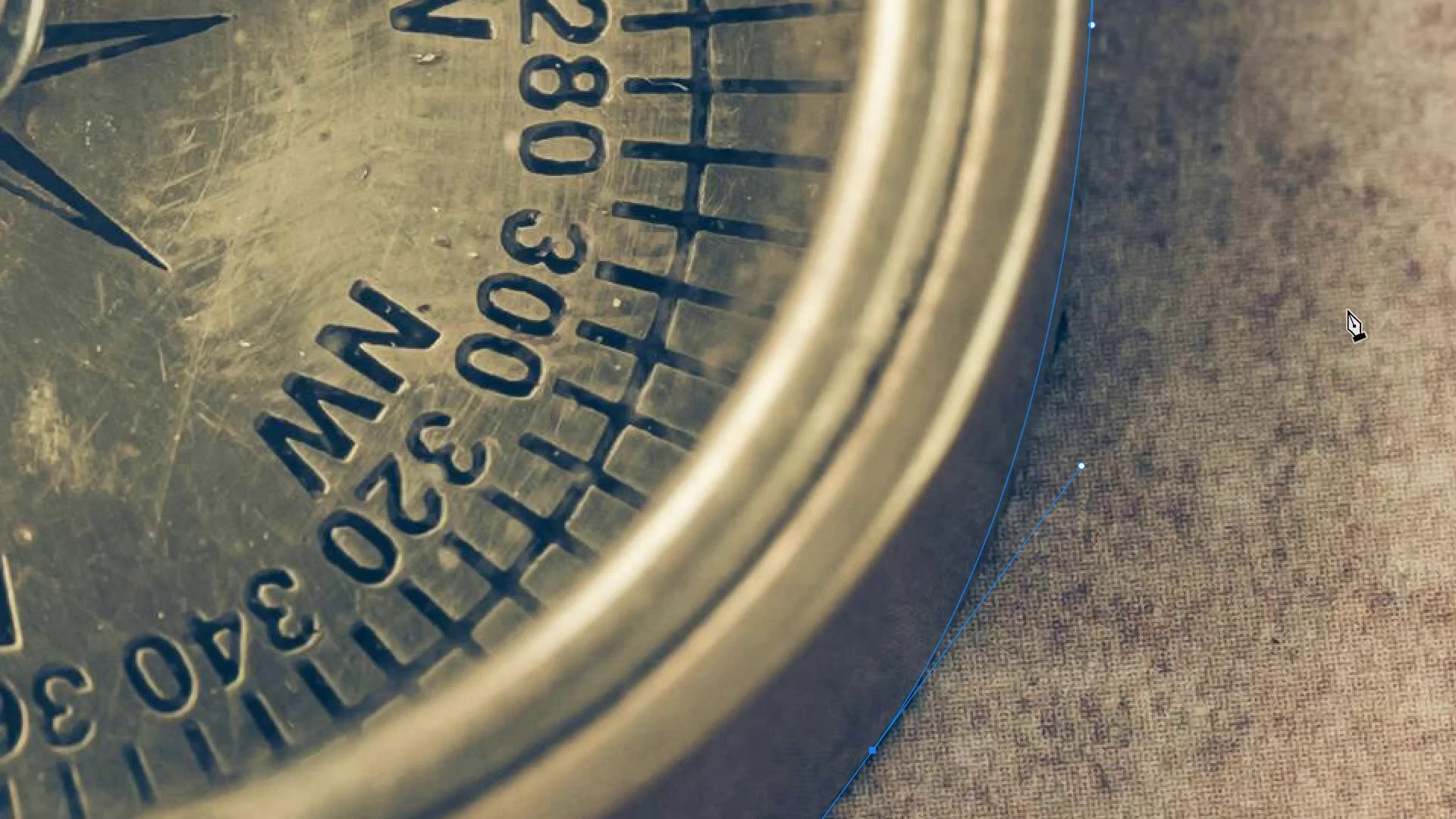 
scroll: coordinate [1348, 297], scroll_direction: down, amount: 16.0
 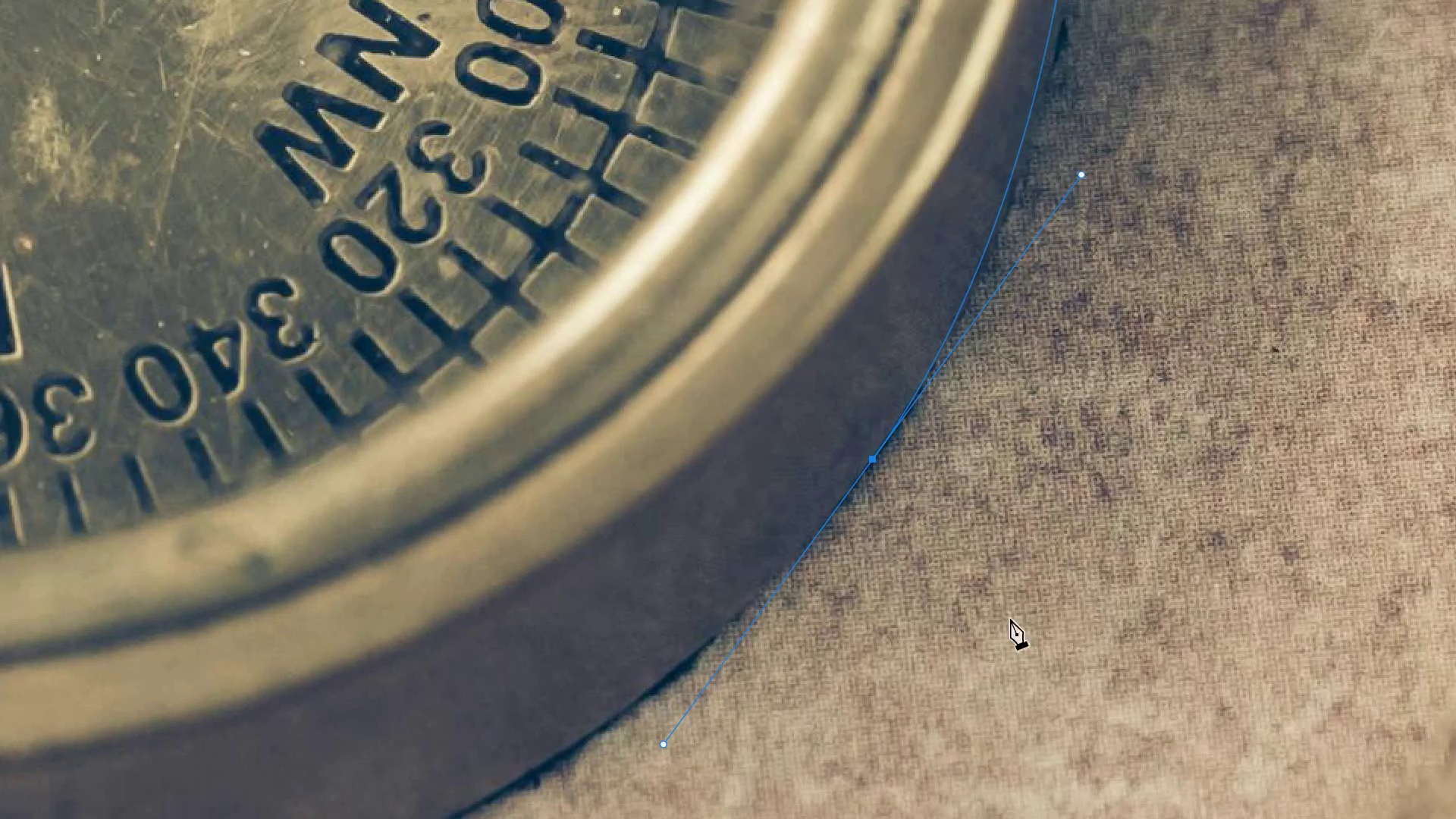 
hold_key(key=Space, duration=1.02)
 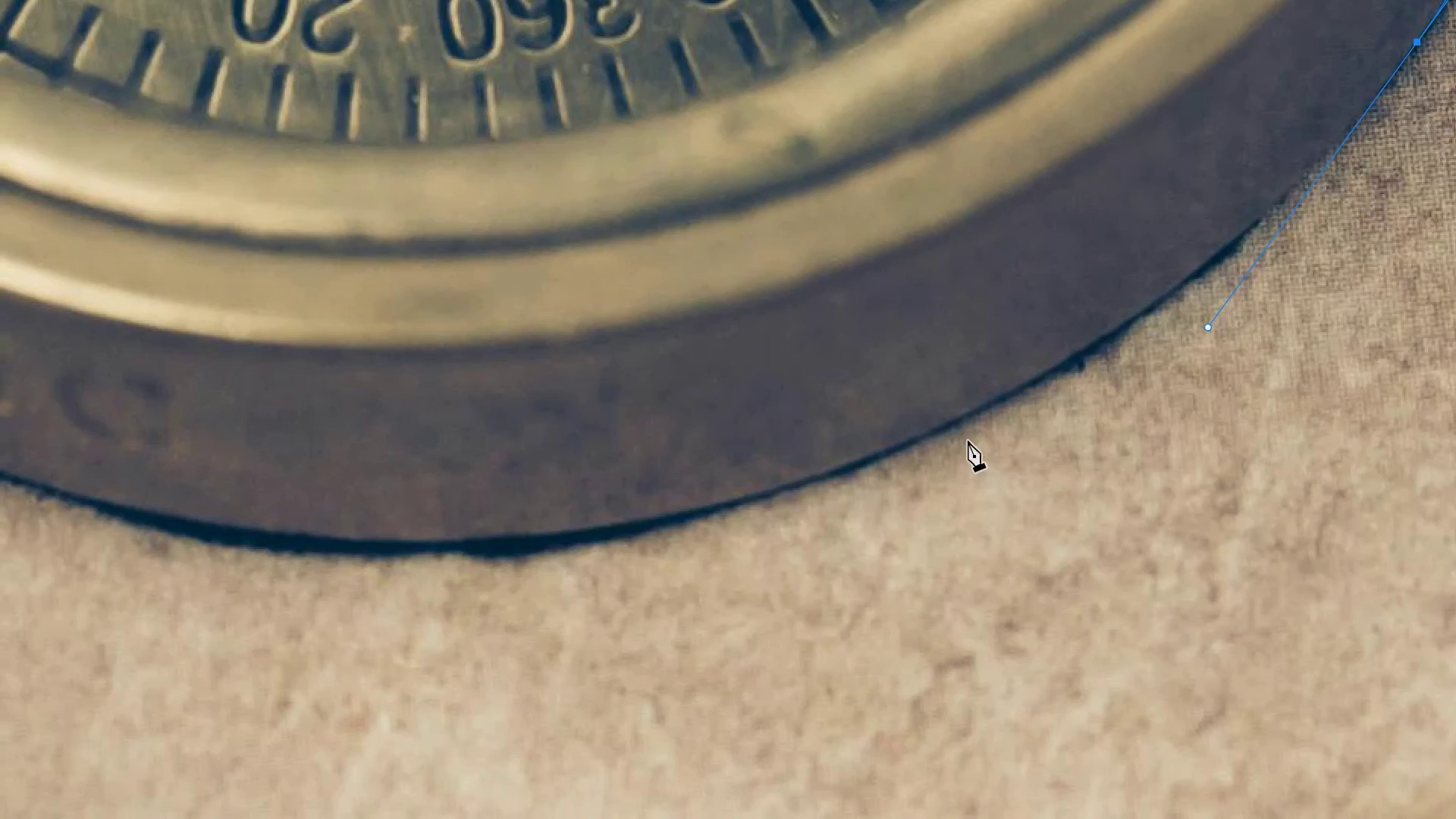 
left_click_drag(start_coordinate=[950, 555], to_coordinate=[1455, 221])
 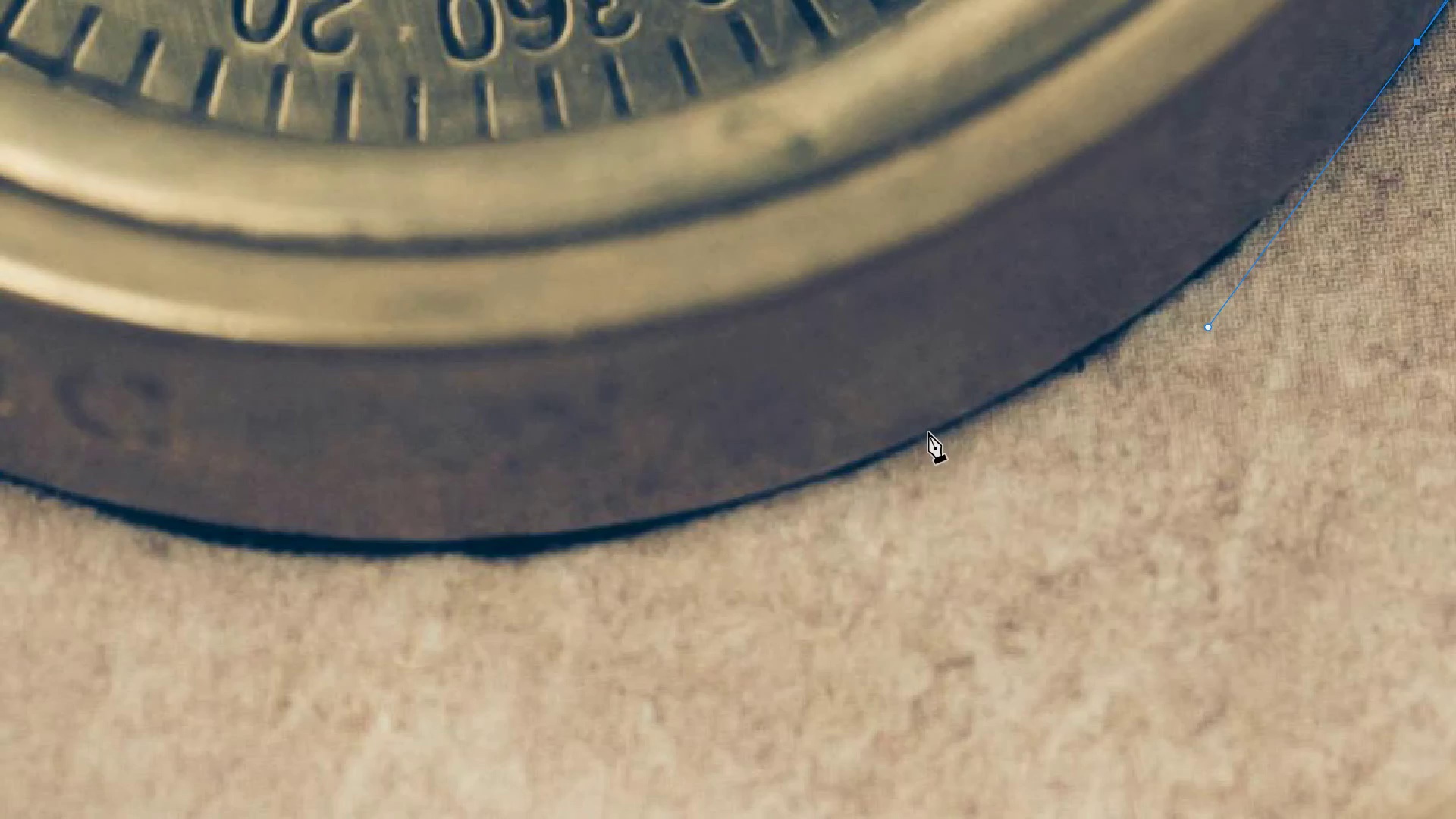 
left_click_drag(start_coordinate=[926, 432], to_coordinate=[805, 491])
 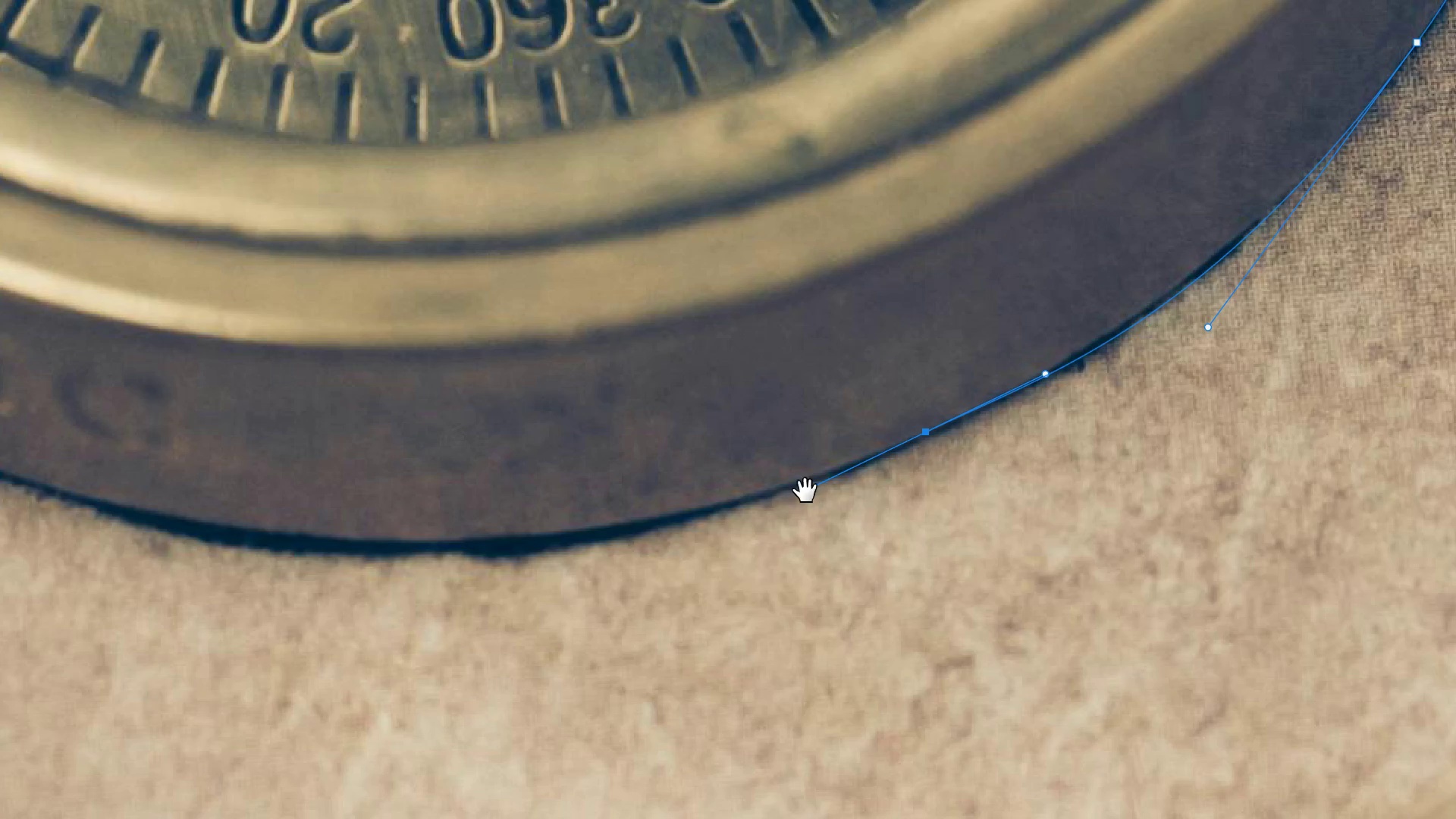 
hold_key(key=Space, duration=0.42)
 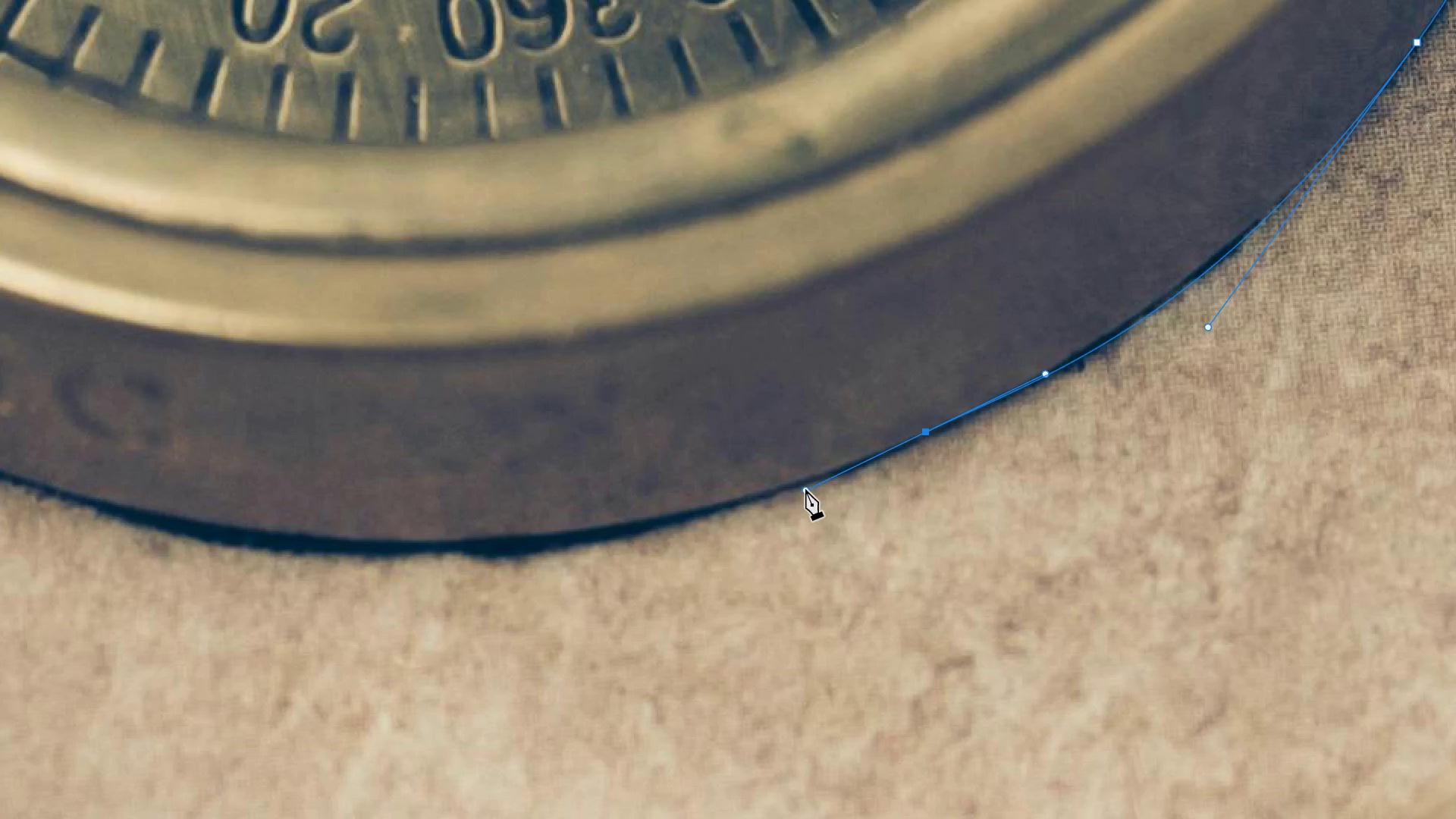 
key(Control+Z)
 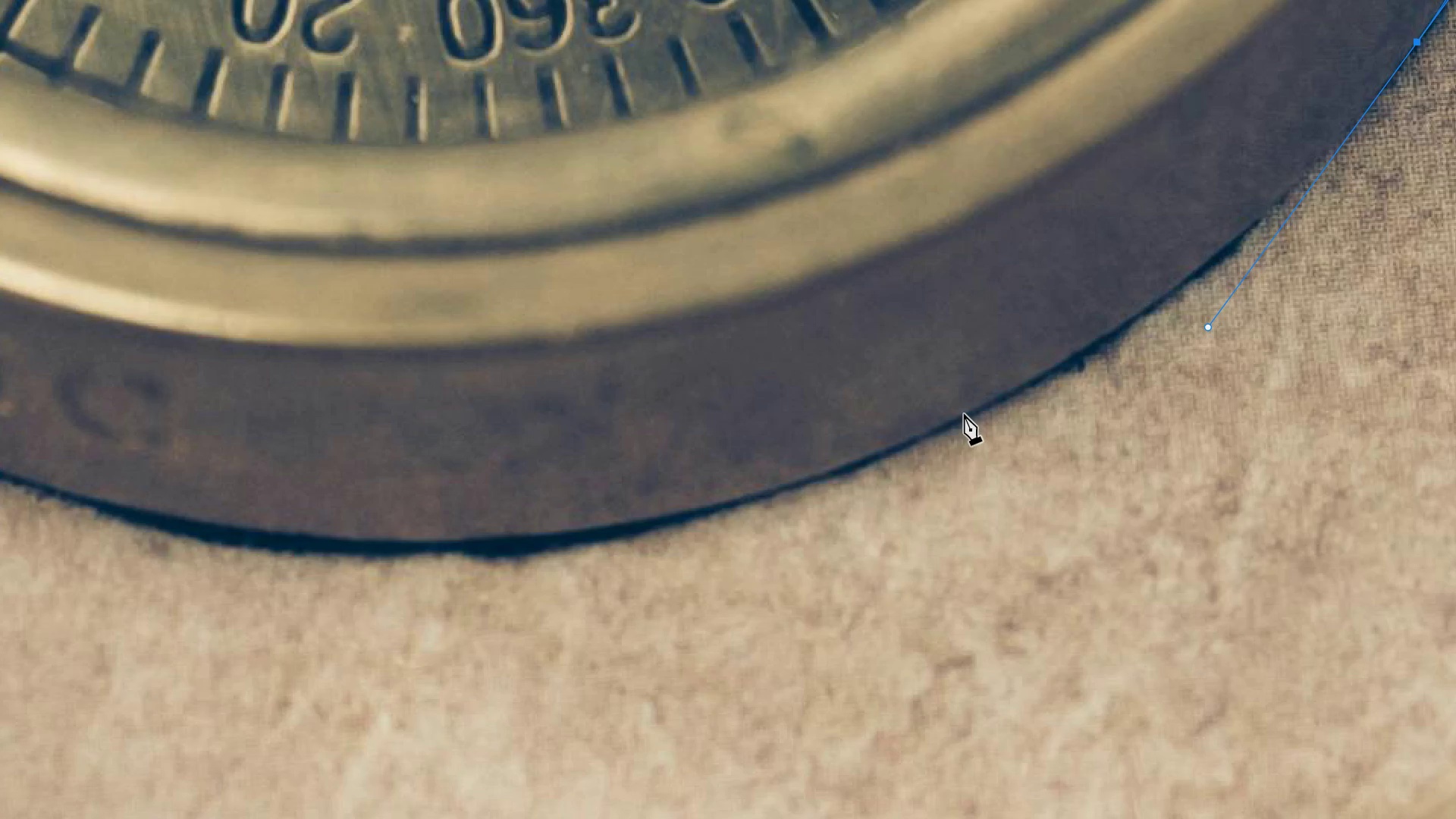 
left_click_drag(start_coordinate=[964, 412], to_coordinate=[915, 436])
 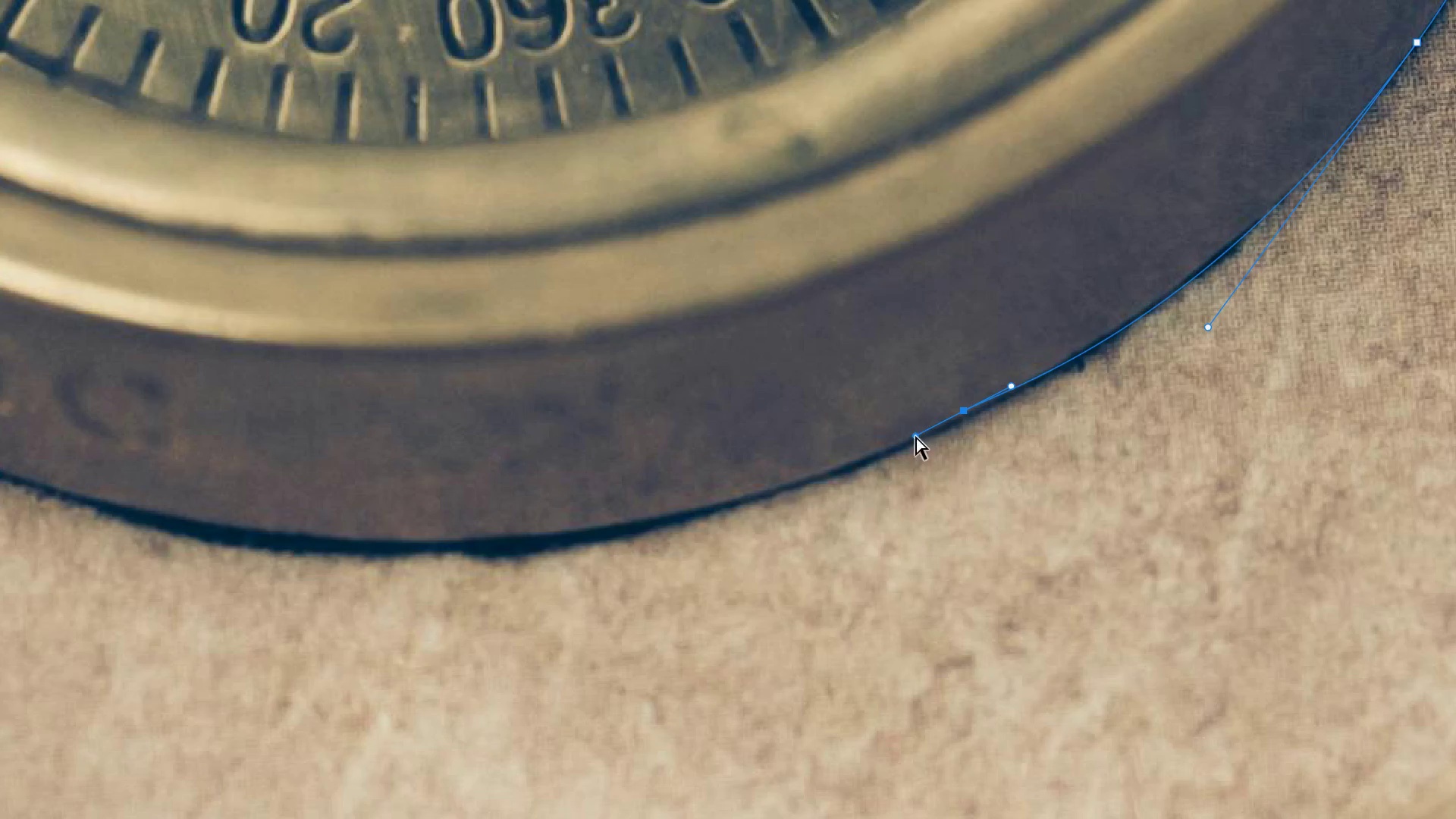 
key(Control+Z)
 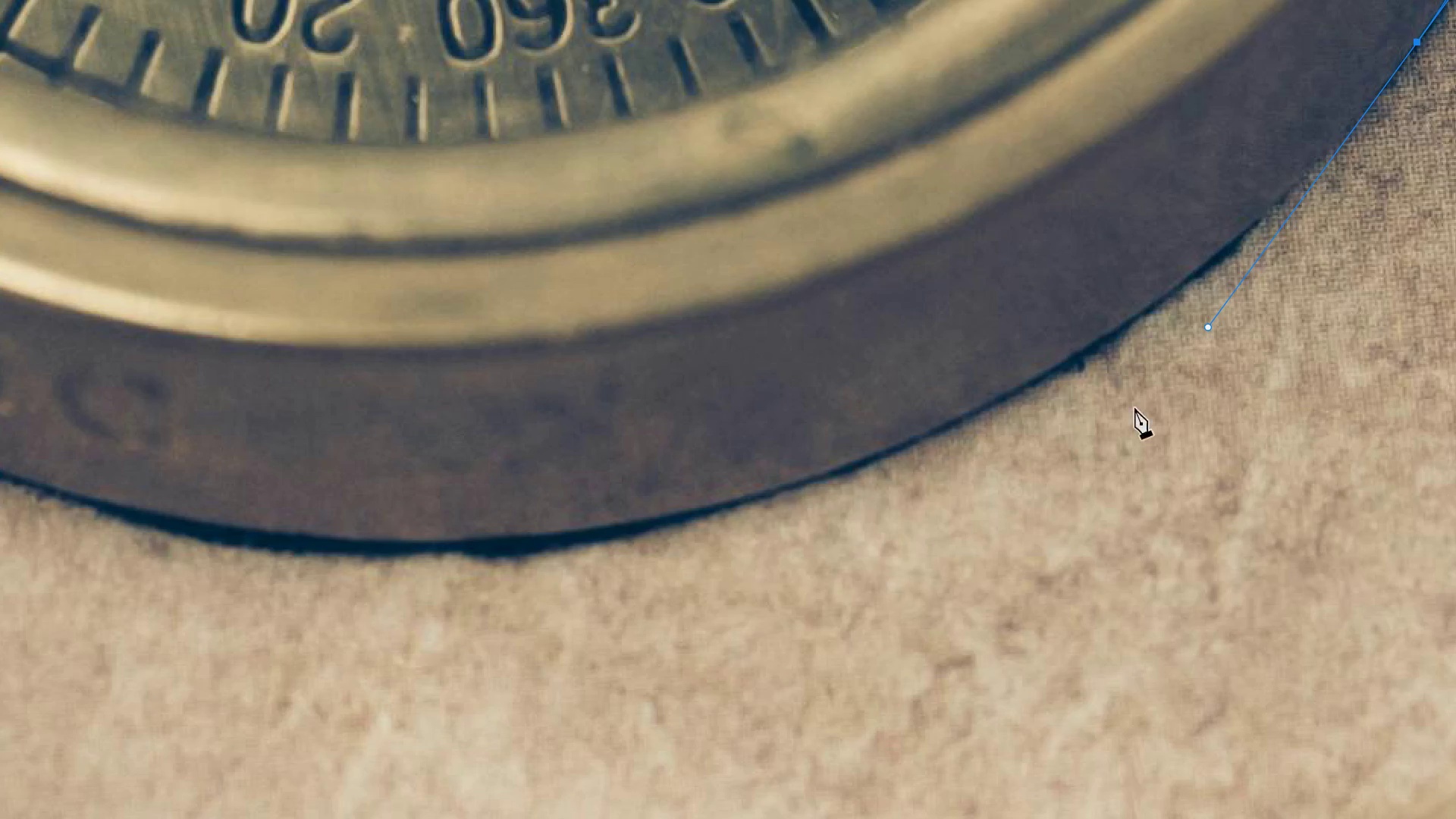 
hold_key(key=Space, duration=1.5)
 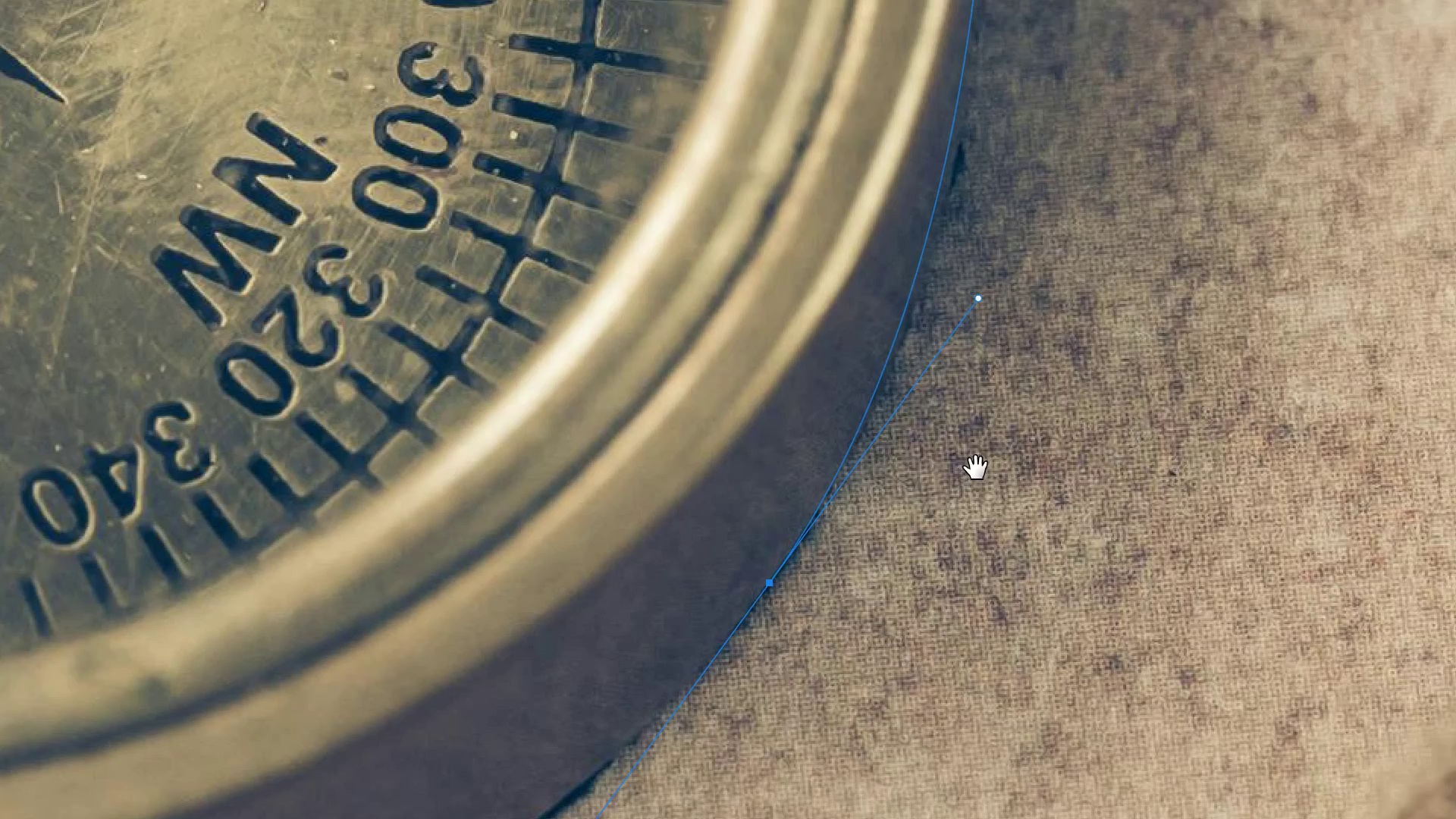 
scroll: coordinate [1202, 383], scroll_direction: up, amount: 5.0
 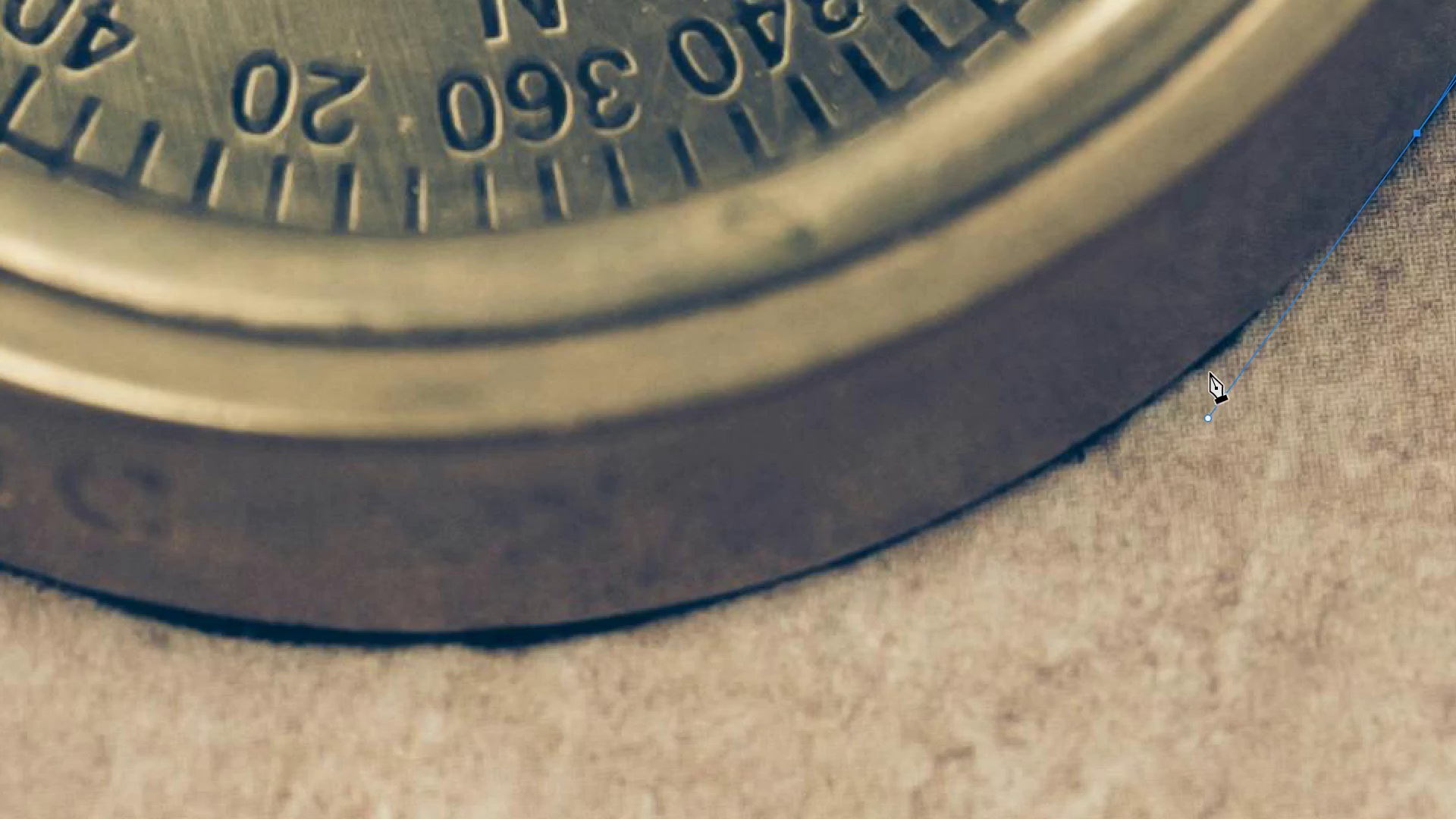 
left_click_drag(start_coordinate=[1222, 270], to_coordinate=[739, 533])
 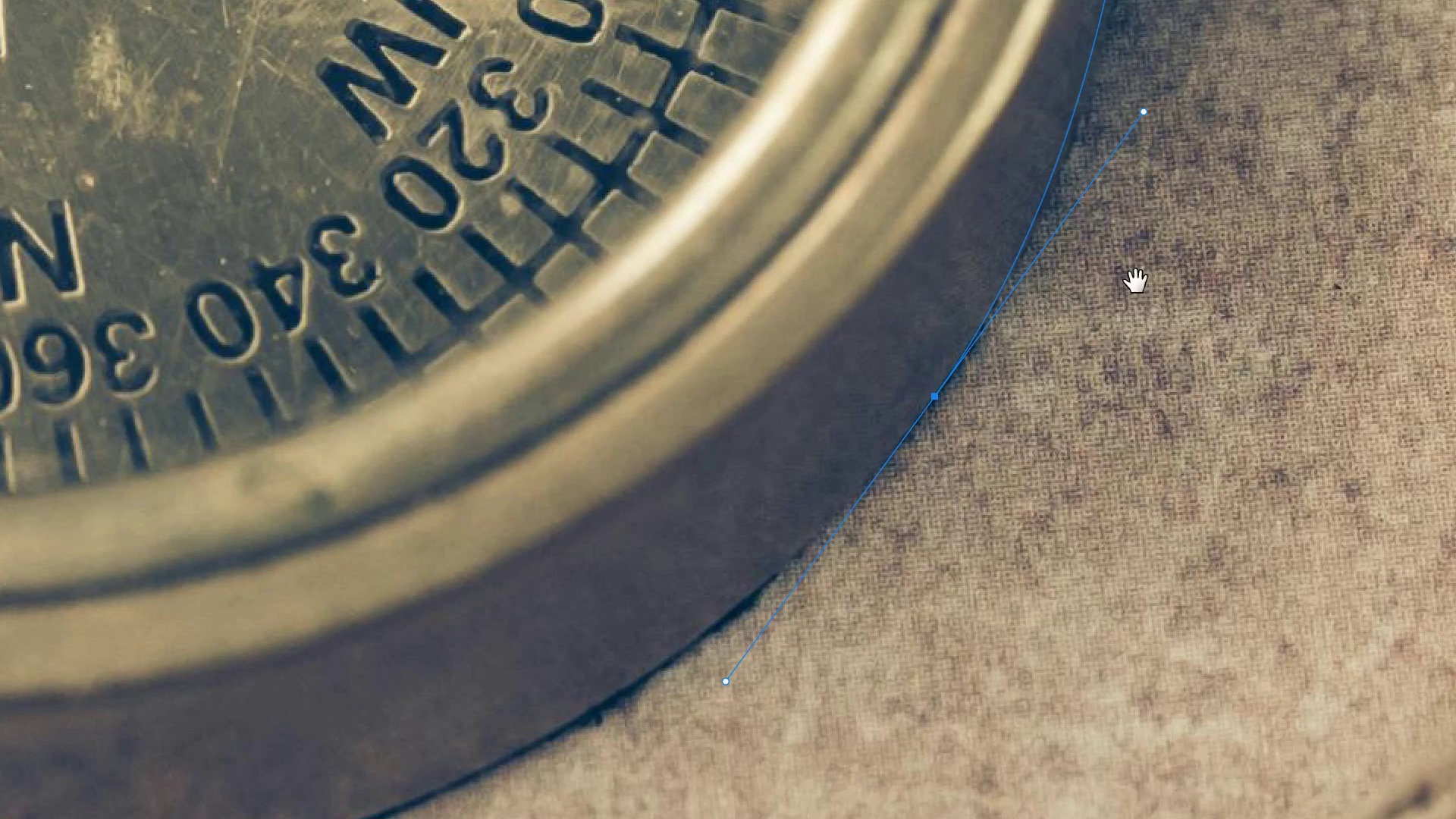 
left_click_drag(start_coordinate=[1141, 281], to_coordinate=[942, 487])
 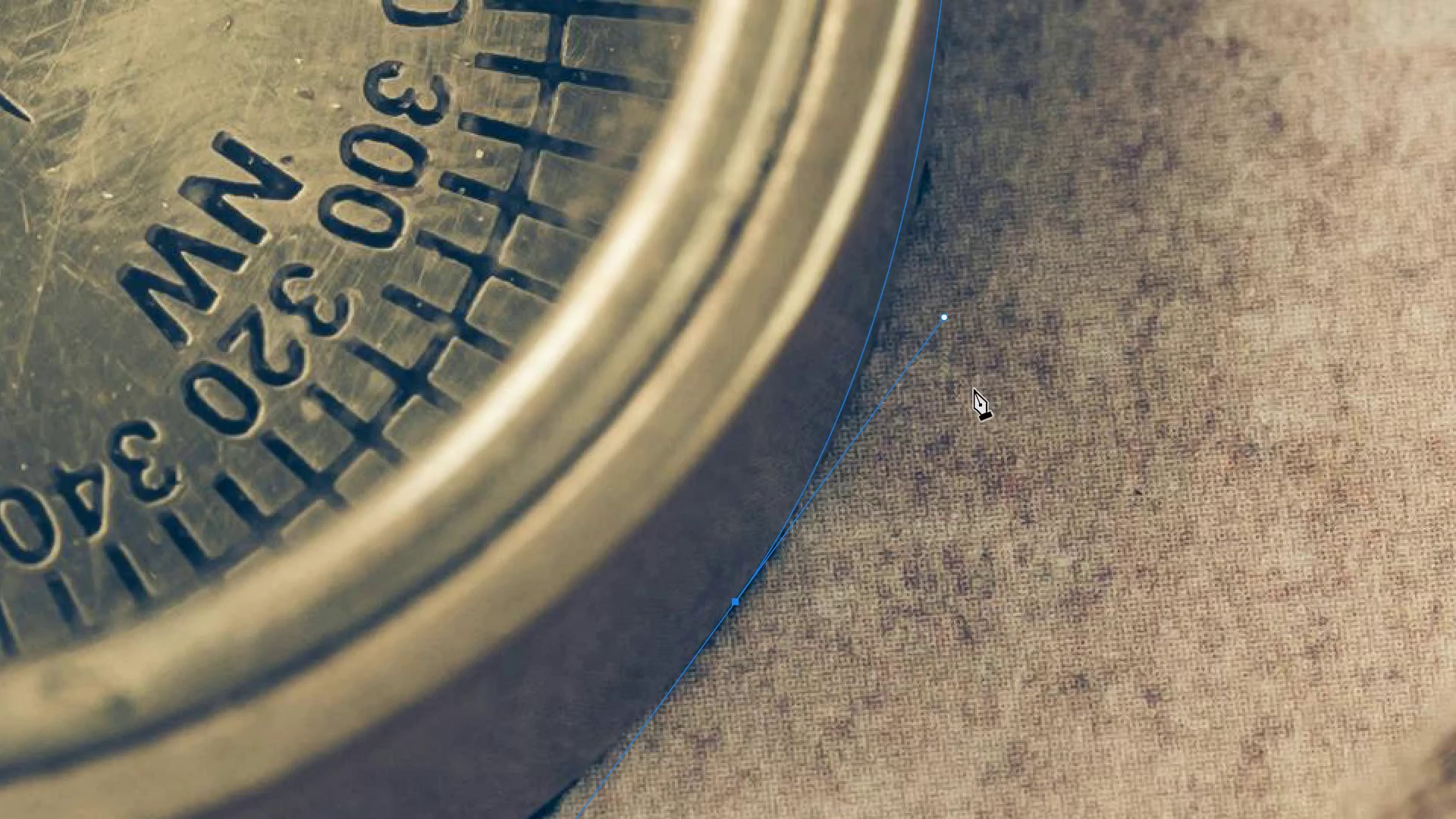 
hold_key(key=Space, duration=1.01)
 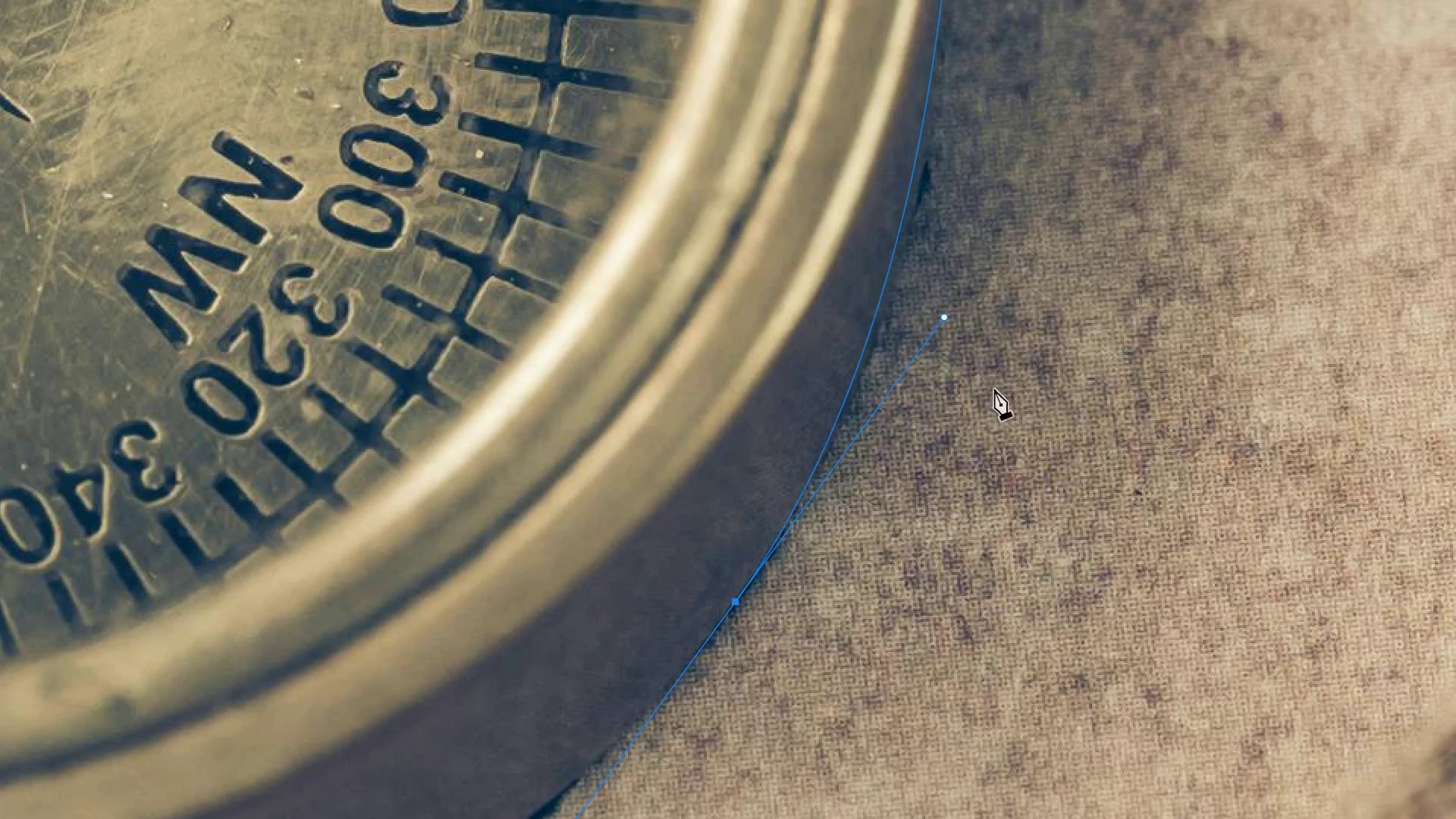 
key(Control+Z)
 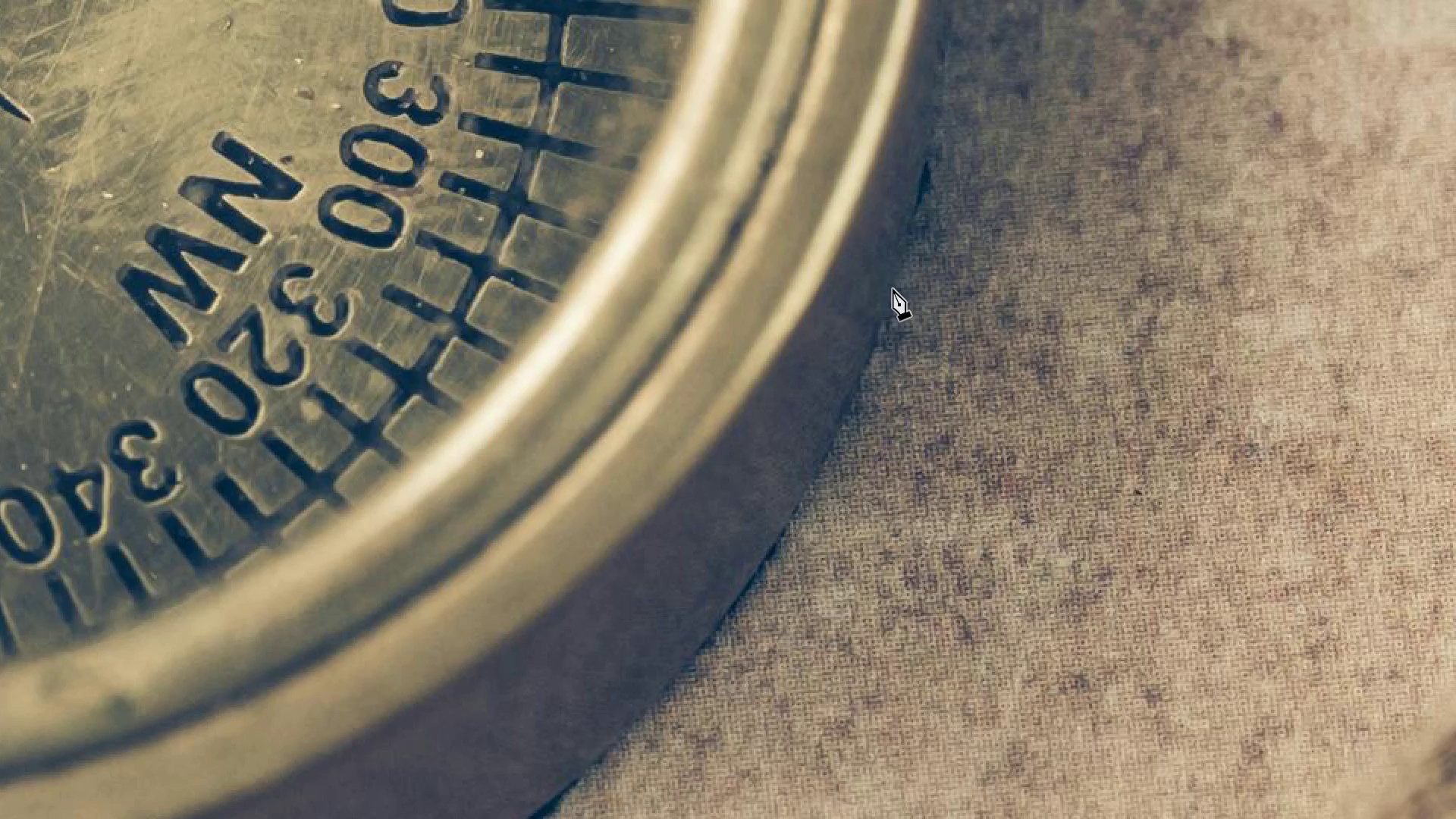 
left_click_drag(start_coordinate=[890, 288], to_coordinate=[830, 444])
 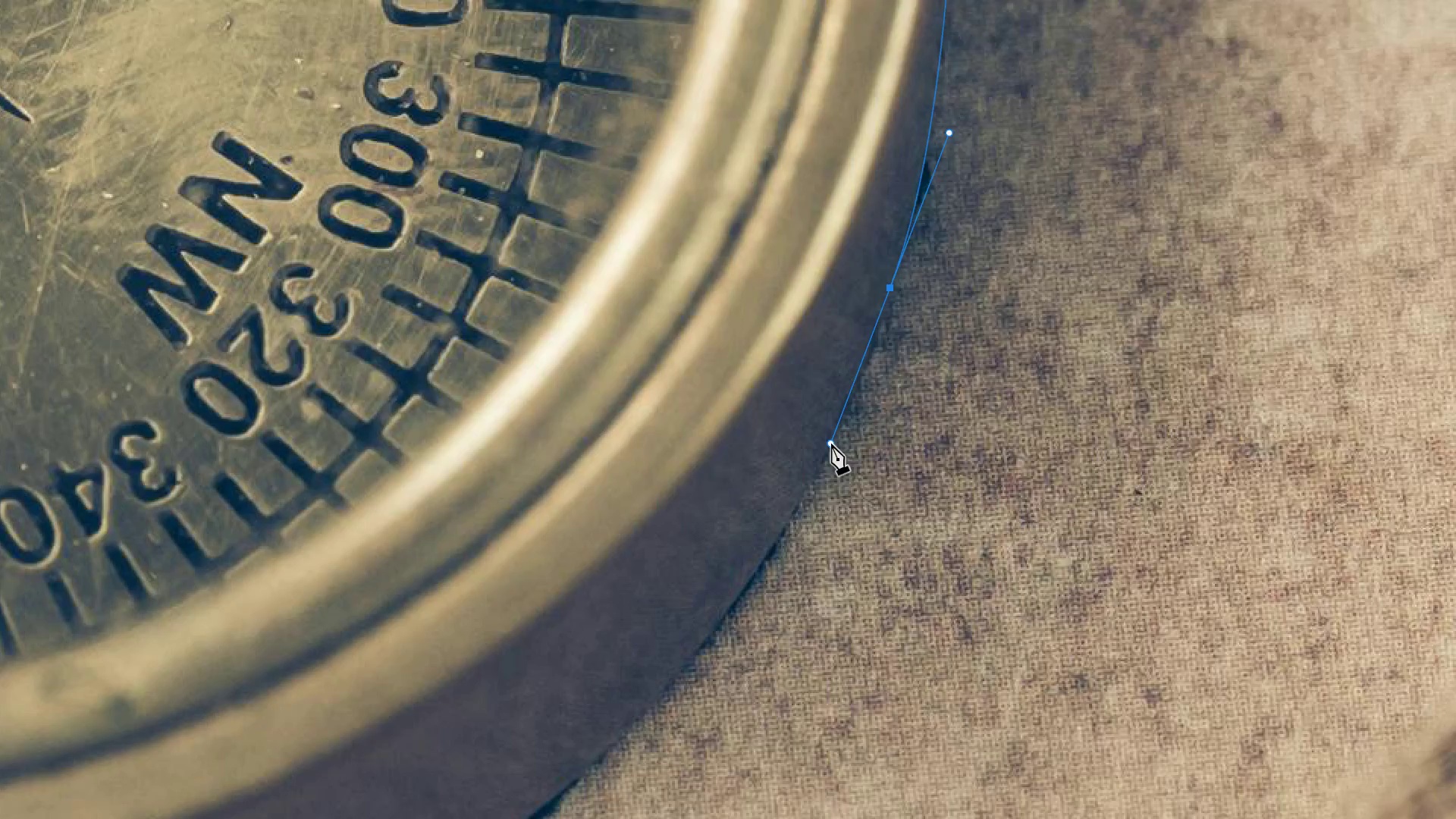 
scroll: coordinate [839, 430], scroll_direction: down, amount: 9.0
 